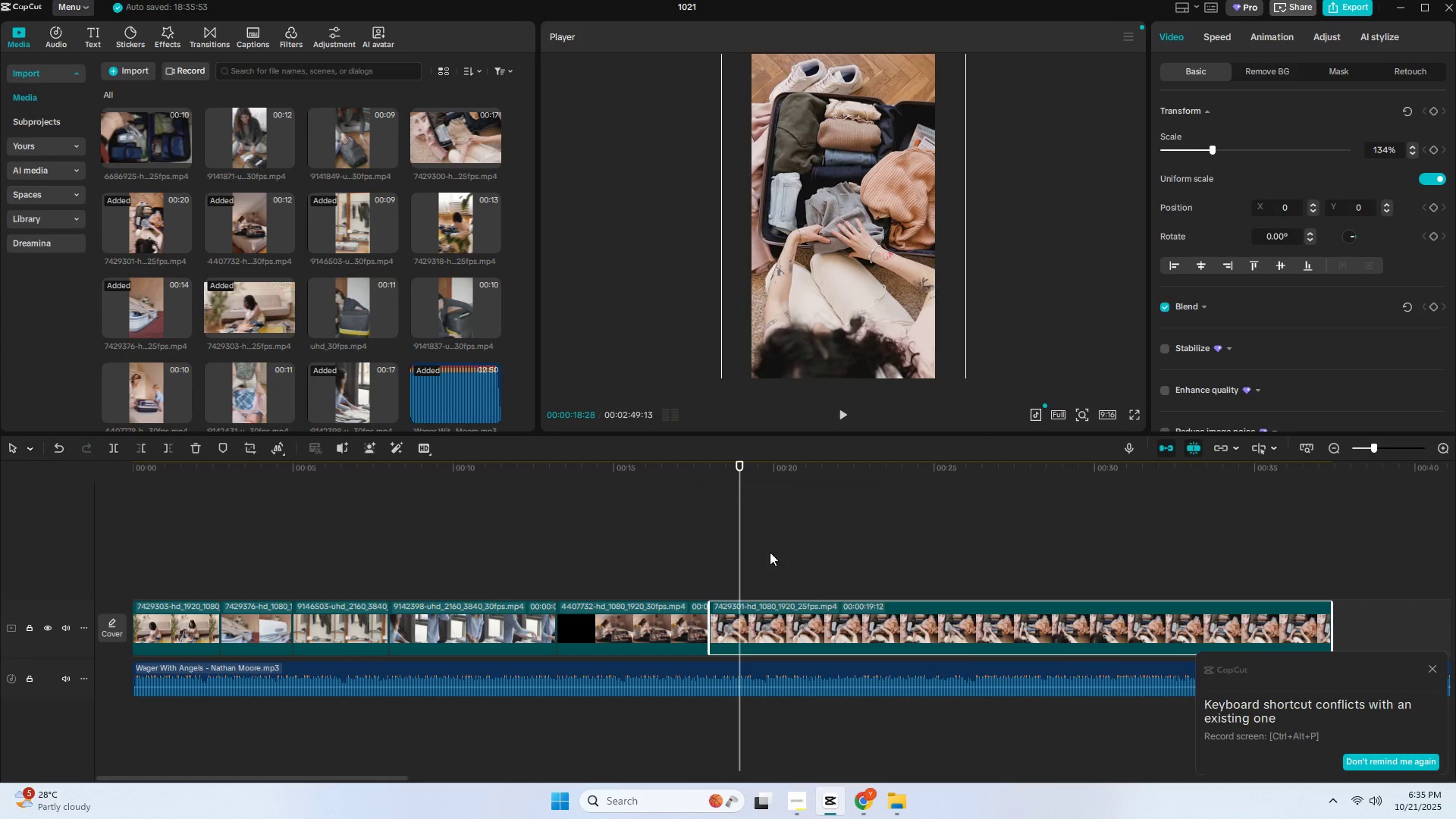 
key(Space)
 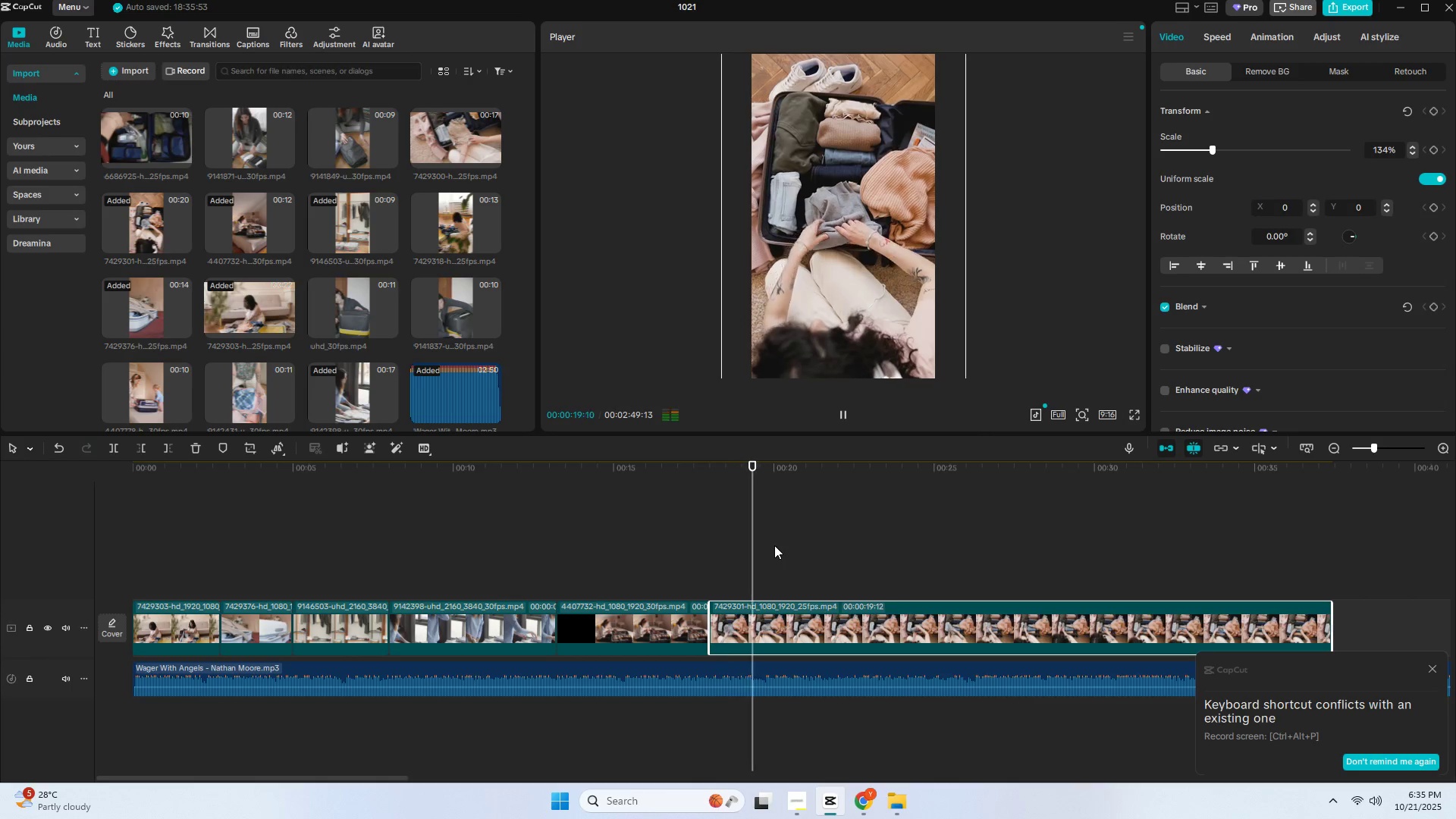 
key(Space)
 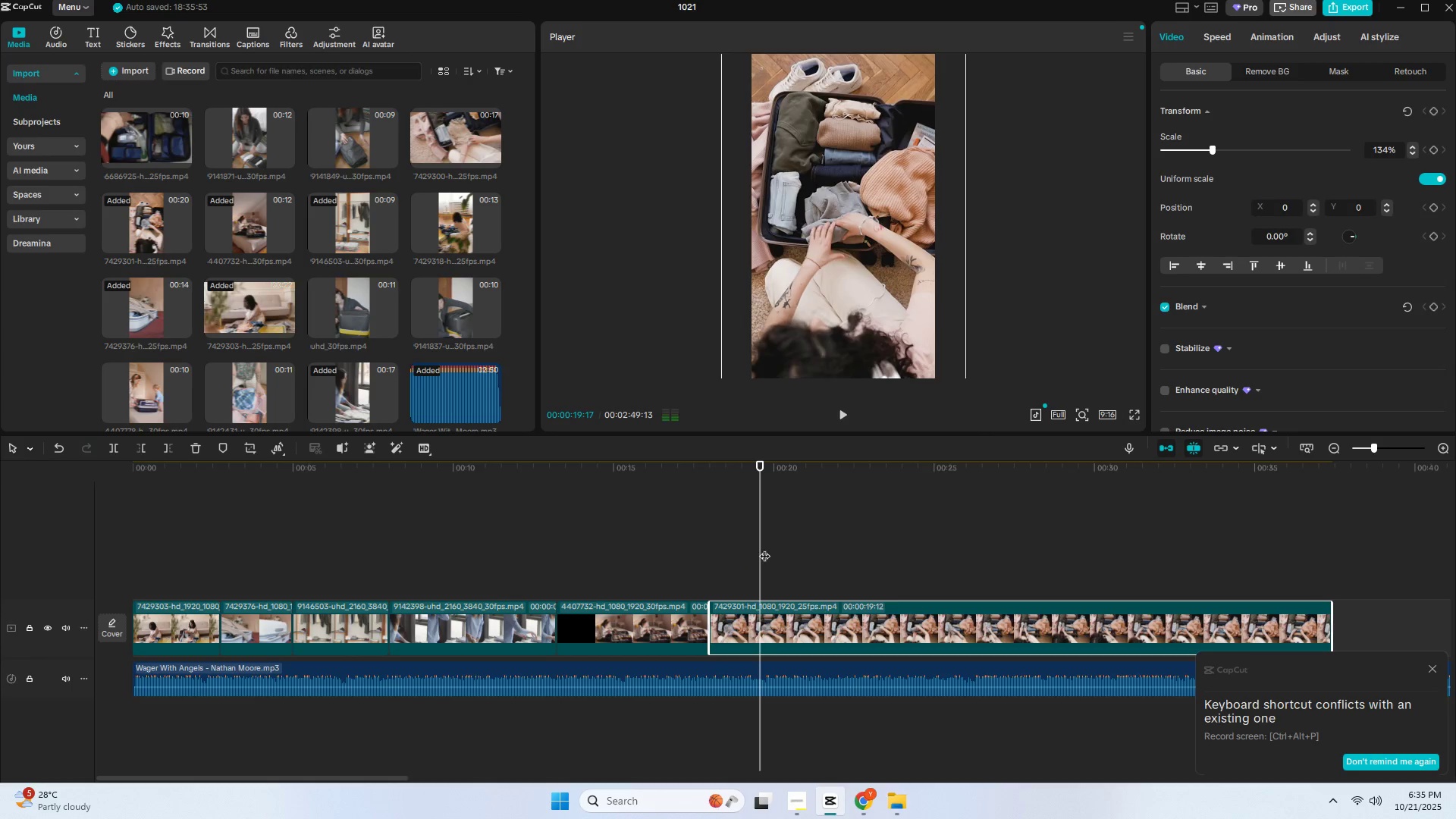 
left_click([764, 548])
 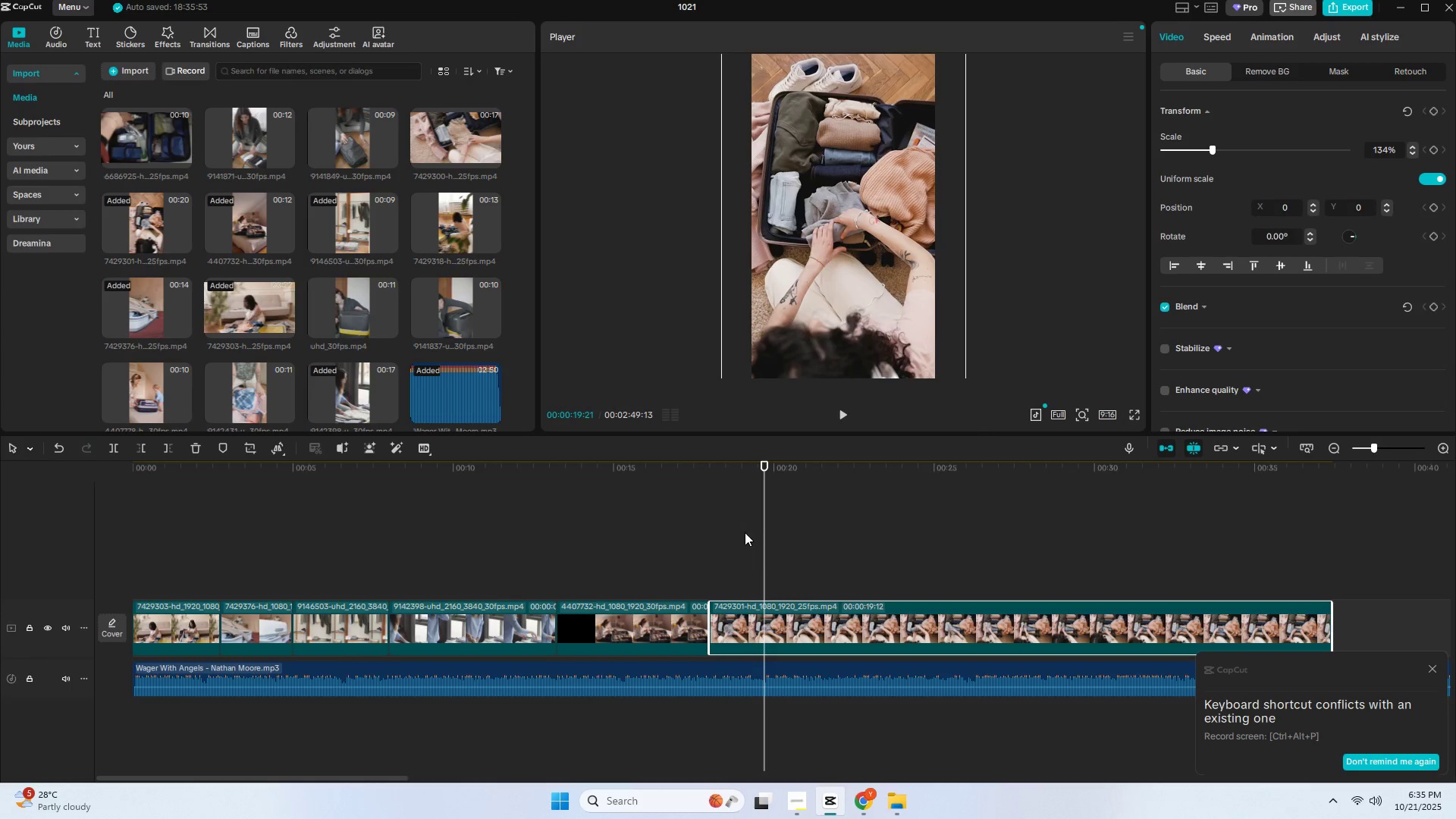 
left_click_drag(start_coordinate=[741, 532], to_coordinate=[745, 533])
 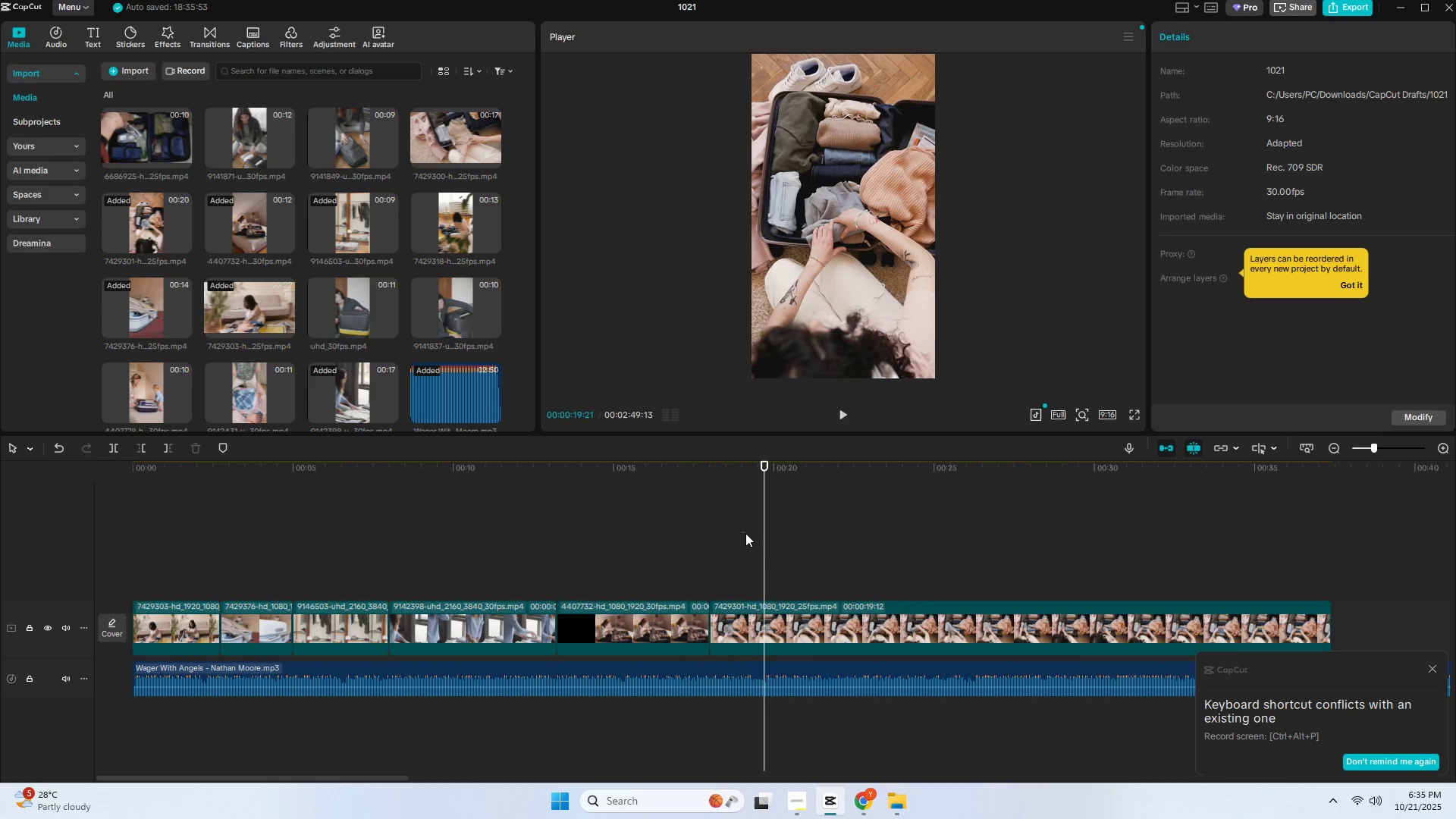 
key(Space)
 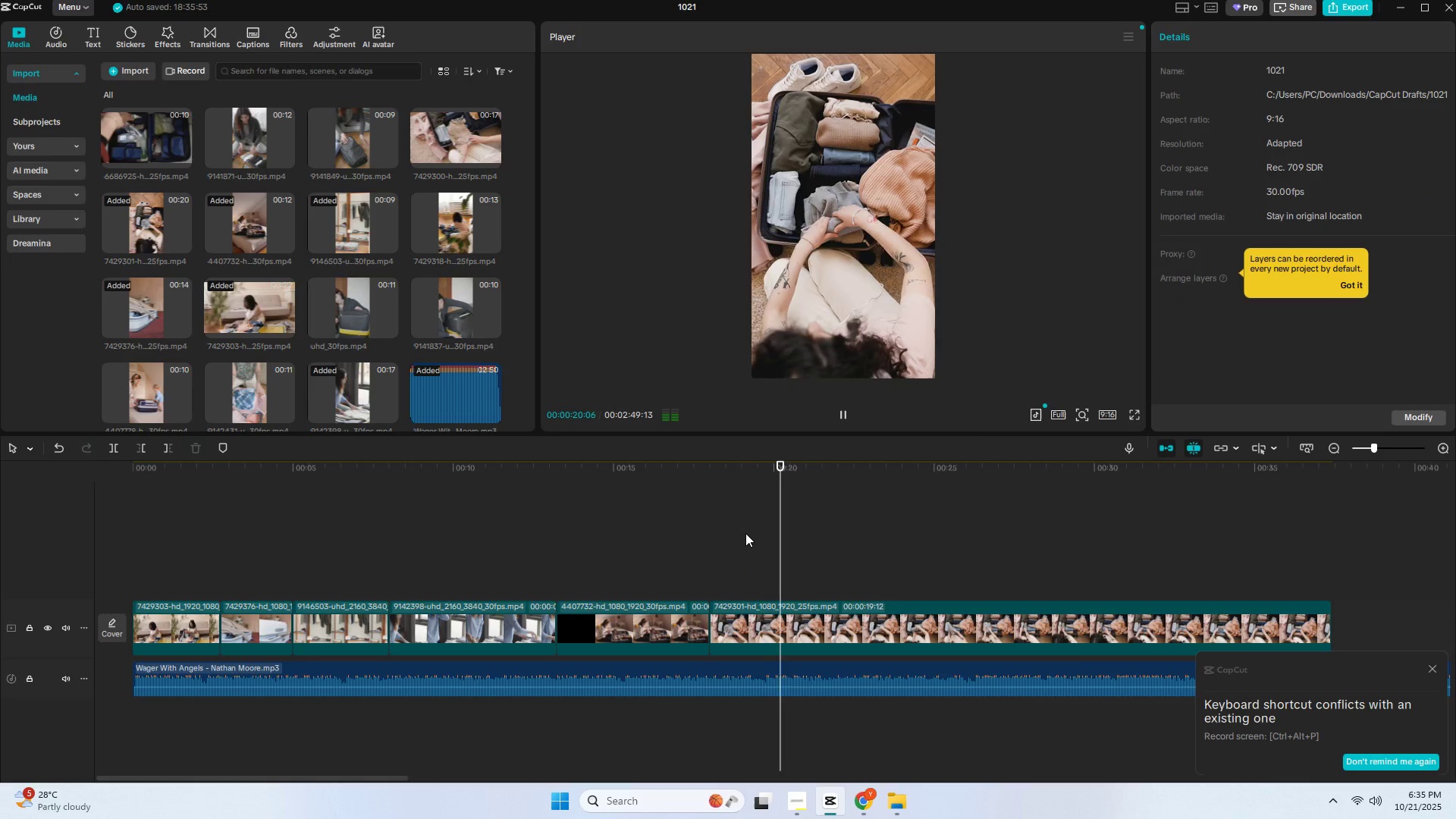 
key(Space)
 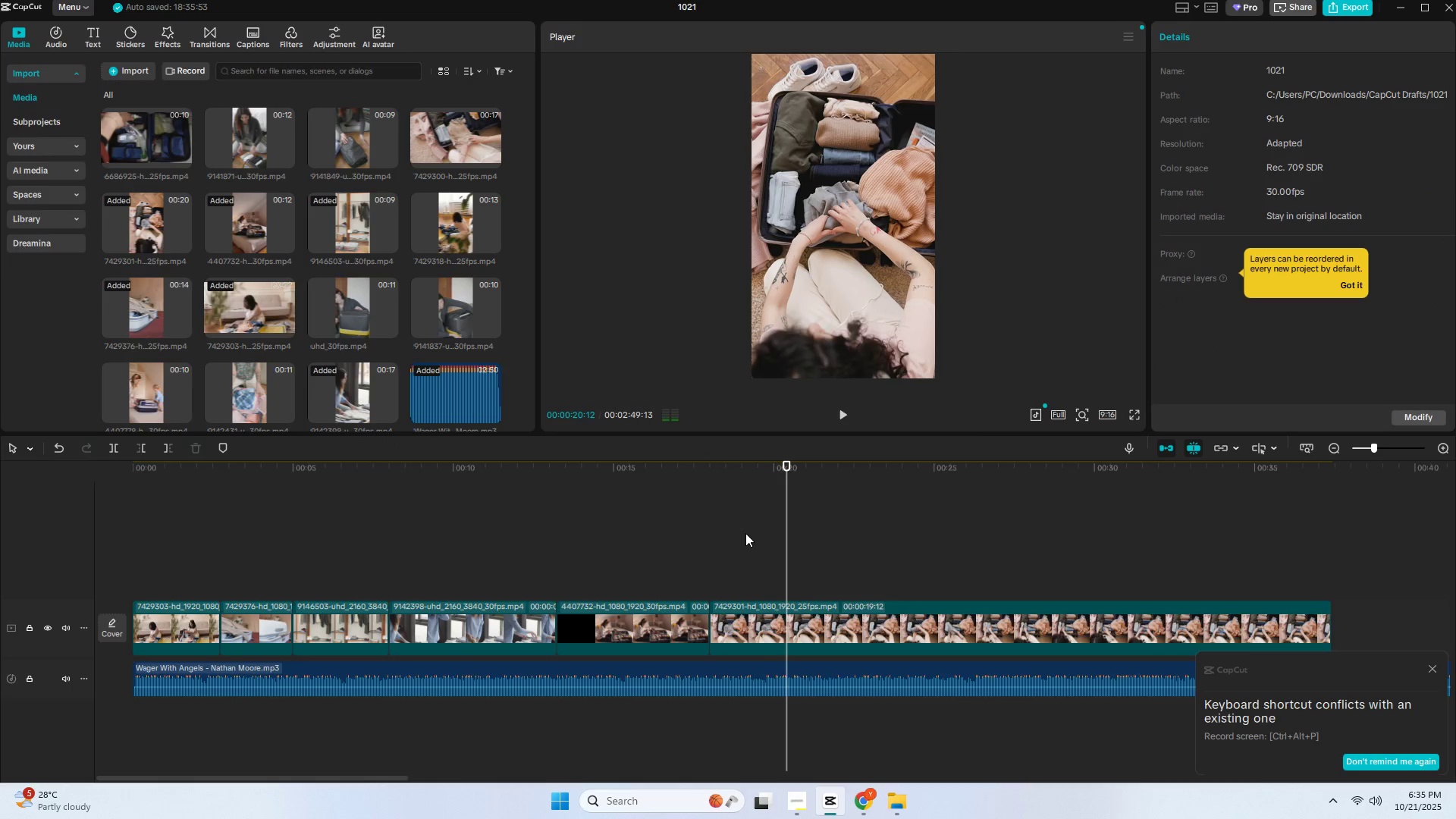 
key(Space)
 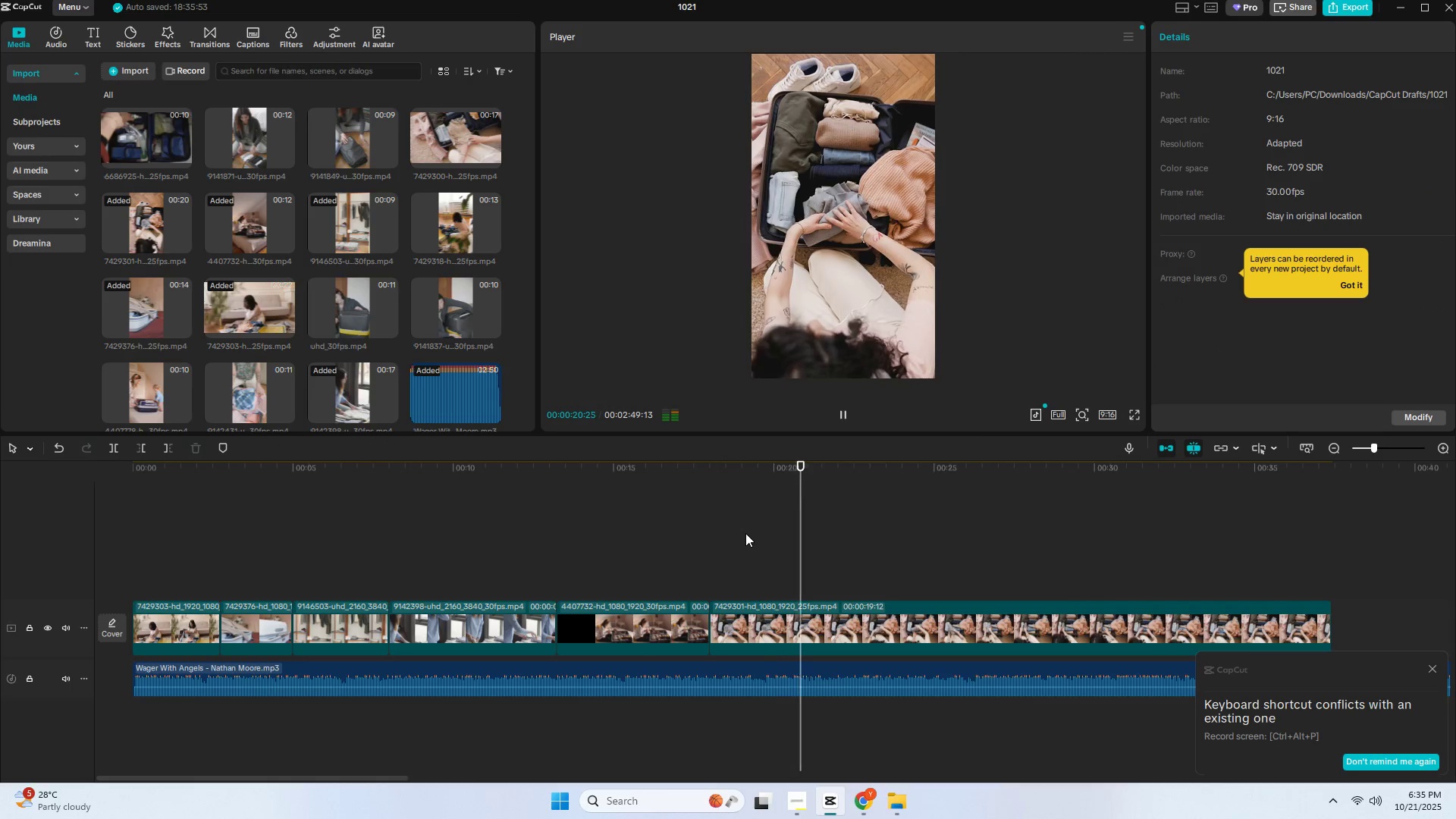 
key(Space)
 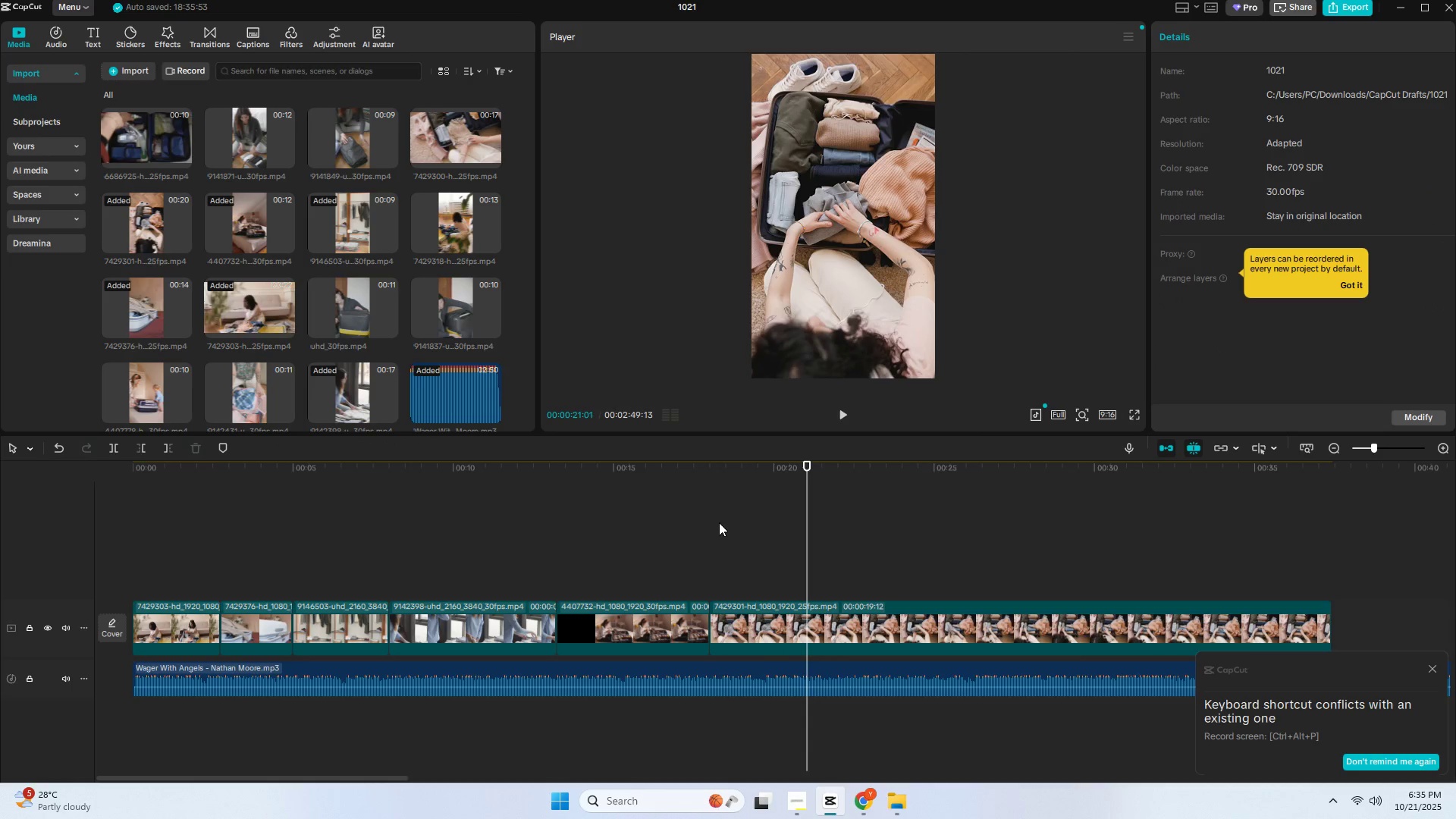 
key(Space)
 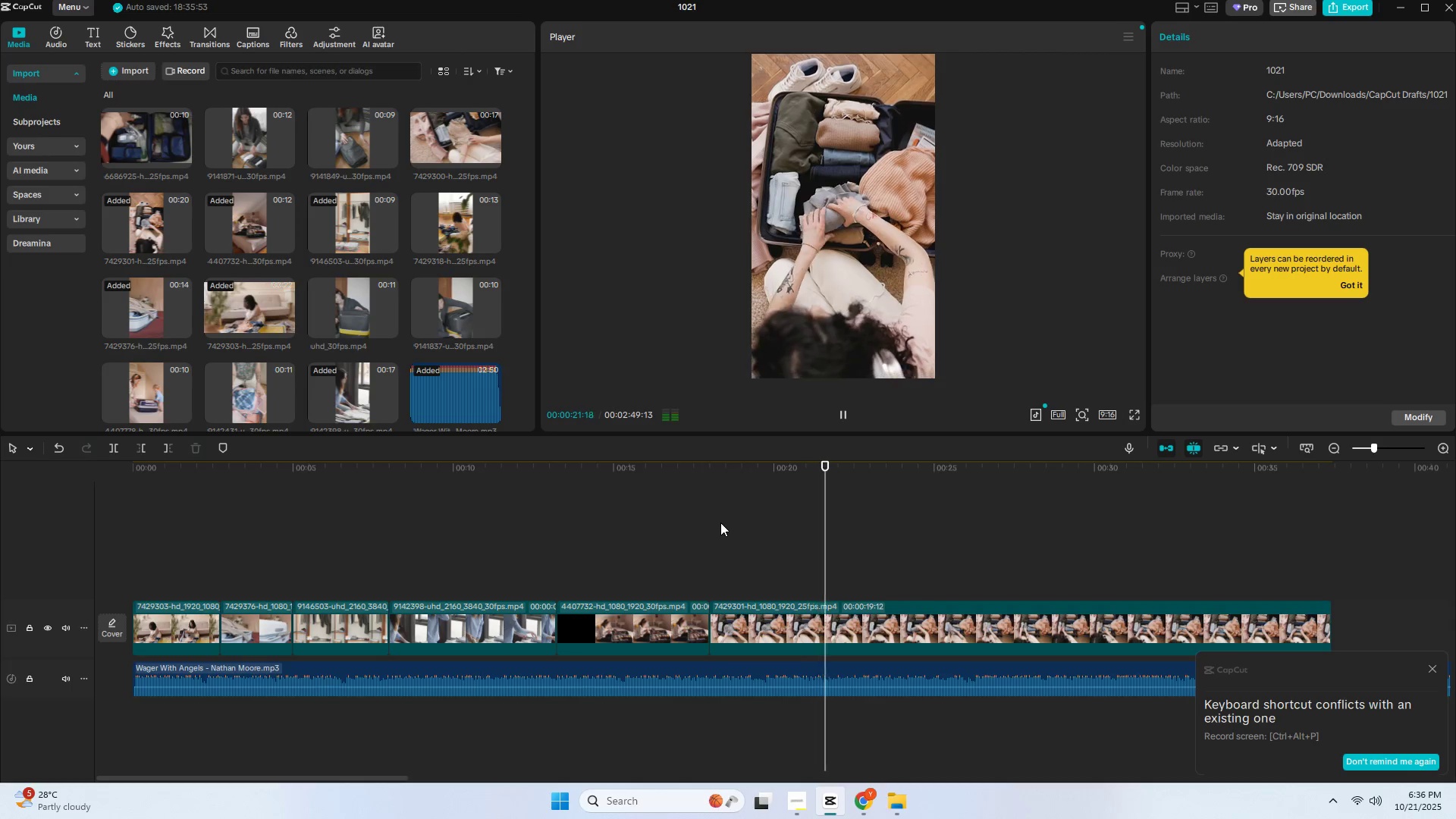 
key(Space)
 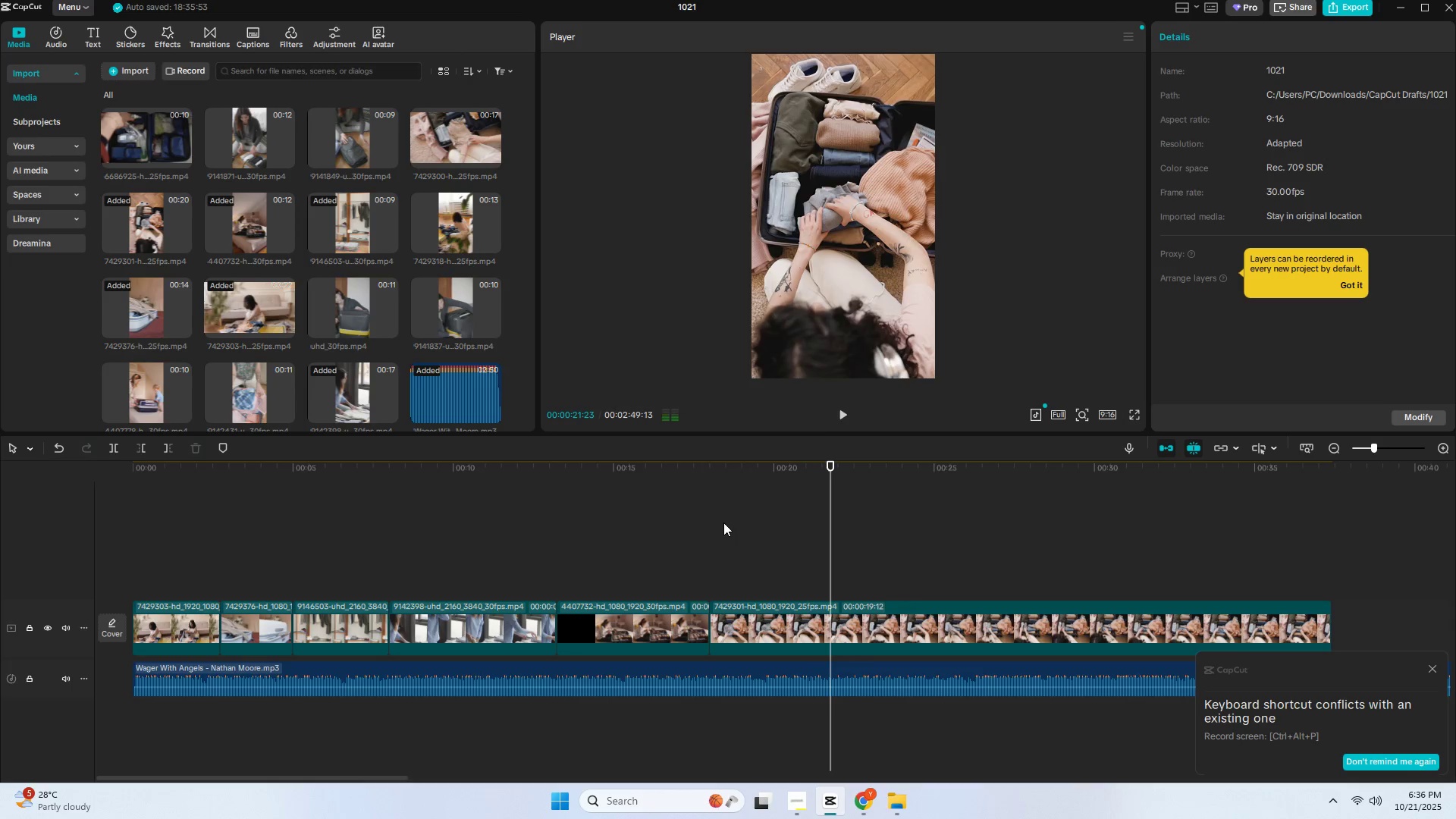 
key(Control+ControlLeft)
 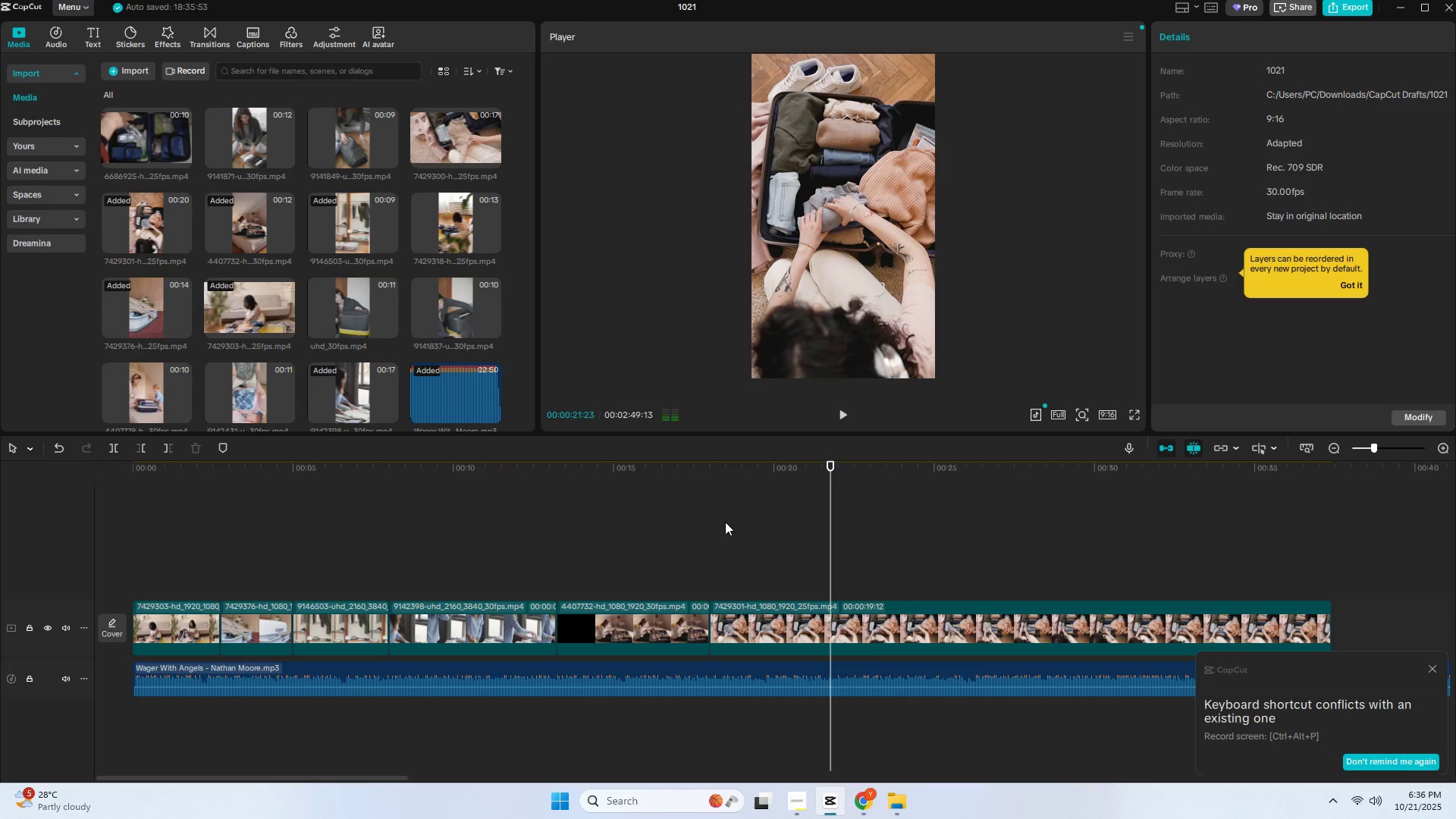 
key(Control+B)
 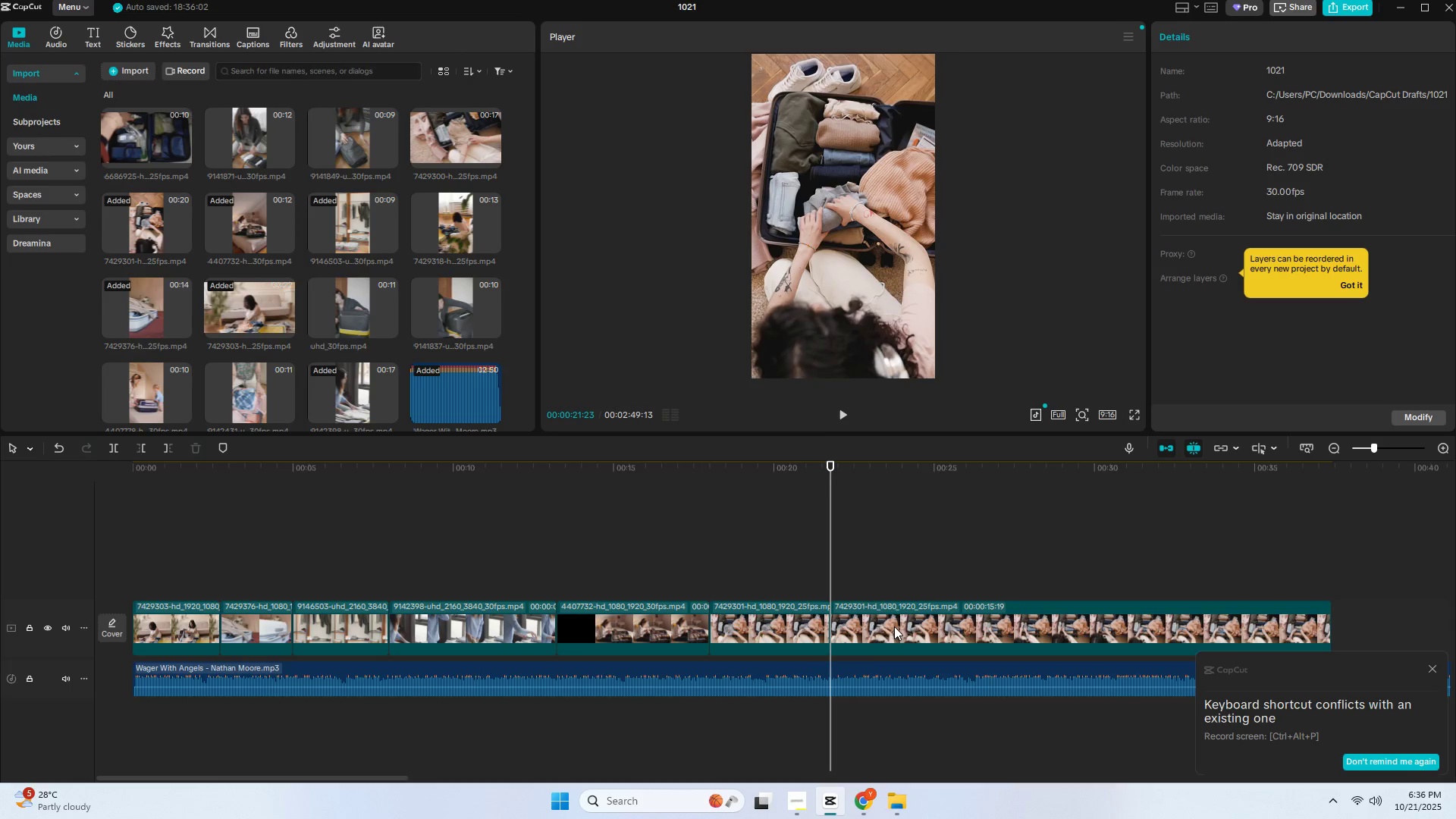 
left_click([900, 617])
 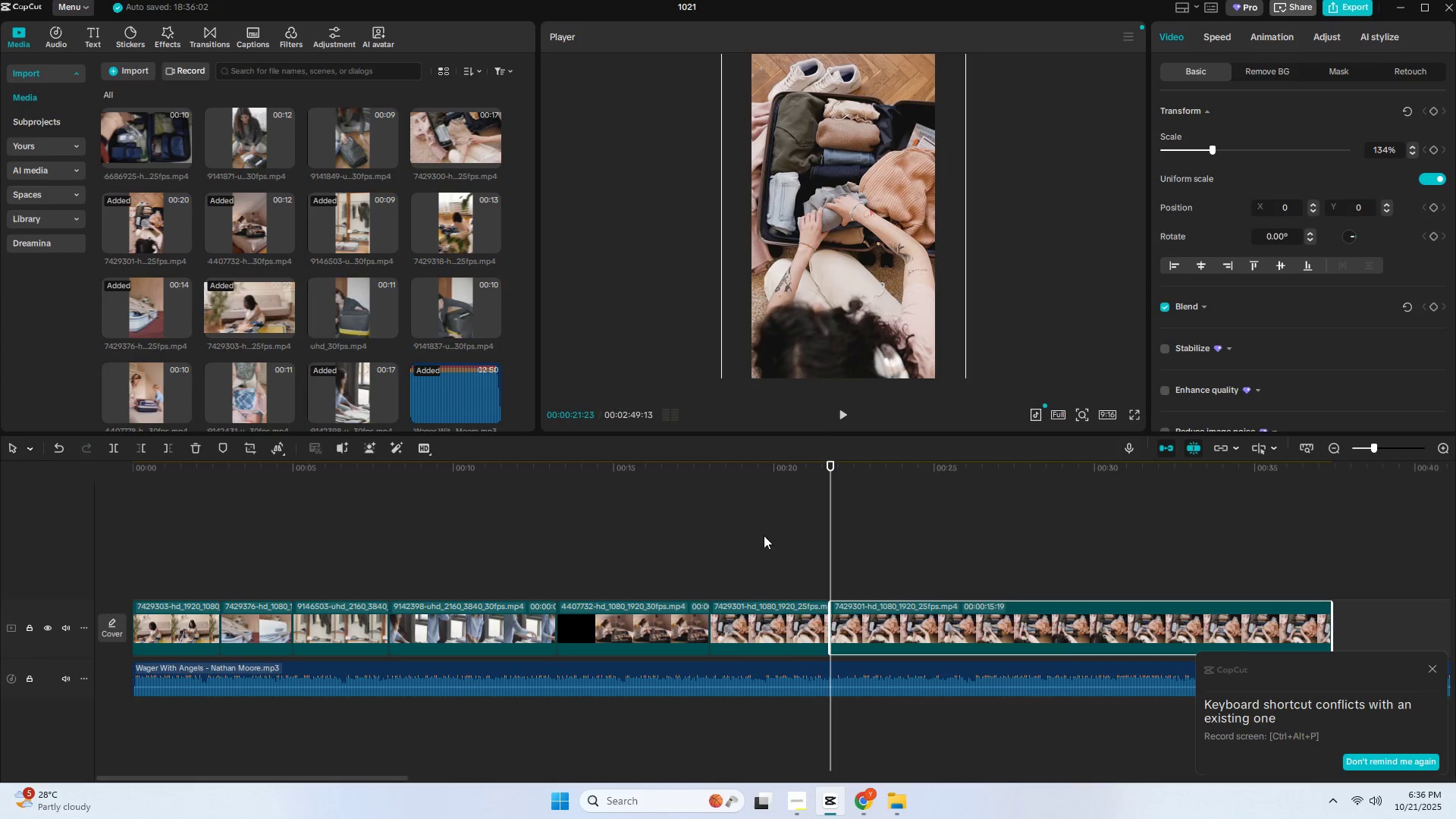 
key(Delete)
 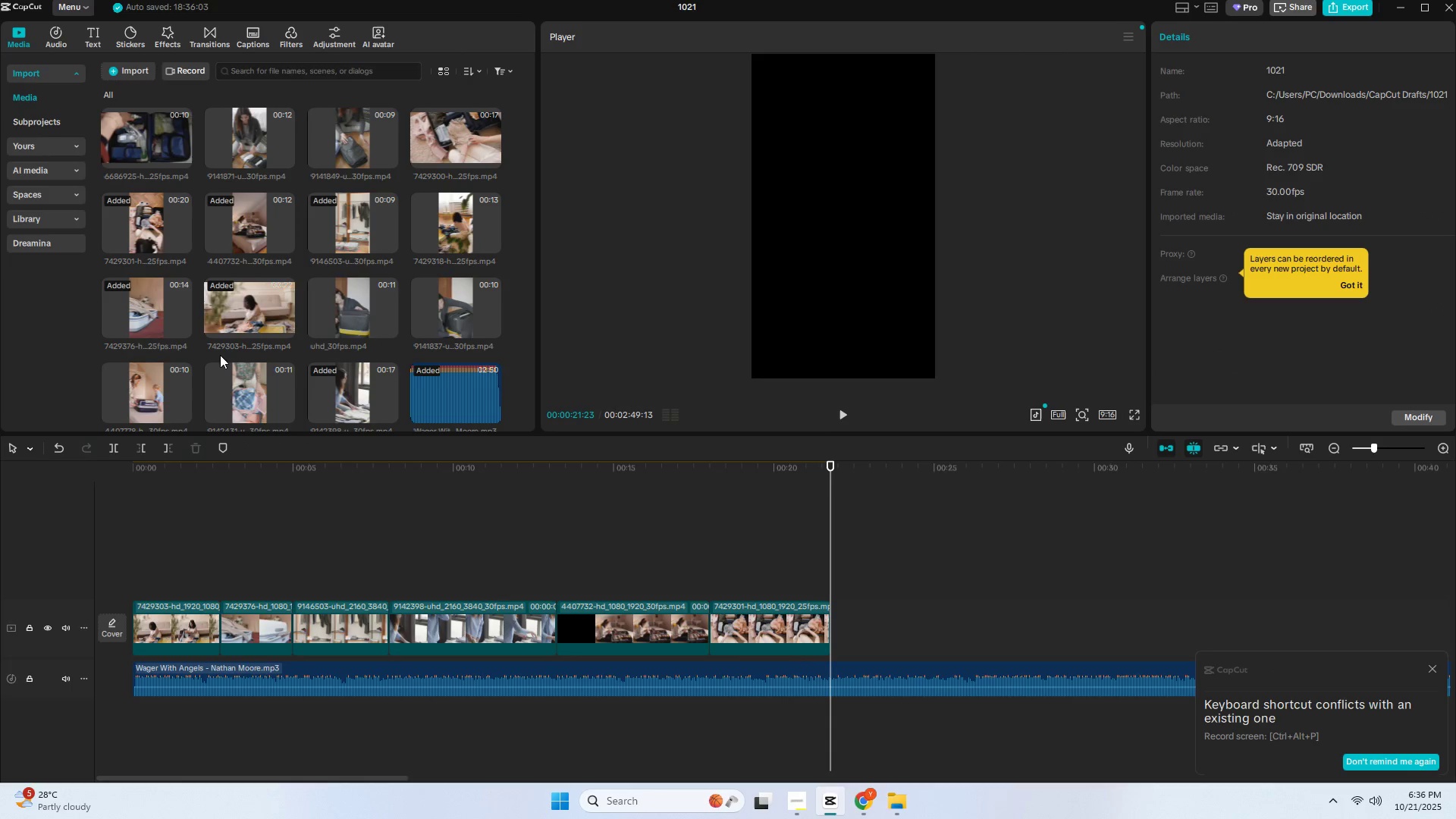 
wait(5.22)
 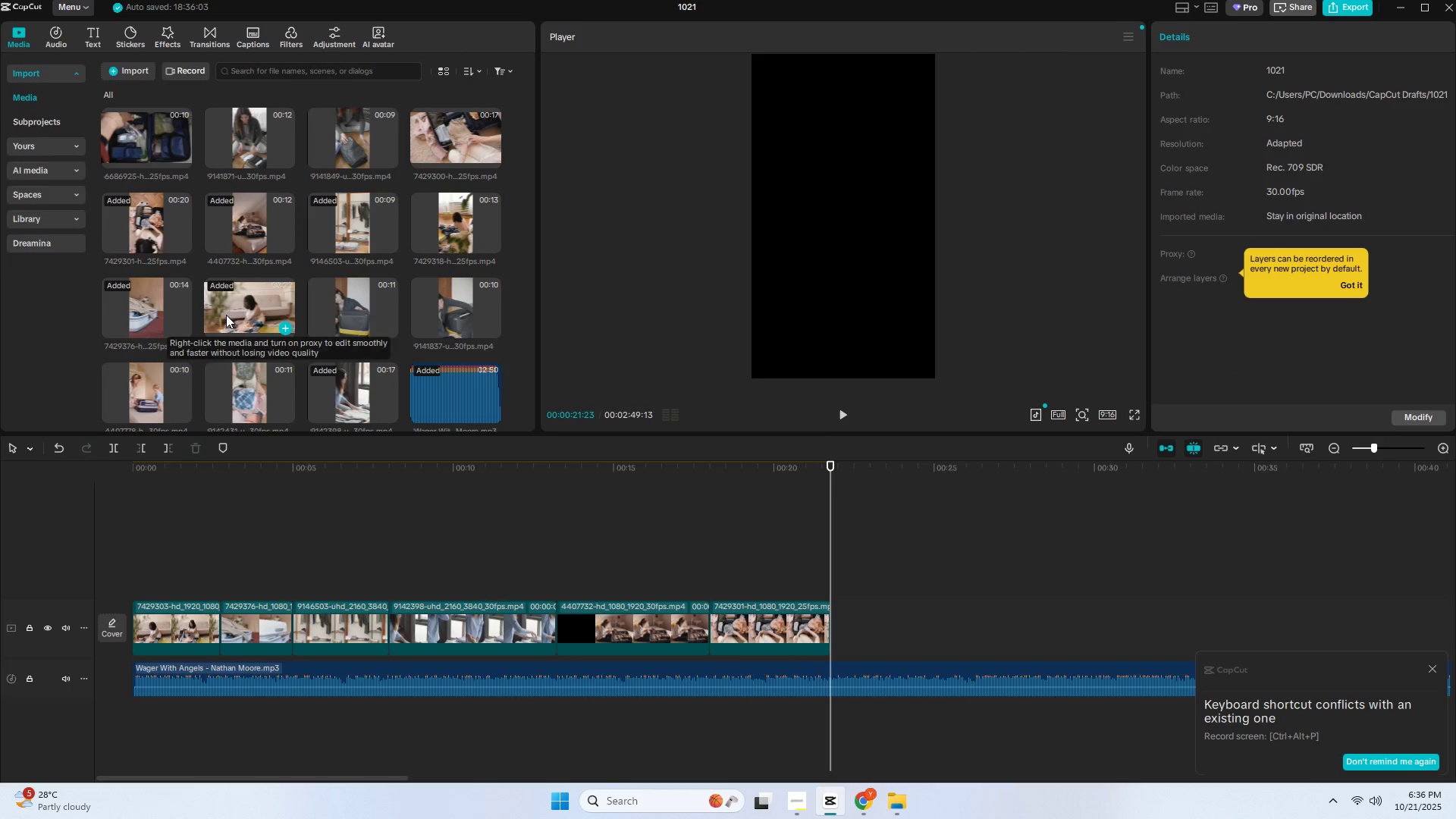 
scroll: coordinate [221, 355], scroll_direction: up, amount: 1.0
 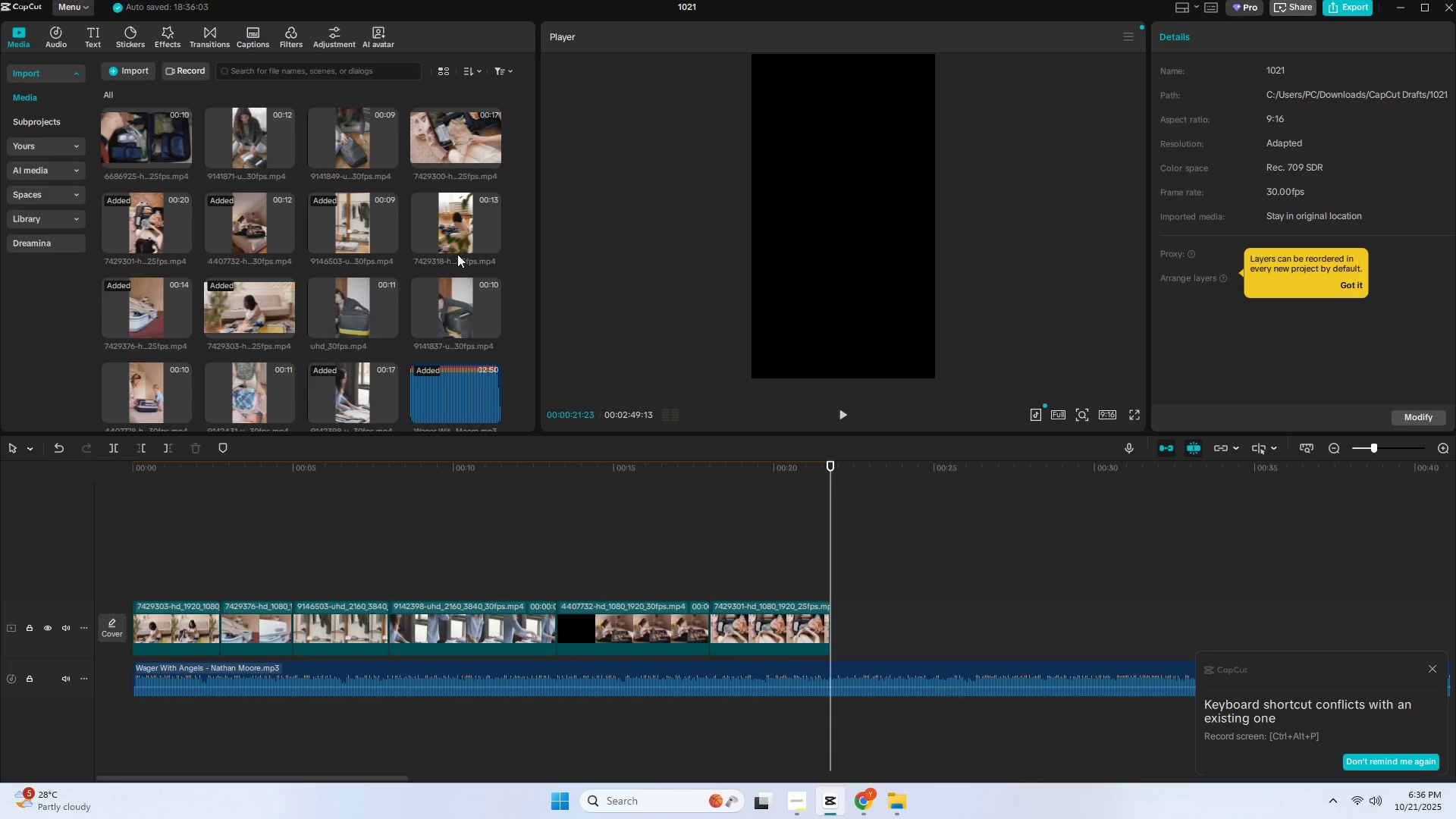 
left_click([444, 241])
 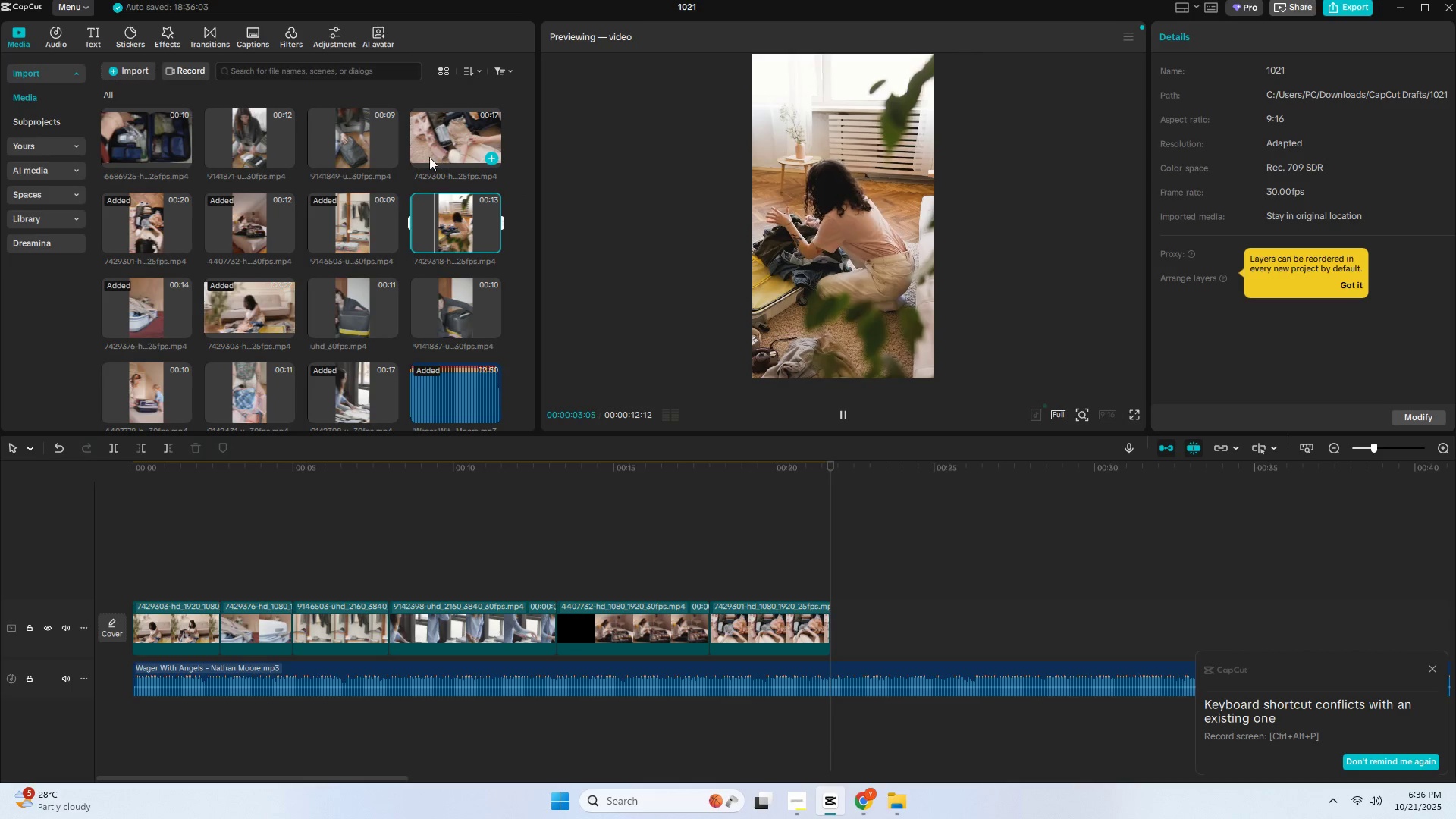 
left_click([442, 152])
 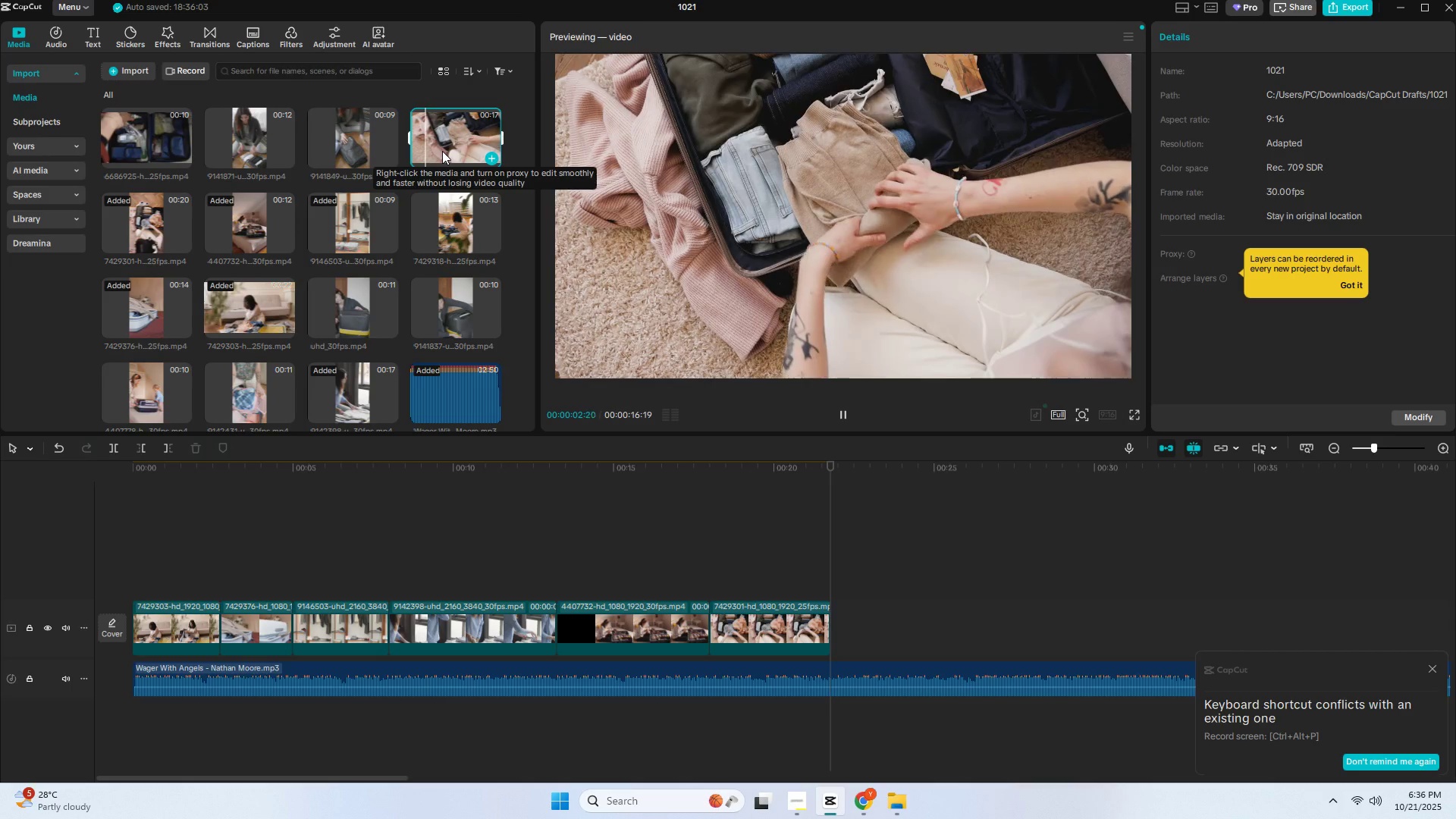 
left_click([263, 148])
 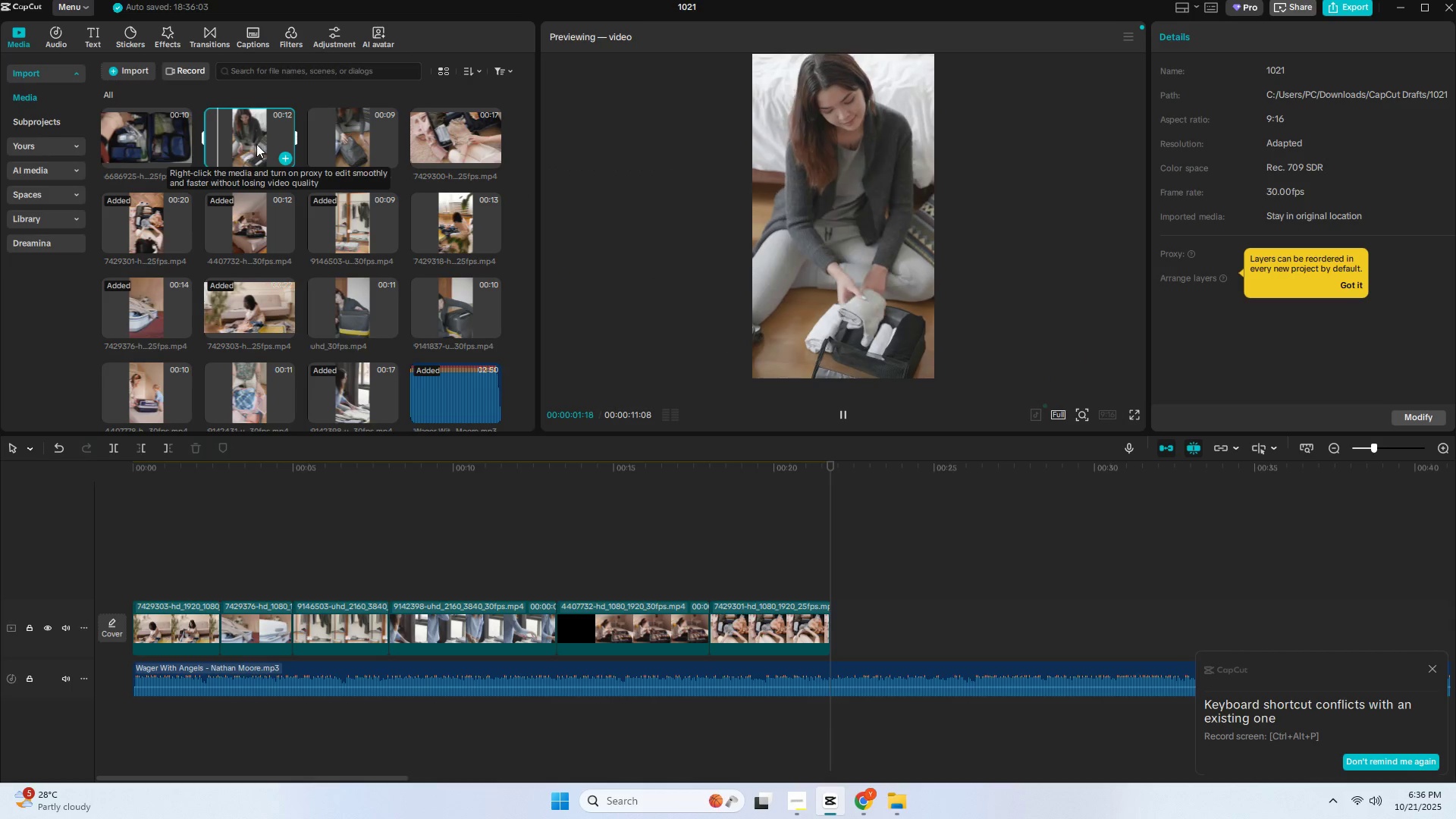 
left_click([354, 143])
 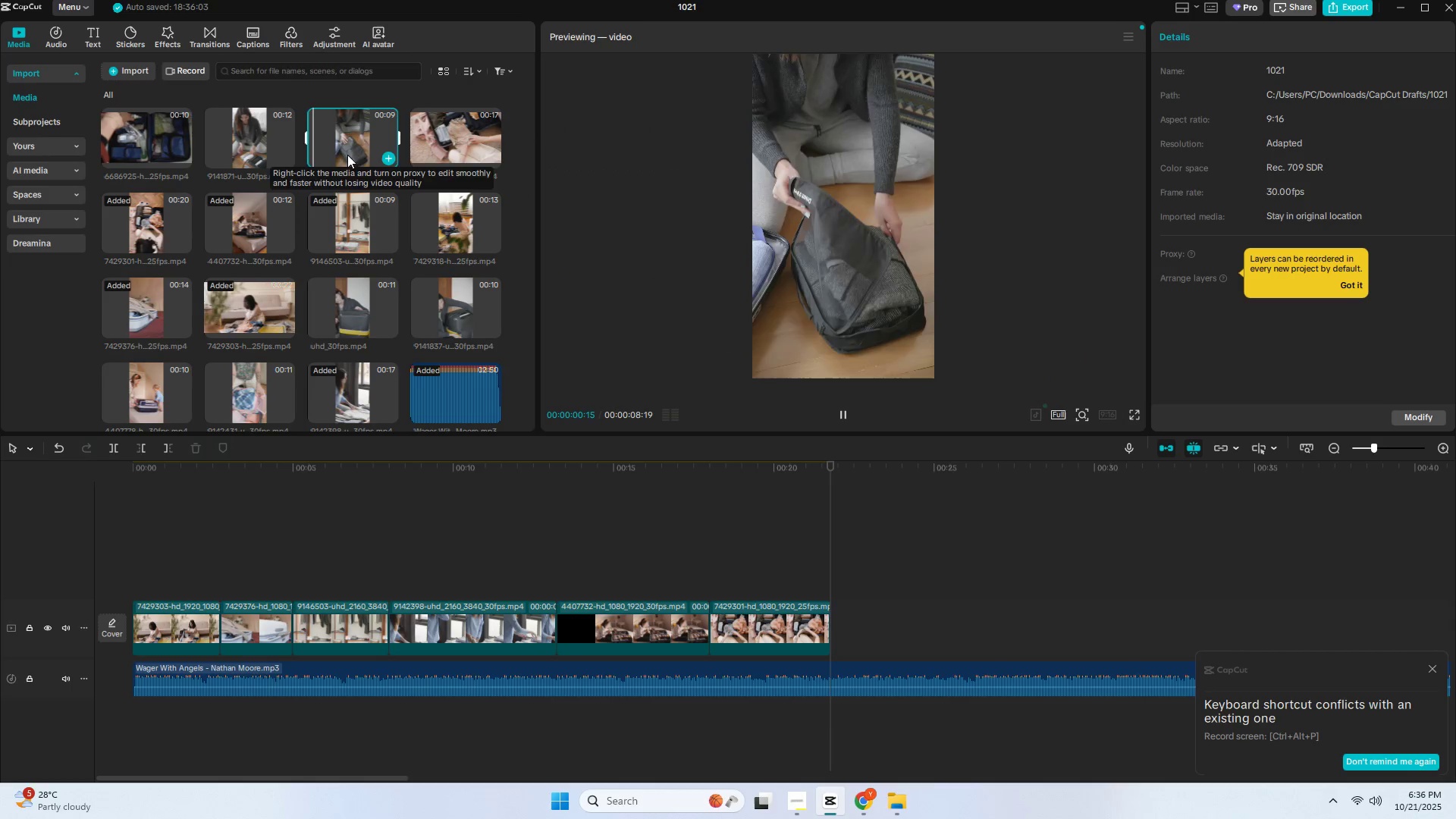 
scroll: coordinate [235, 256], scroll_direction: down, amount: 3.0
 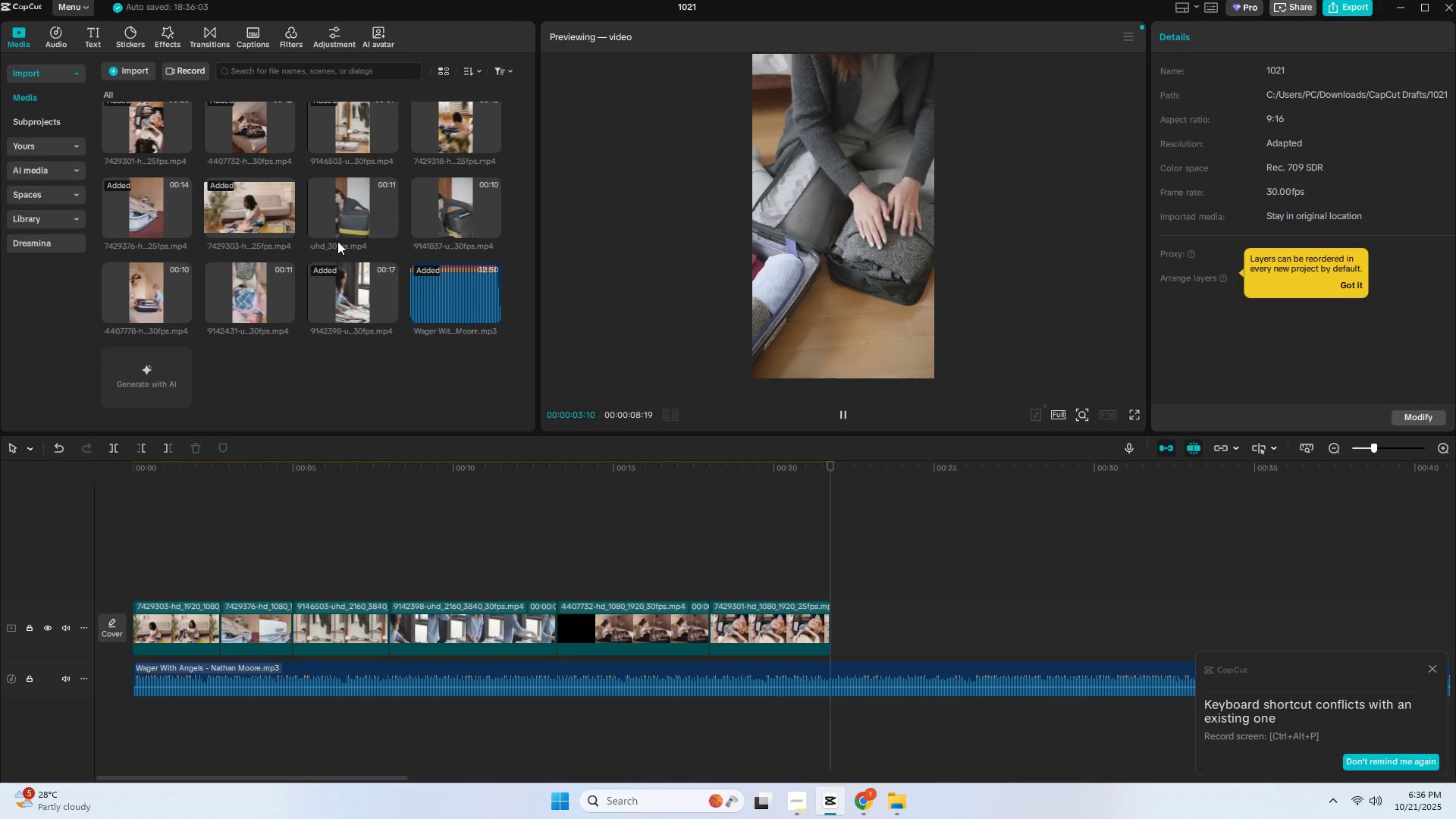 
scroll: coordinate [337, 241], scroll_direction: up, amount: 2.0
 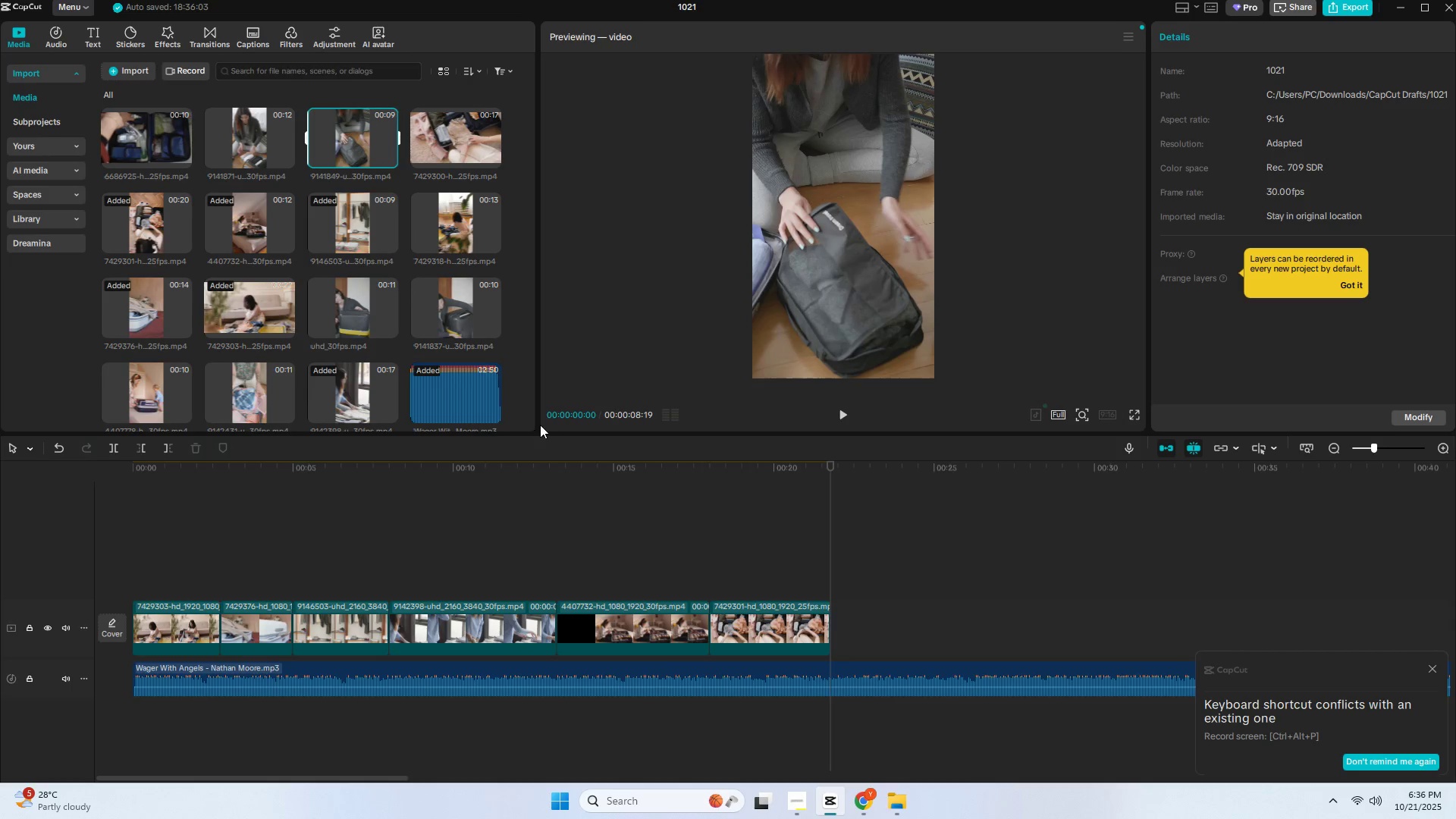 
wait(8.02)
 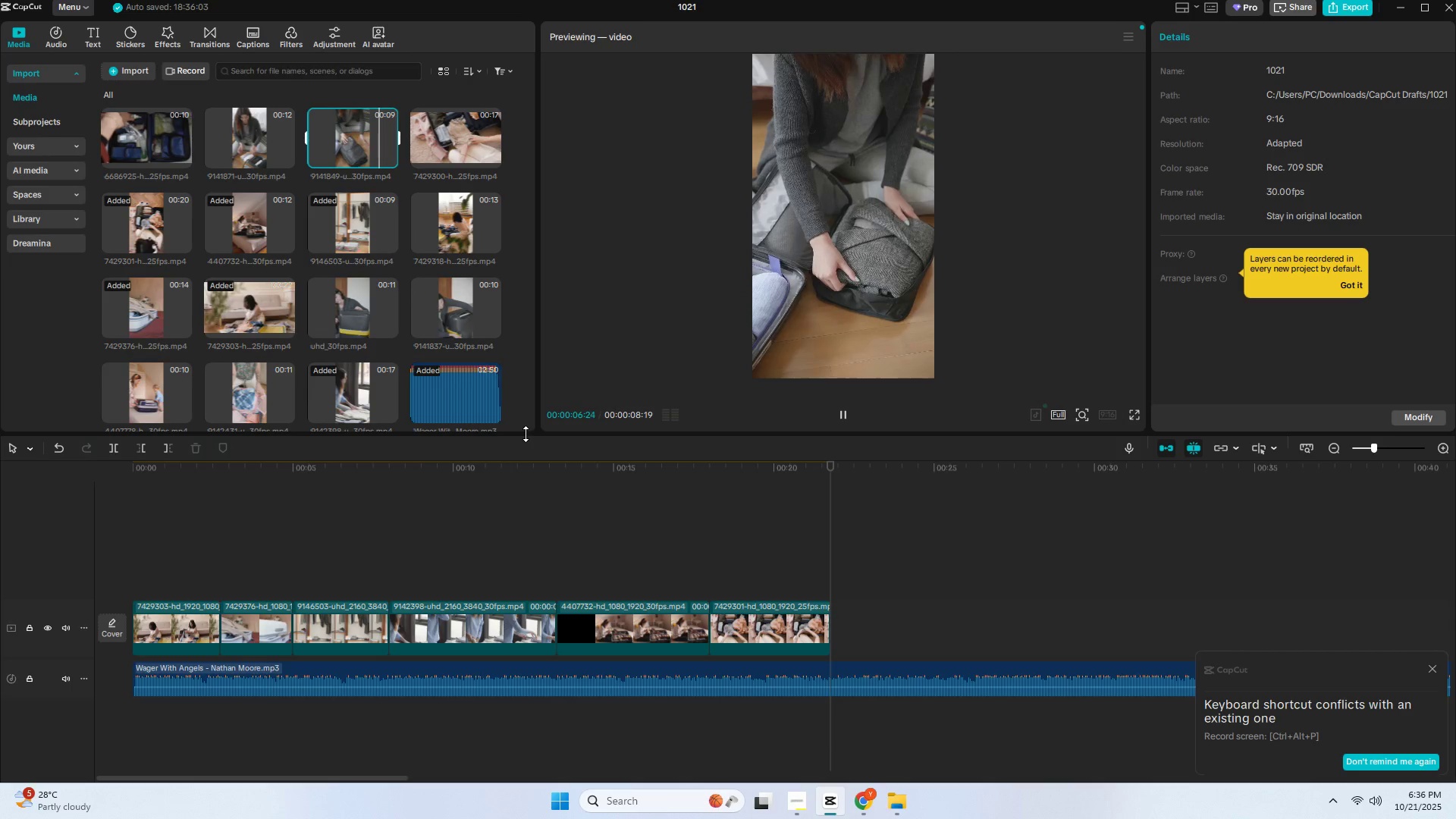 
left_click([650, 475])
 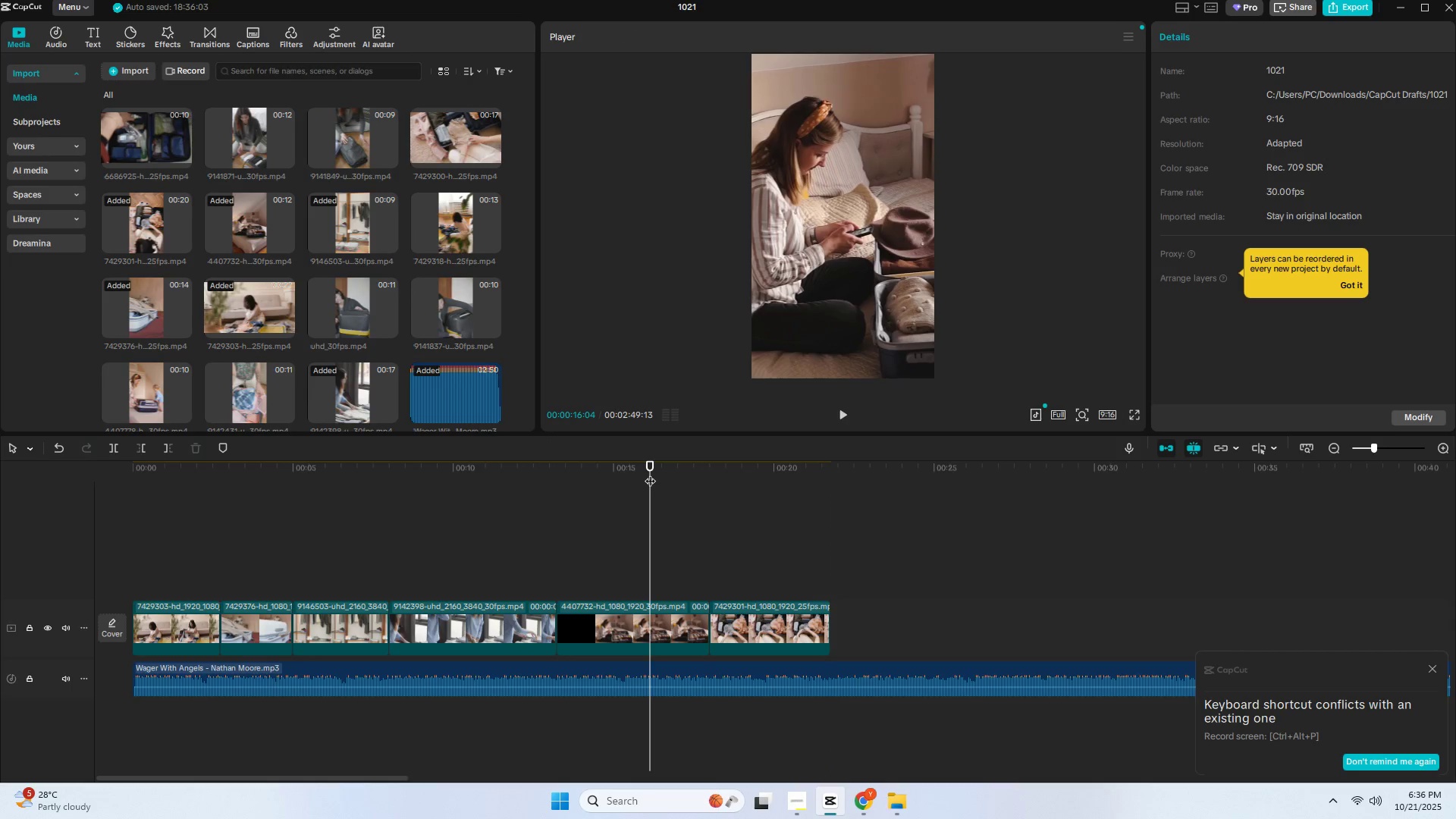 
key(Space)
 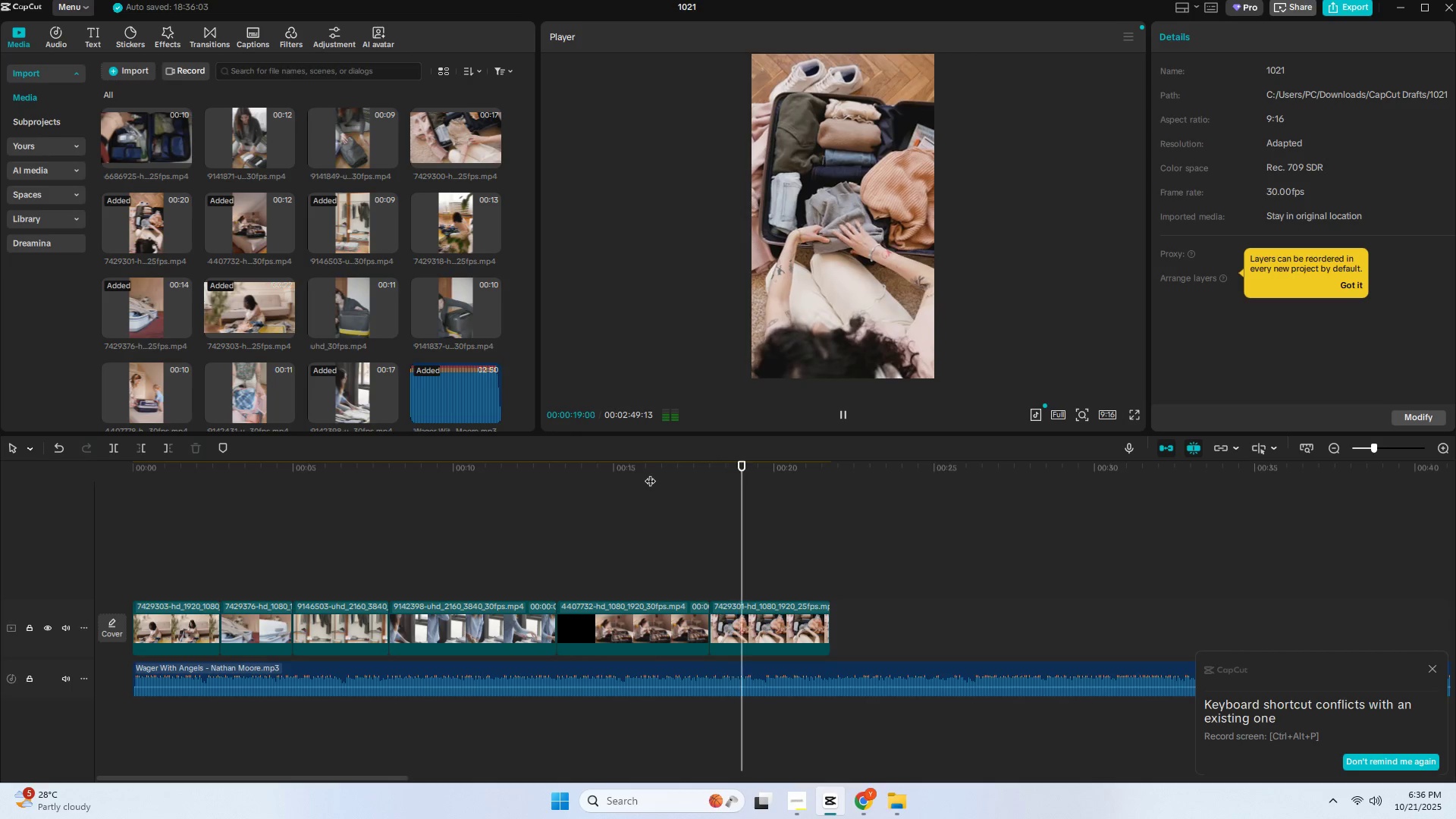 
key(Space)
 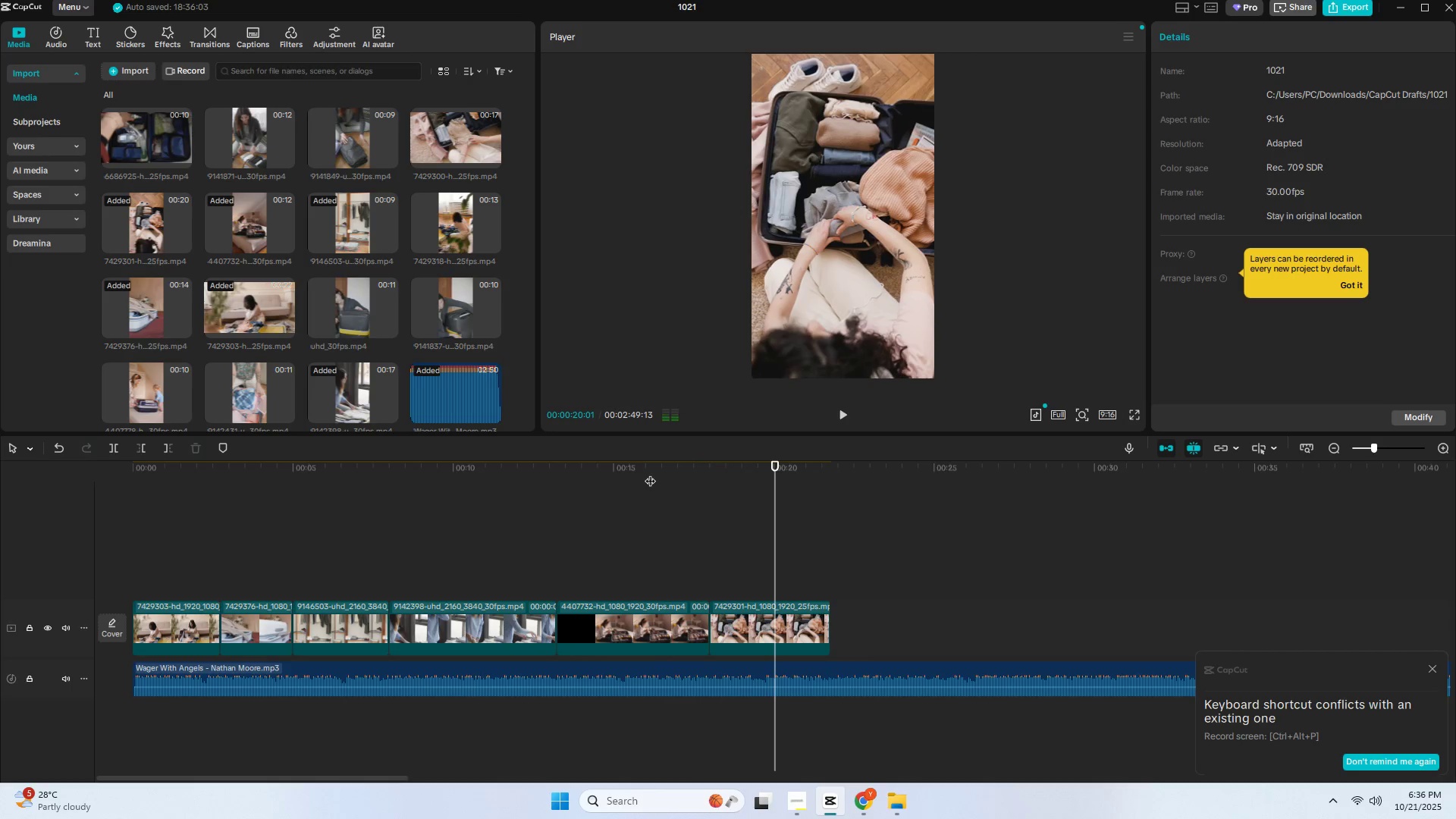 
key(Space)
 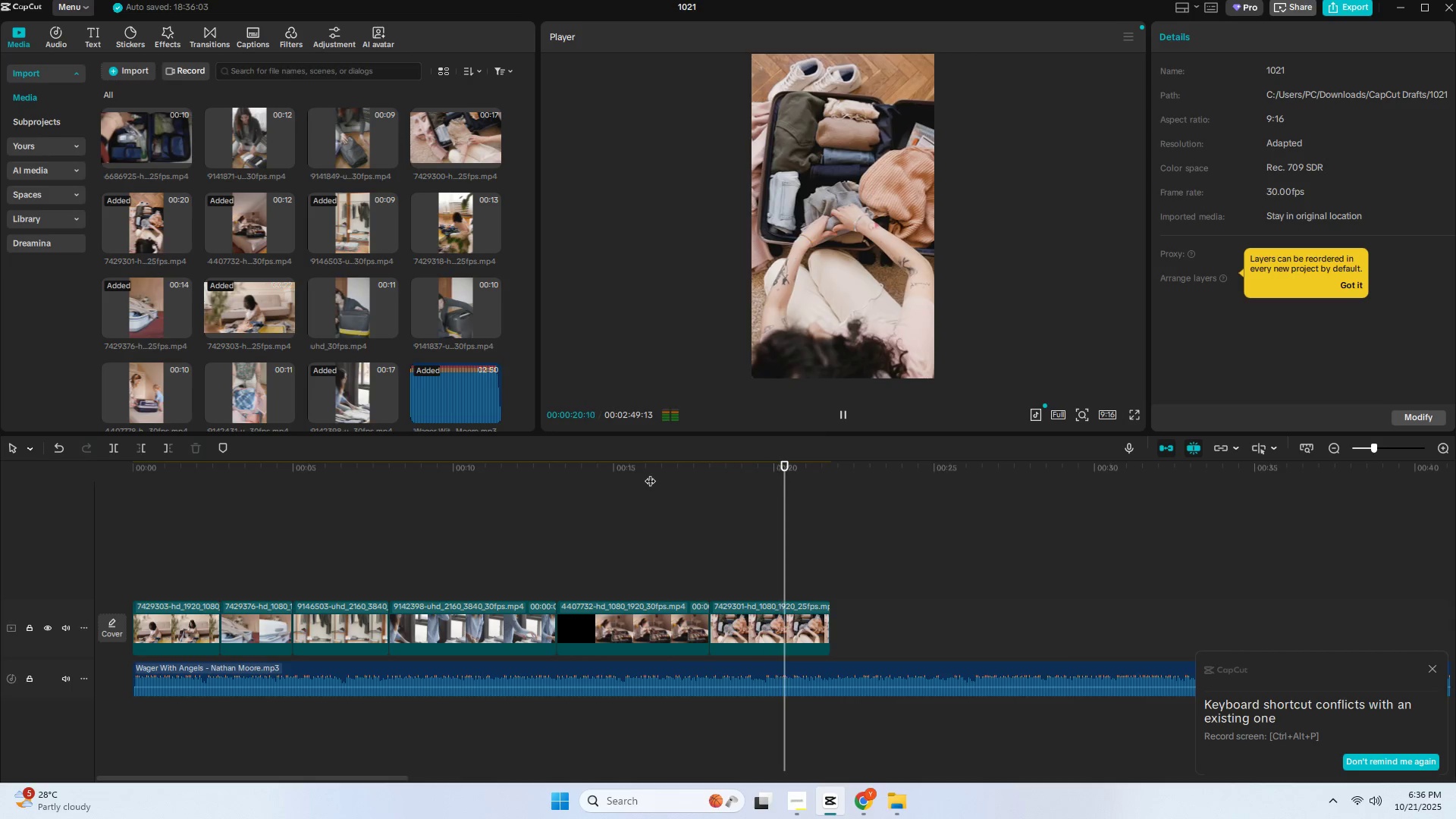 
key(Space)
 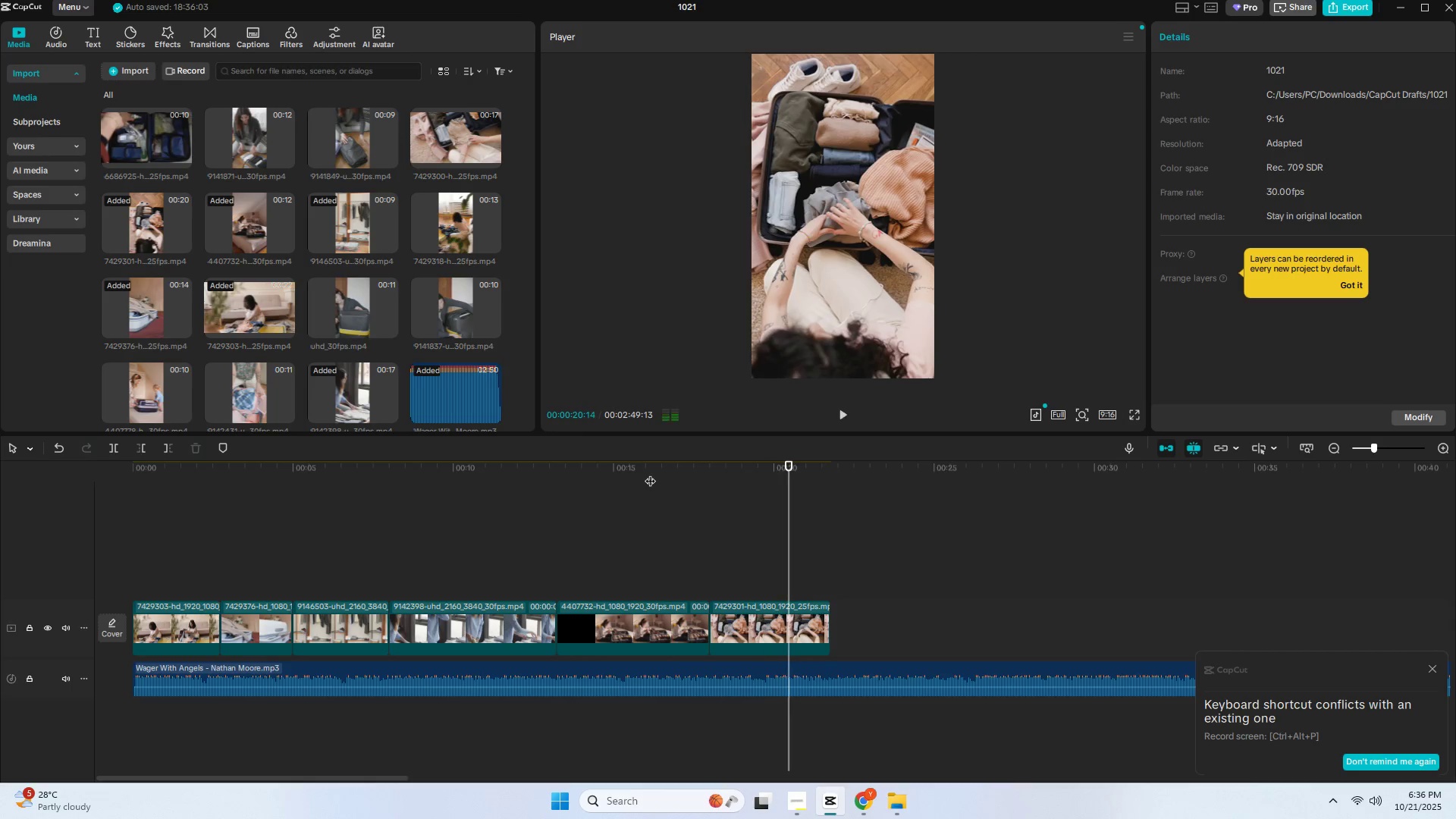 
key(Space)
 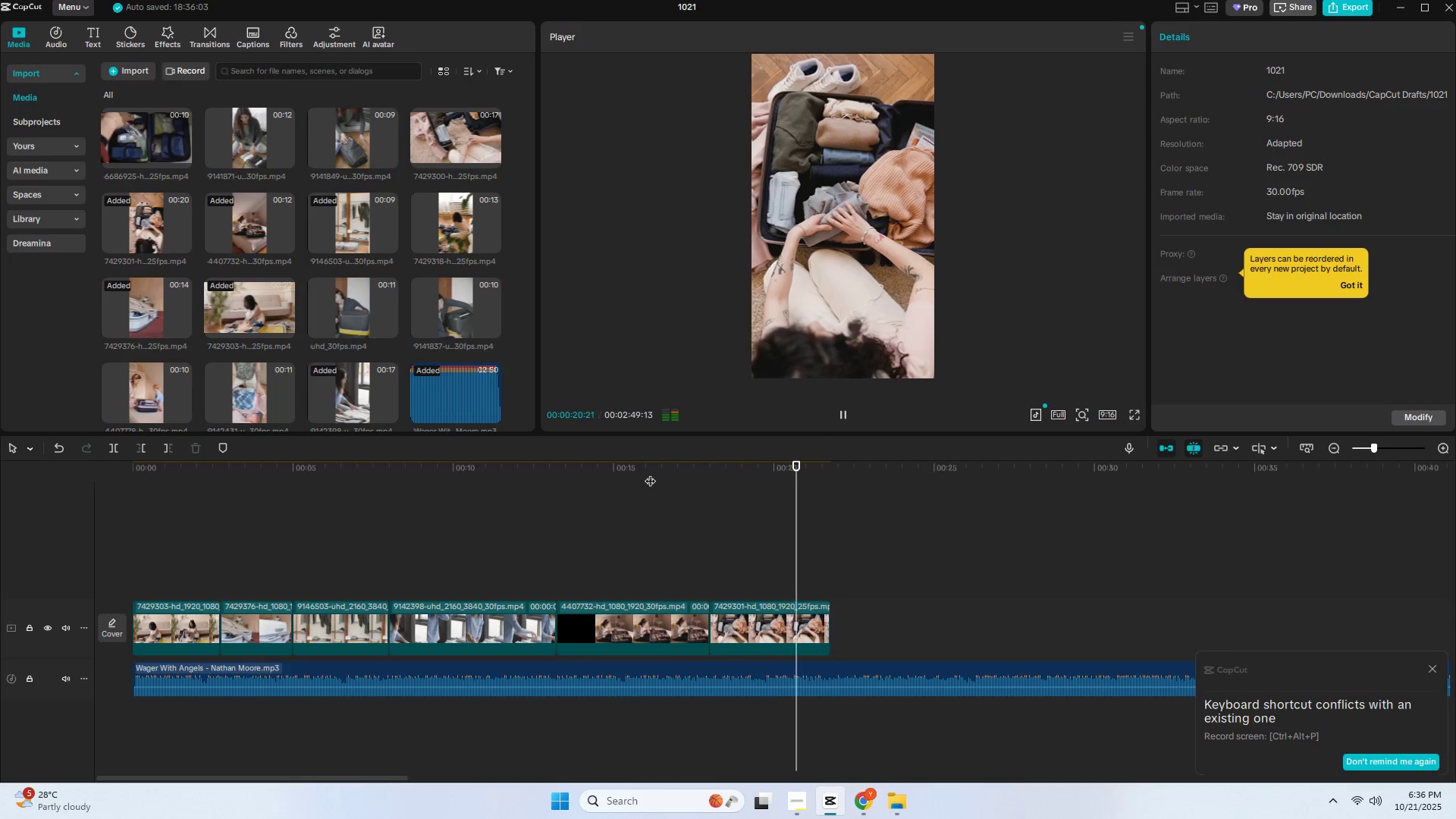 
key(Space)
 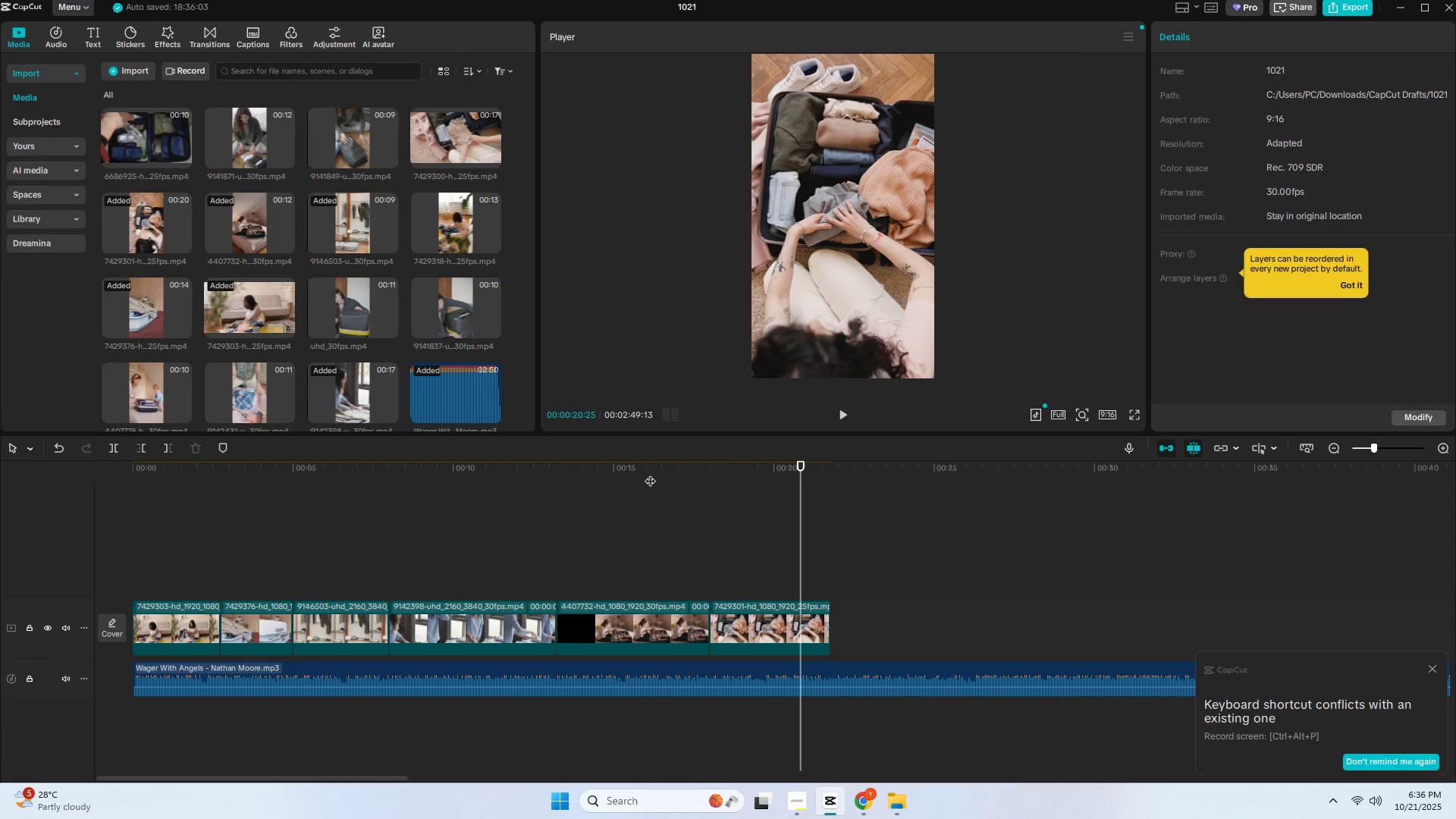 
wait(27.18)
 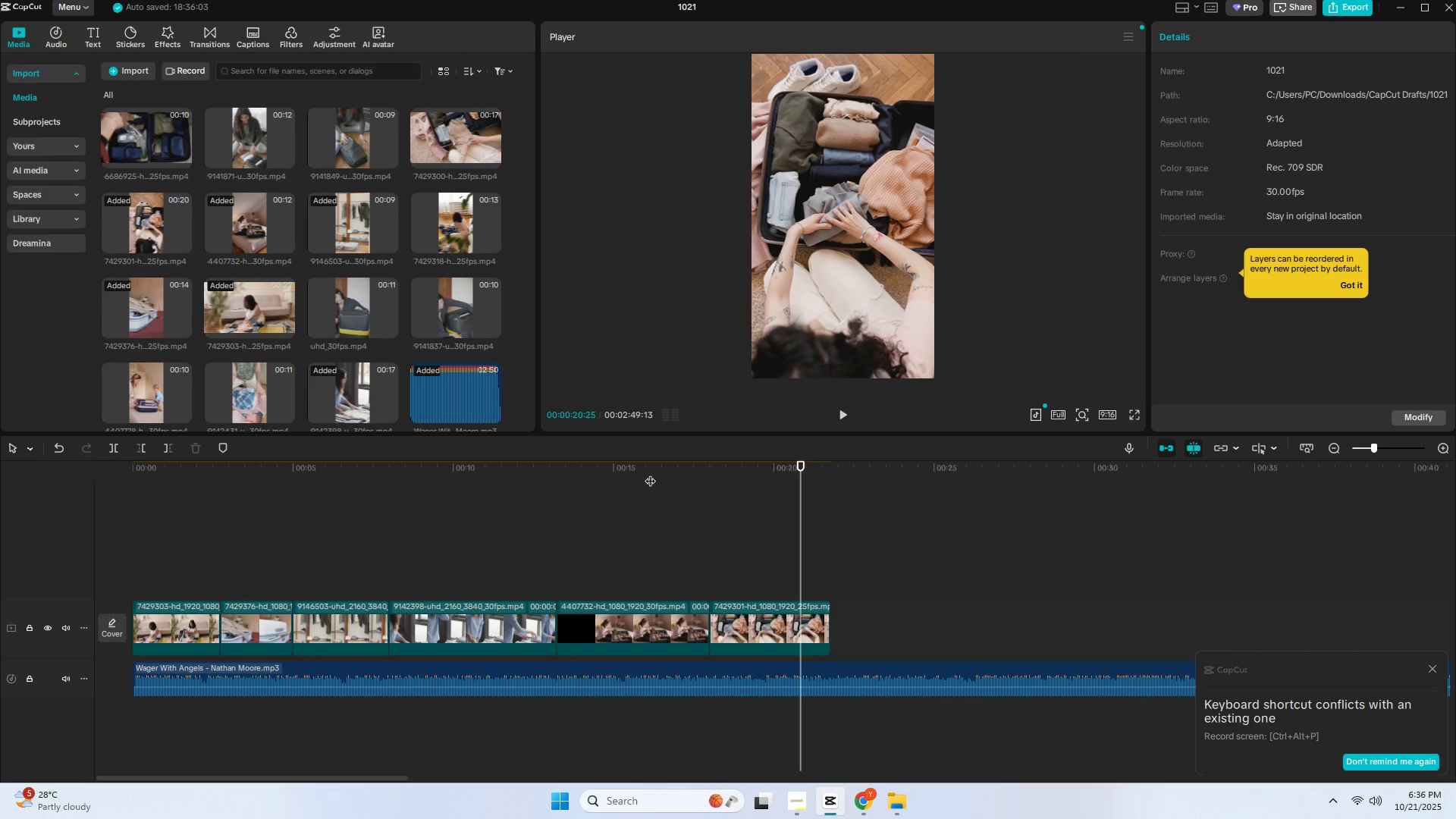 
left_click([673, 475])
 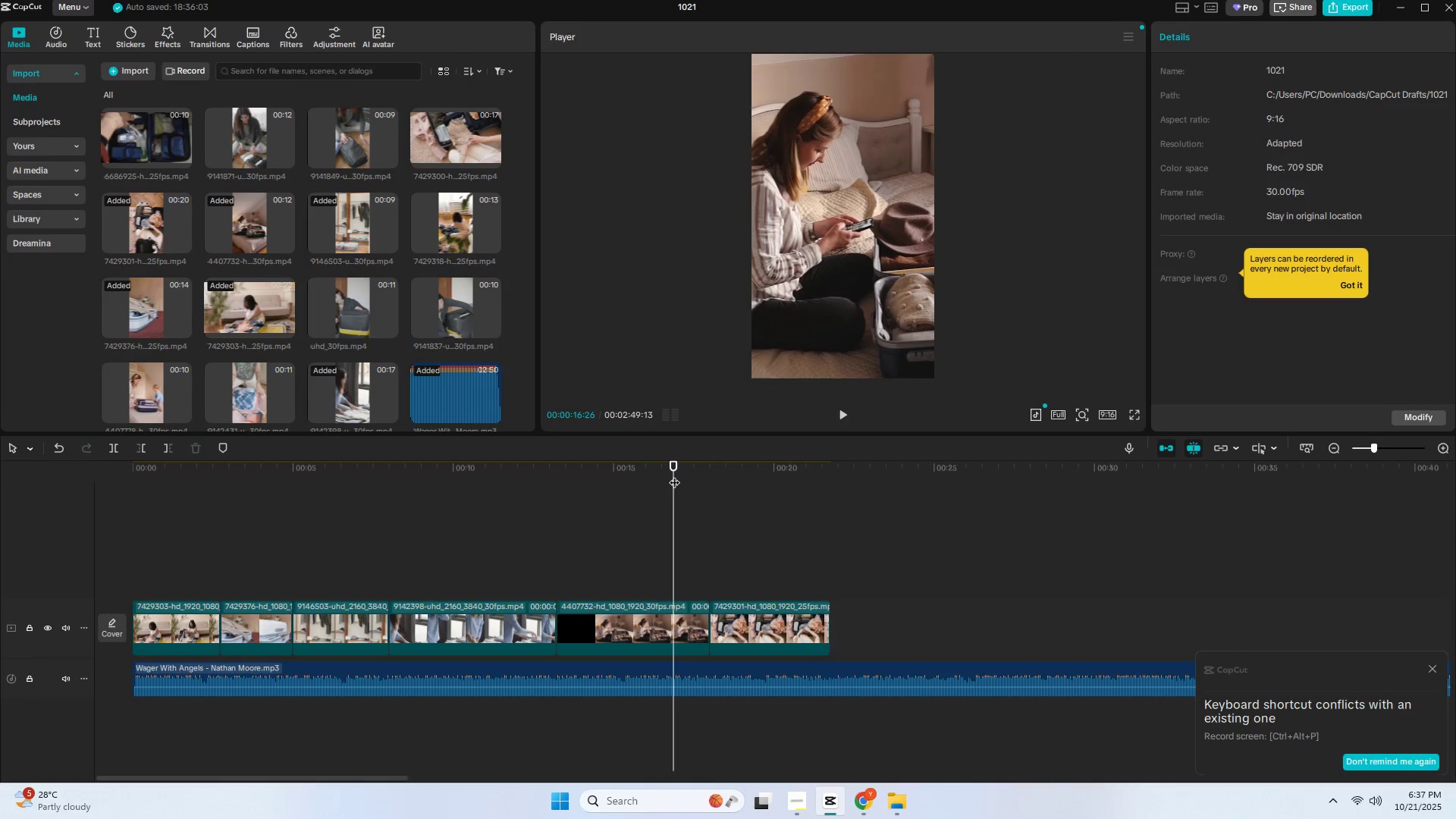 
key(Space)
 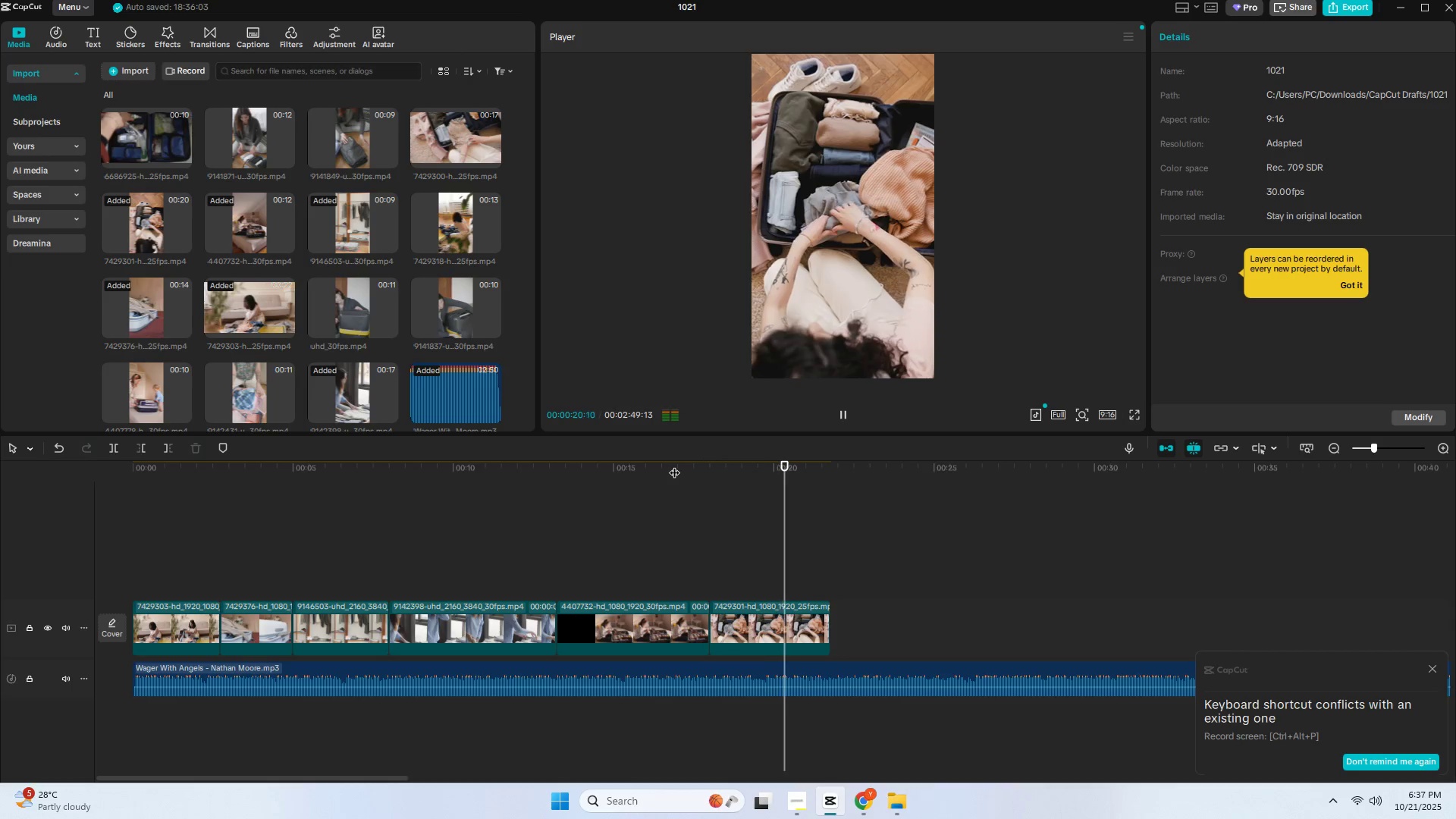 
key(Space)
 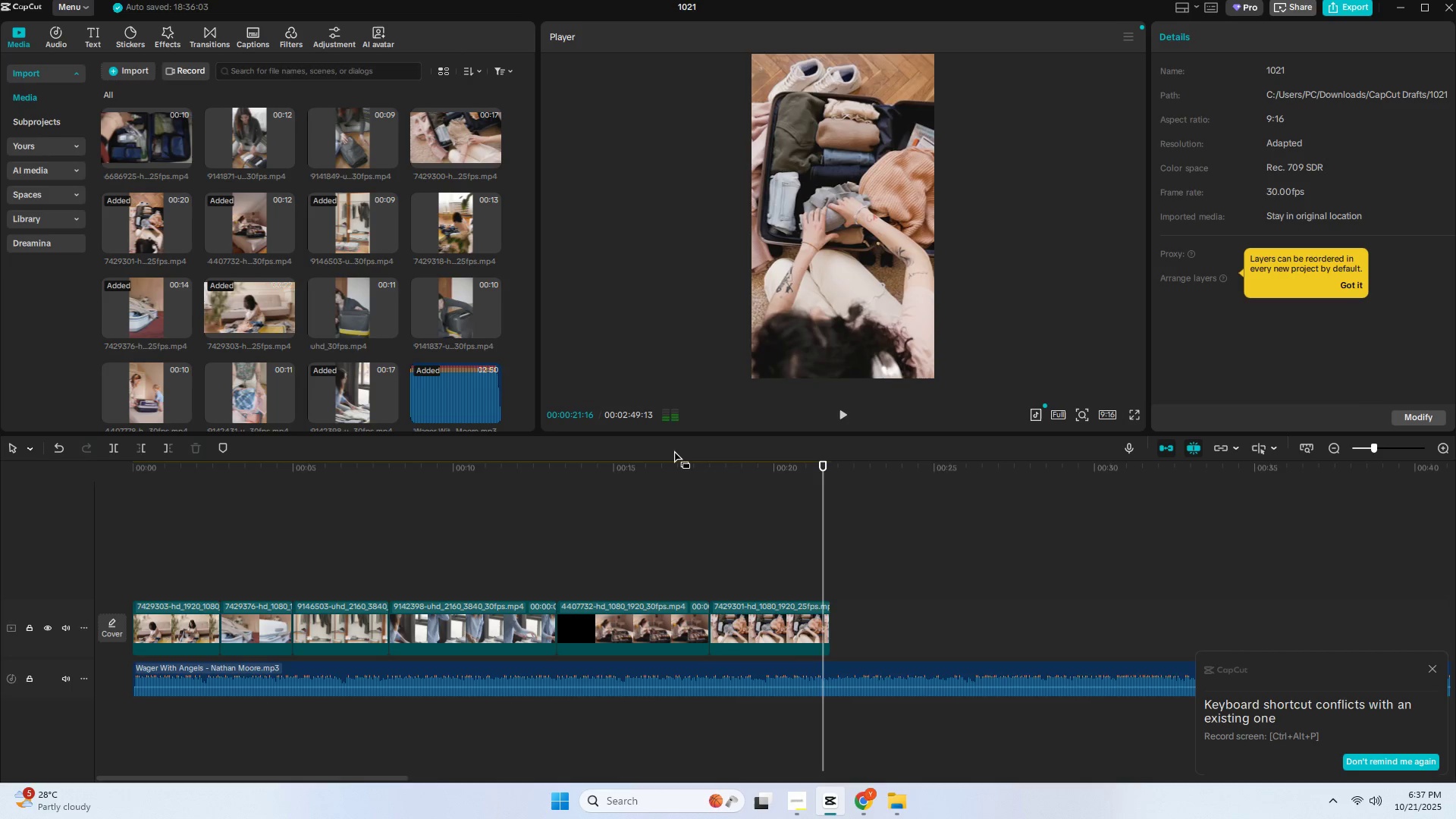 
key(Space)
 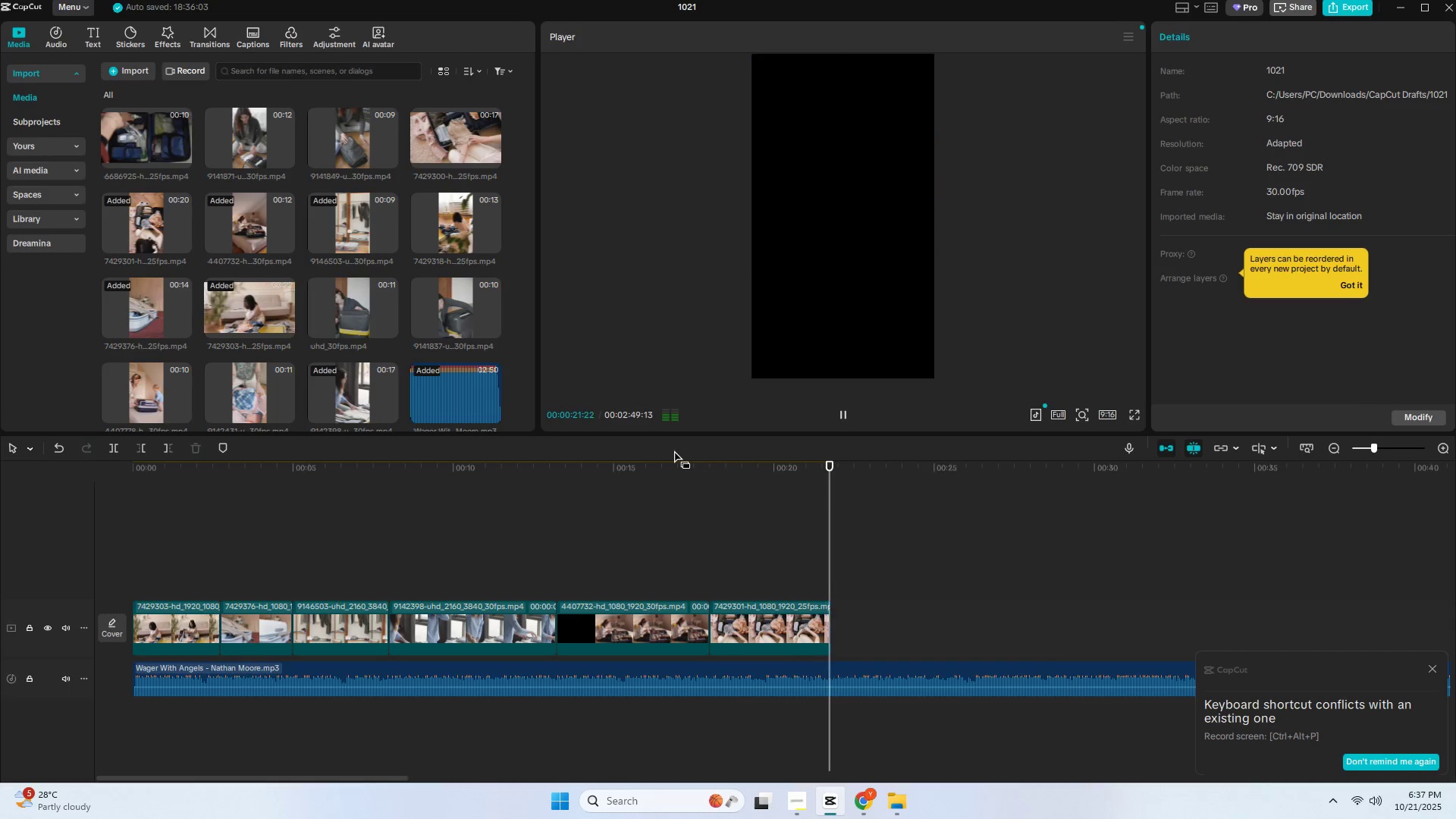 
key(Space)
 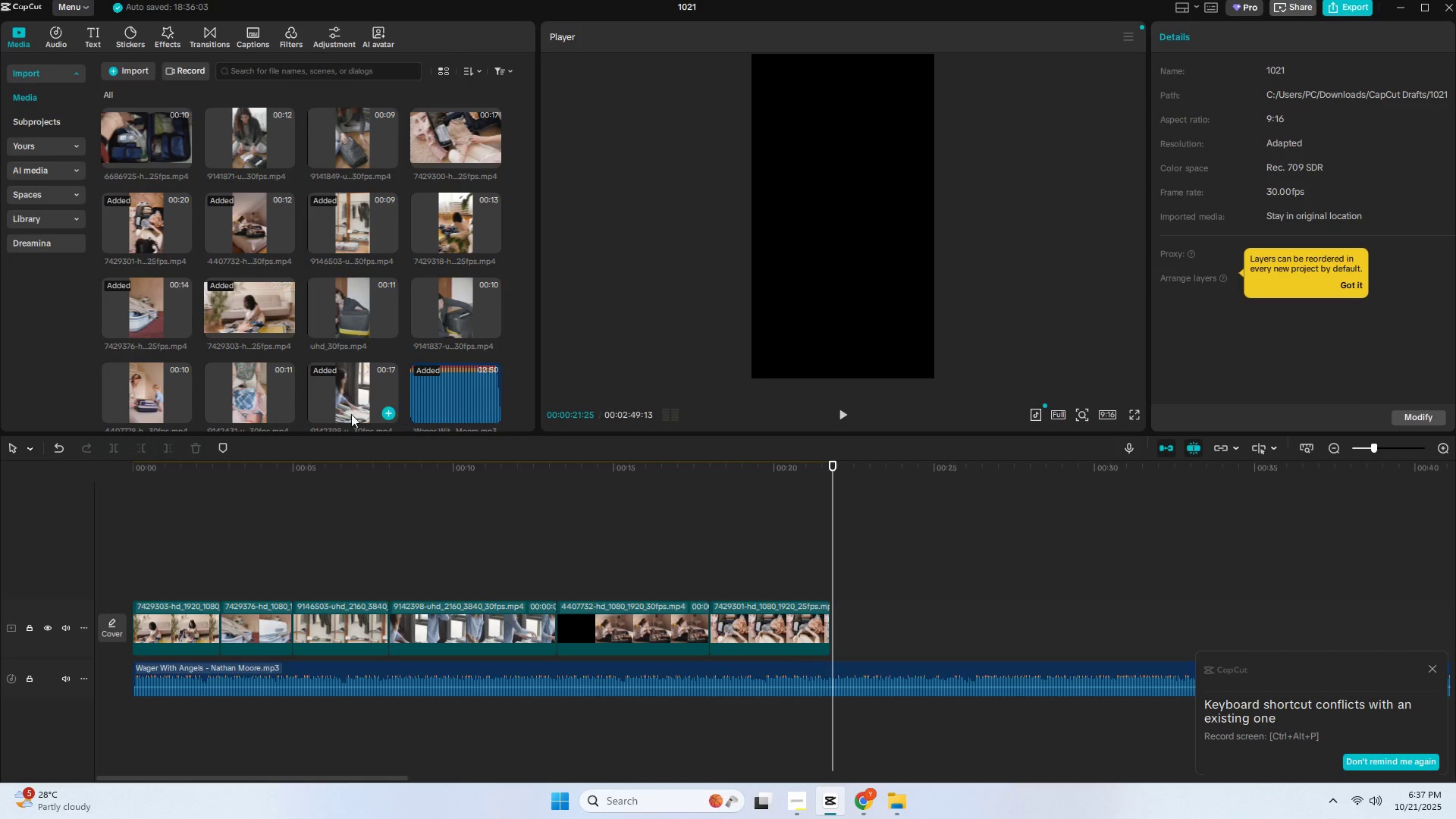 
scroll: coordinate [308, 395], scroll_direction: down, amount: 1.0
 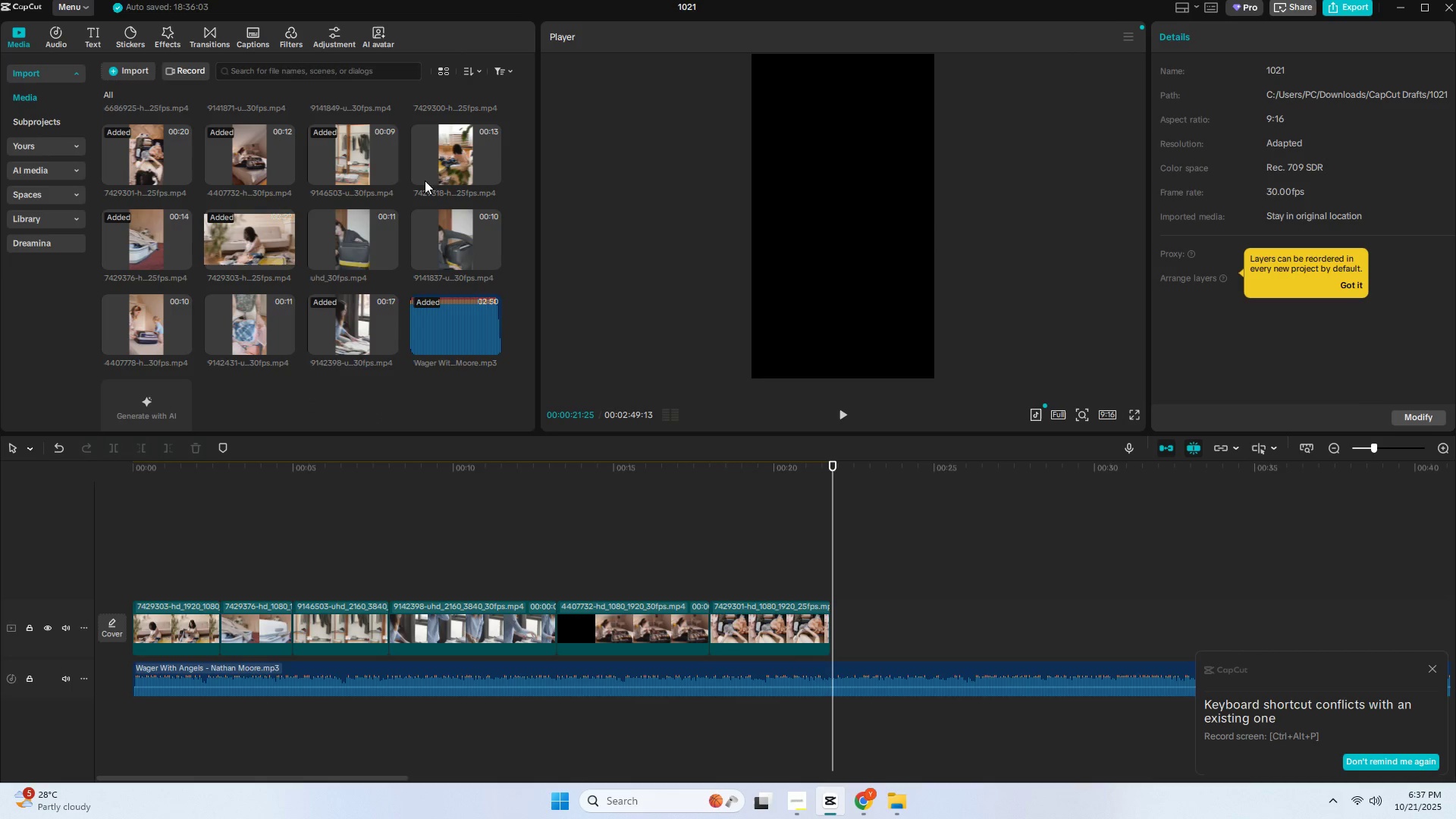 
left_click([421, 162])
 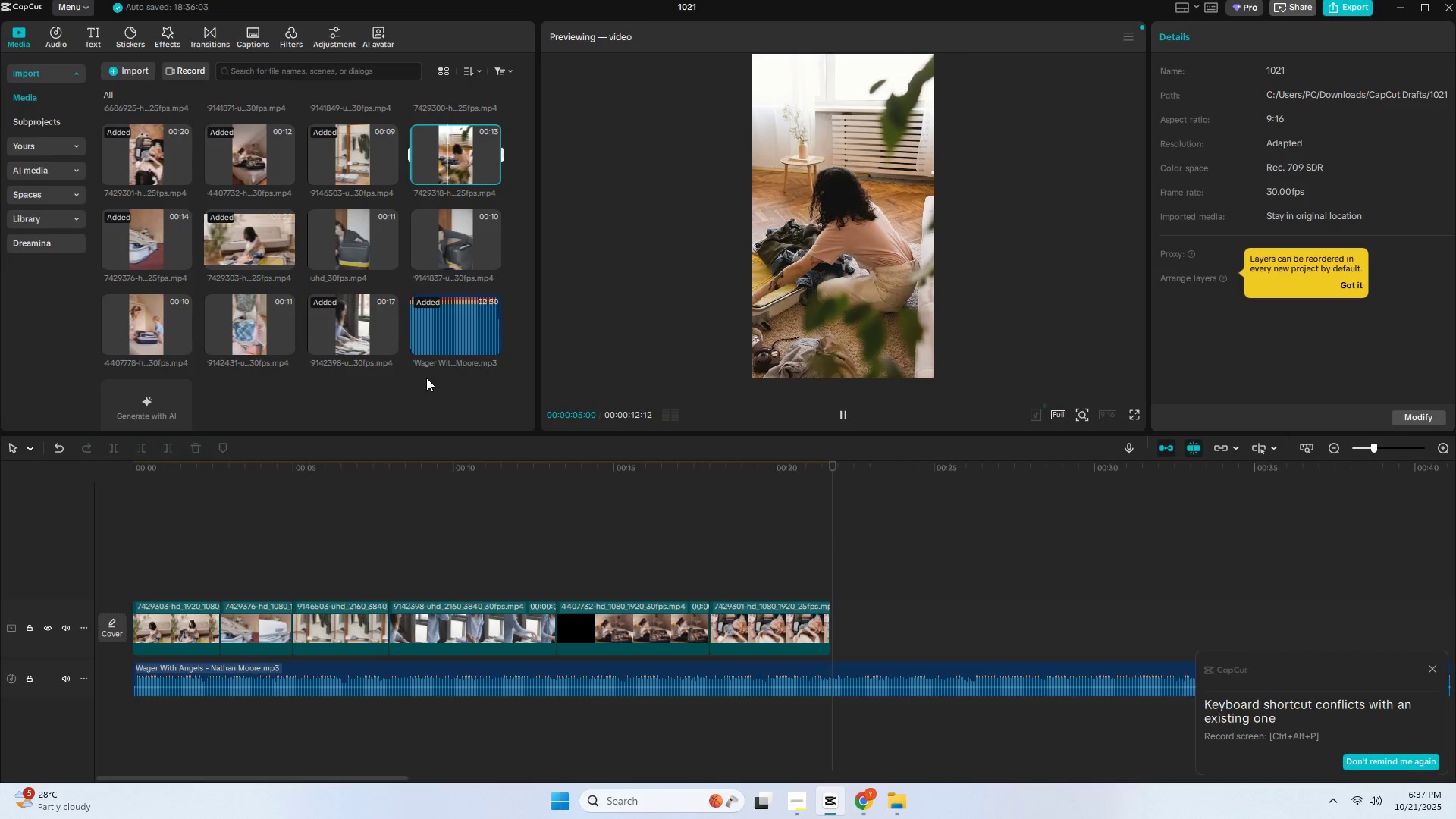 
wait(6.96)
 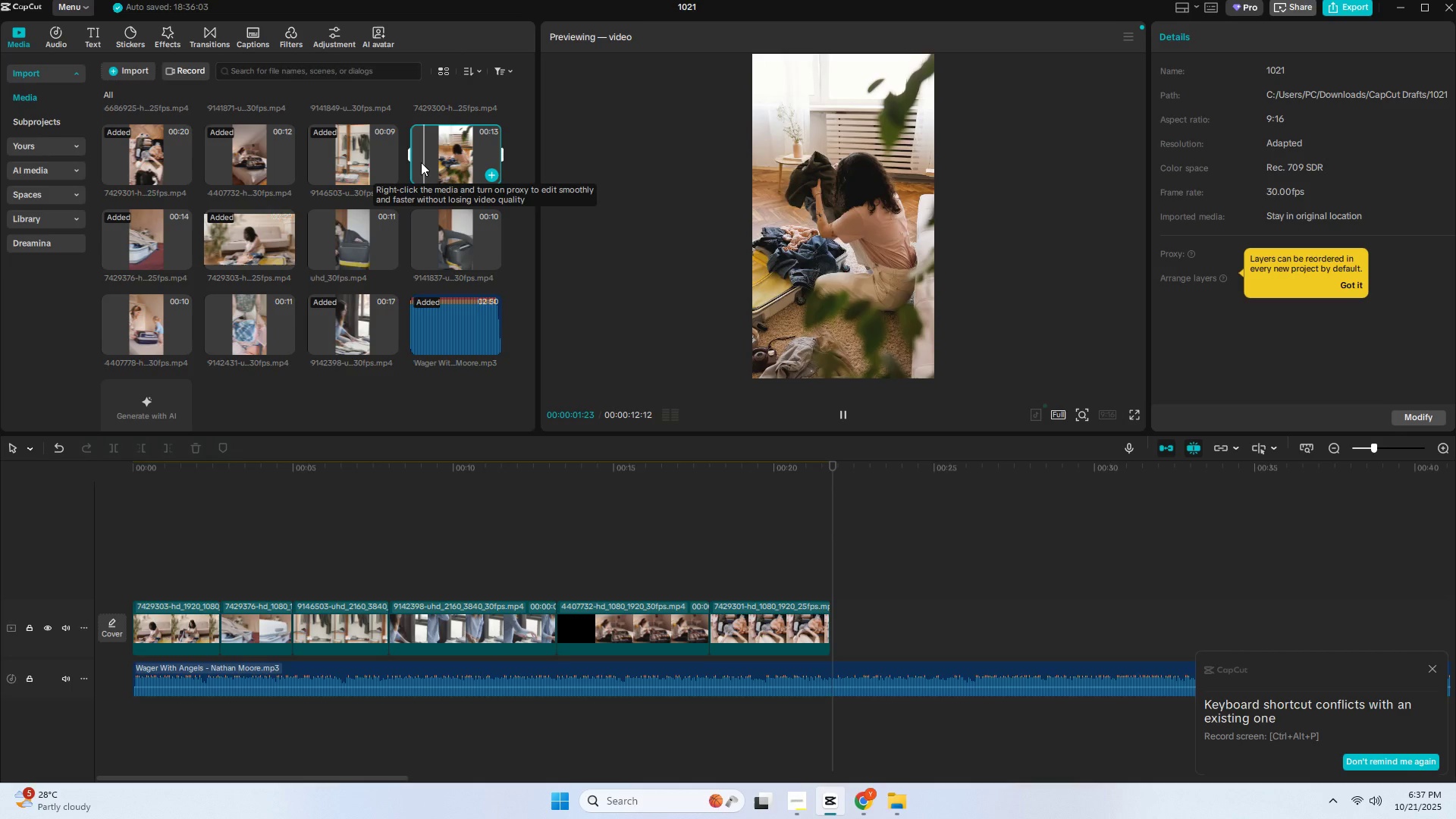 
left_click_drag(start_coordinate=[443, 161], to_coordinate=[222, 620])
 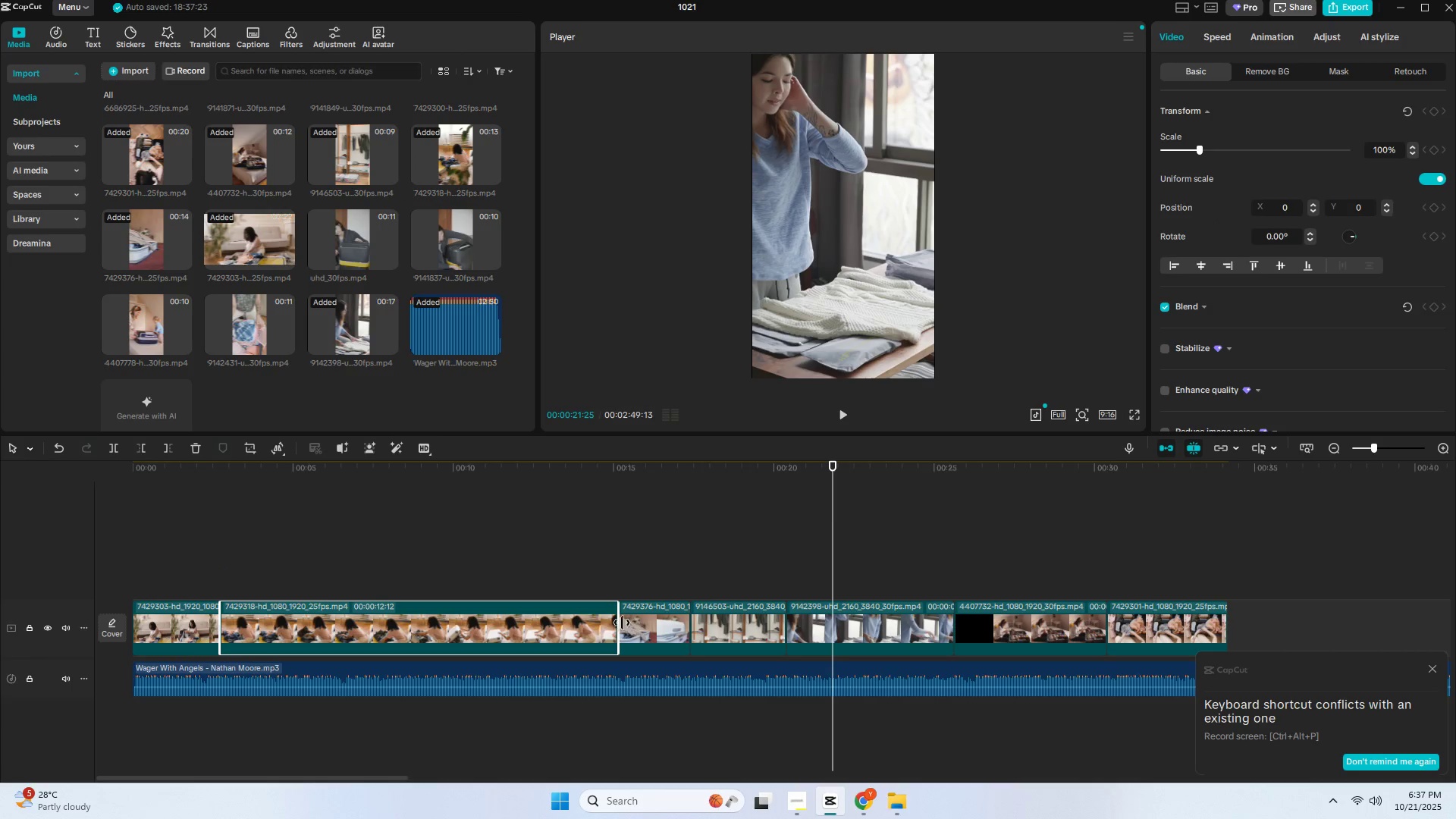 
left_click_drag(start_coordinate=[620, 623], to_coordinate=[236, 637])
 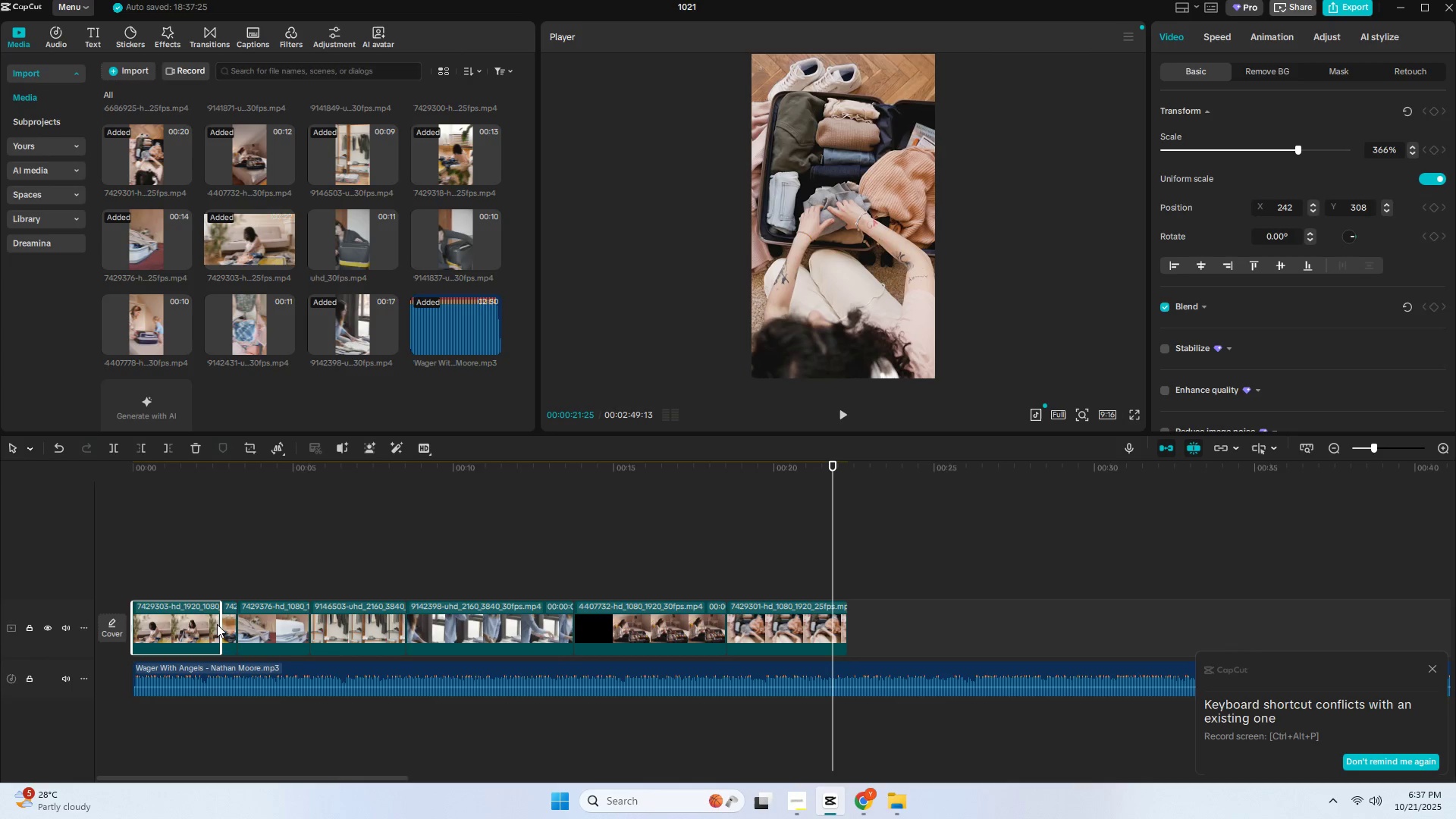 
left_click_drag(start_coordinate=[221, 626], to_coordinate=[170, 630])
 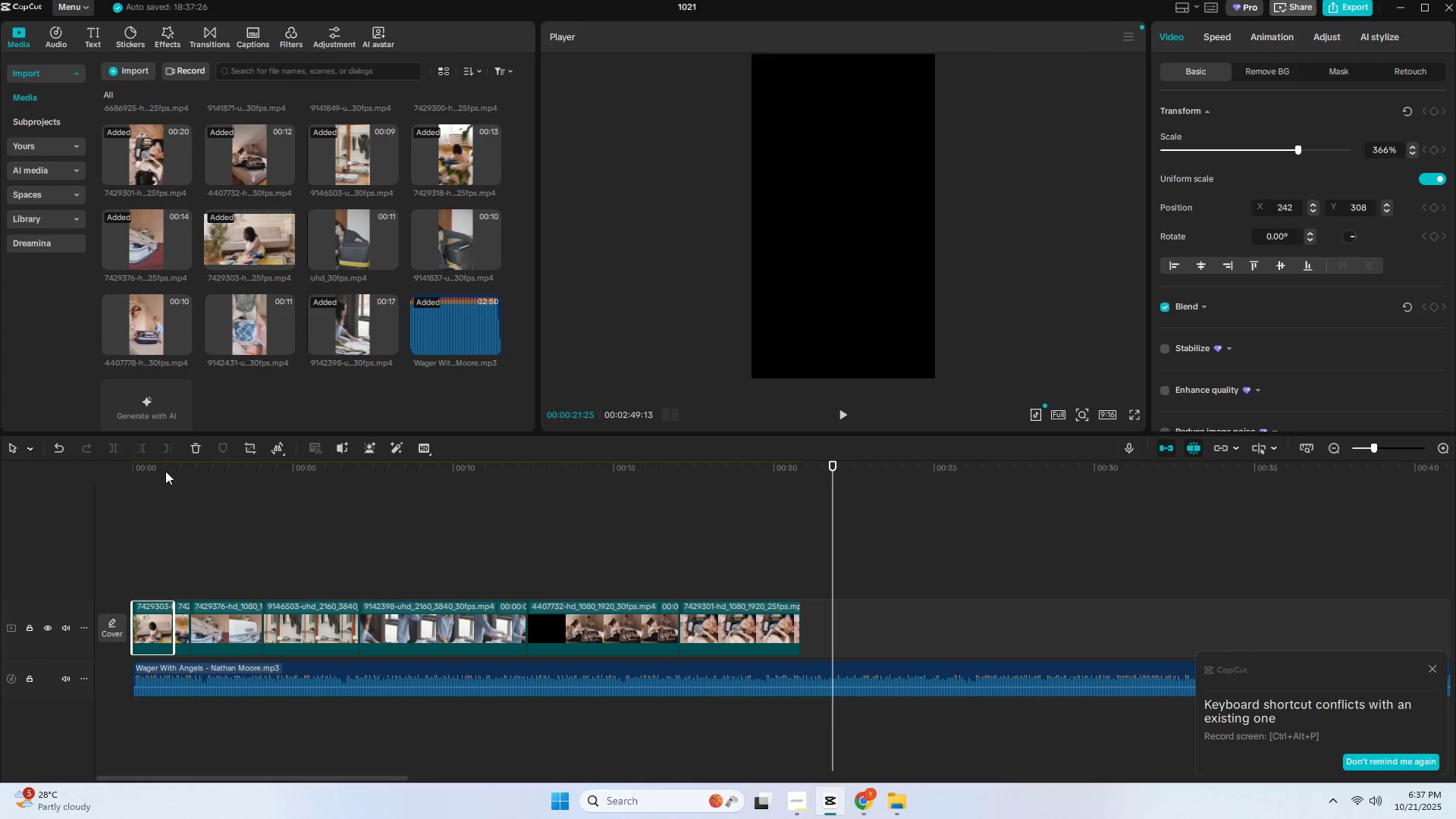 
left_click_drag(start_coordinate=[157, 469], to_coordinate=[132, 473])
 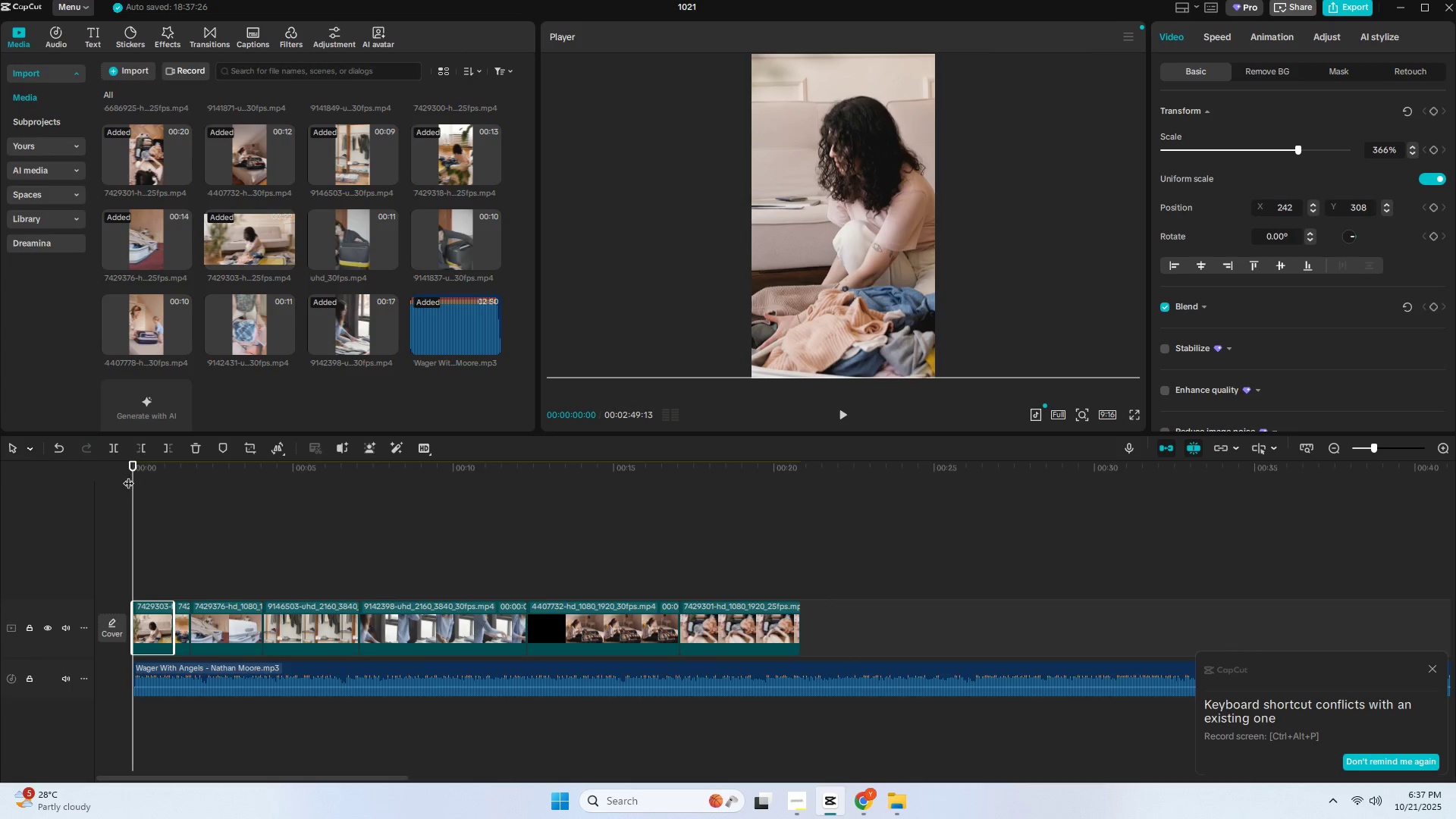 
key(Space)
 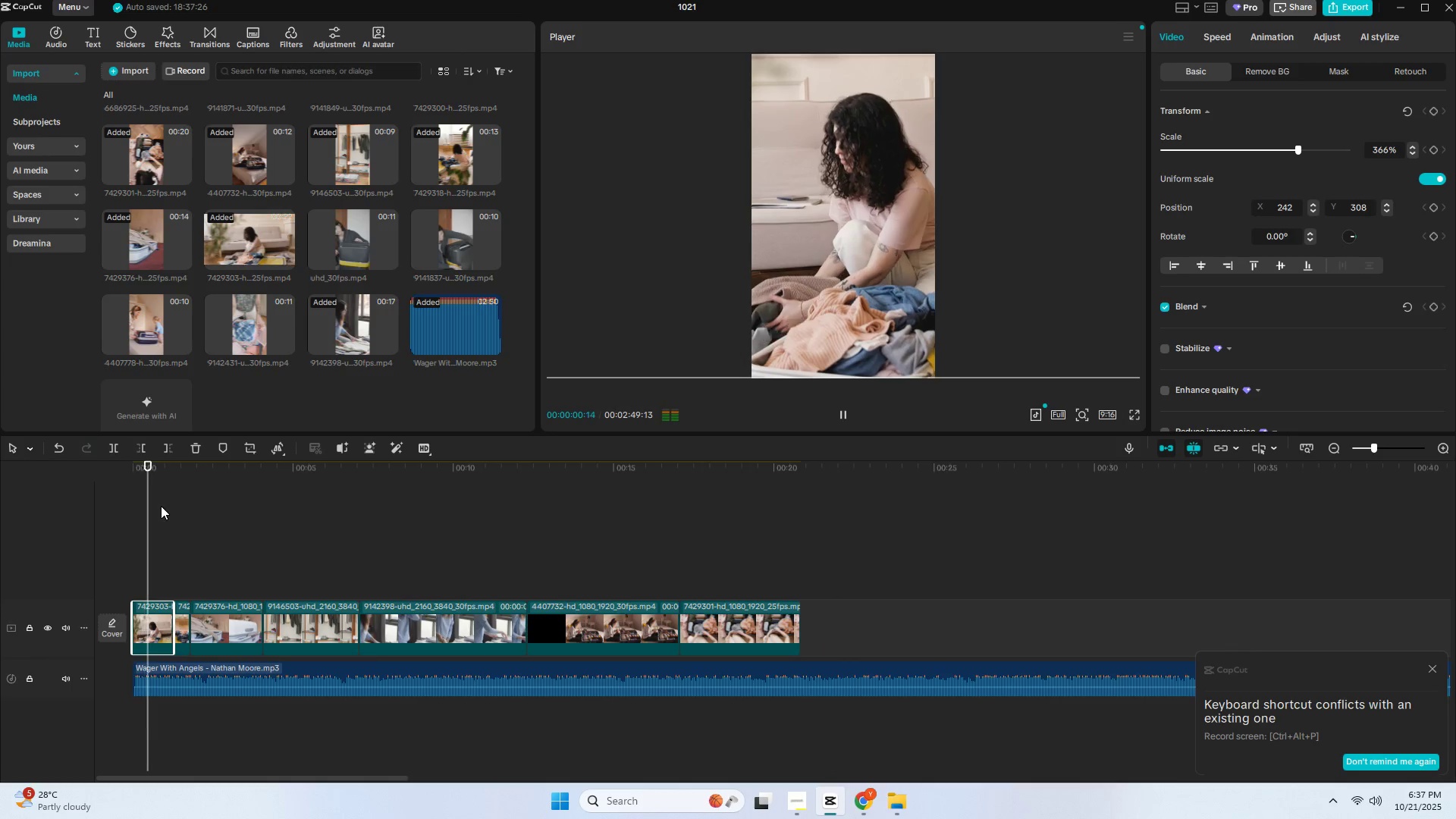 
key(Space)
 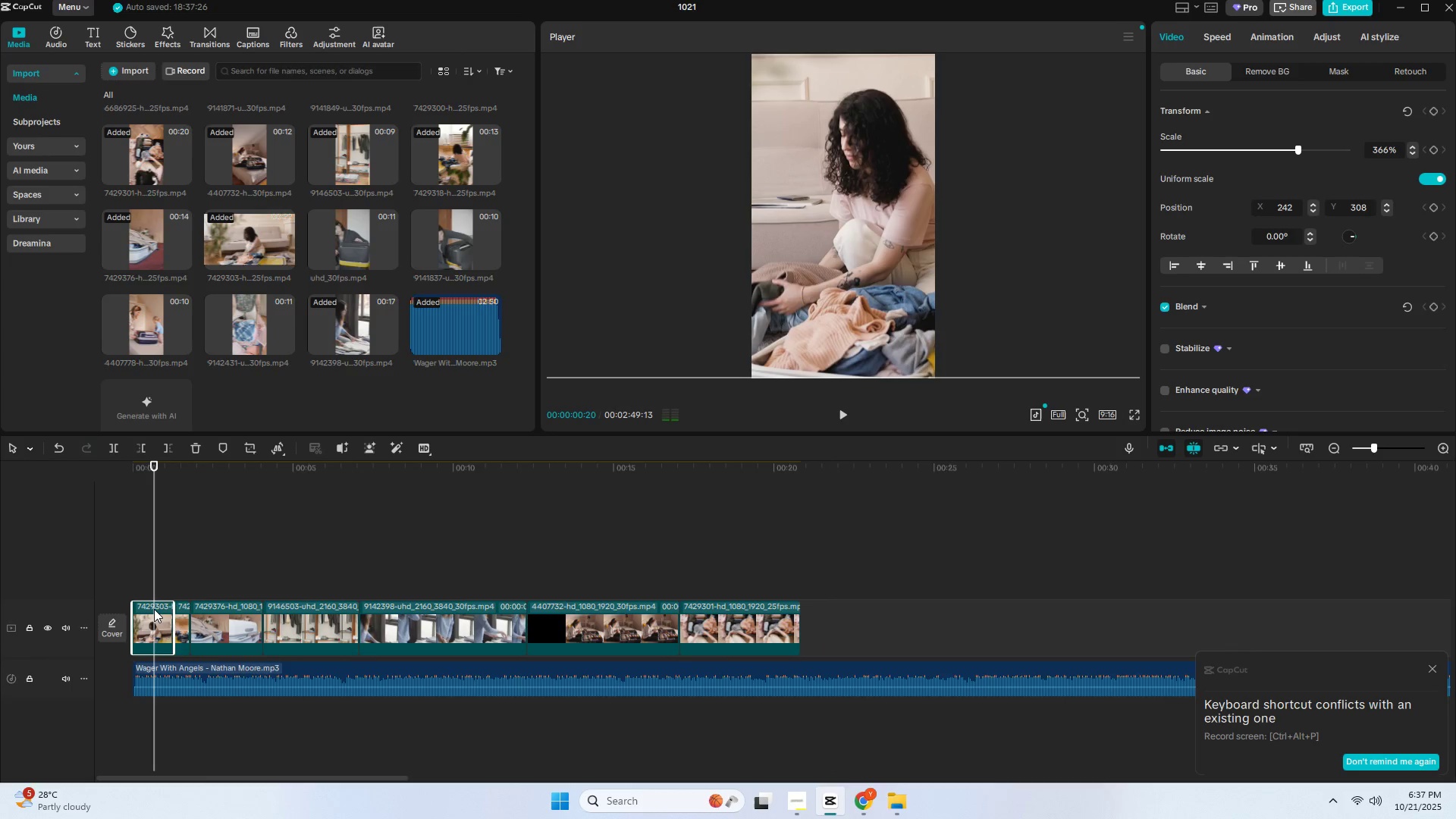 
left_click([154, 610])
 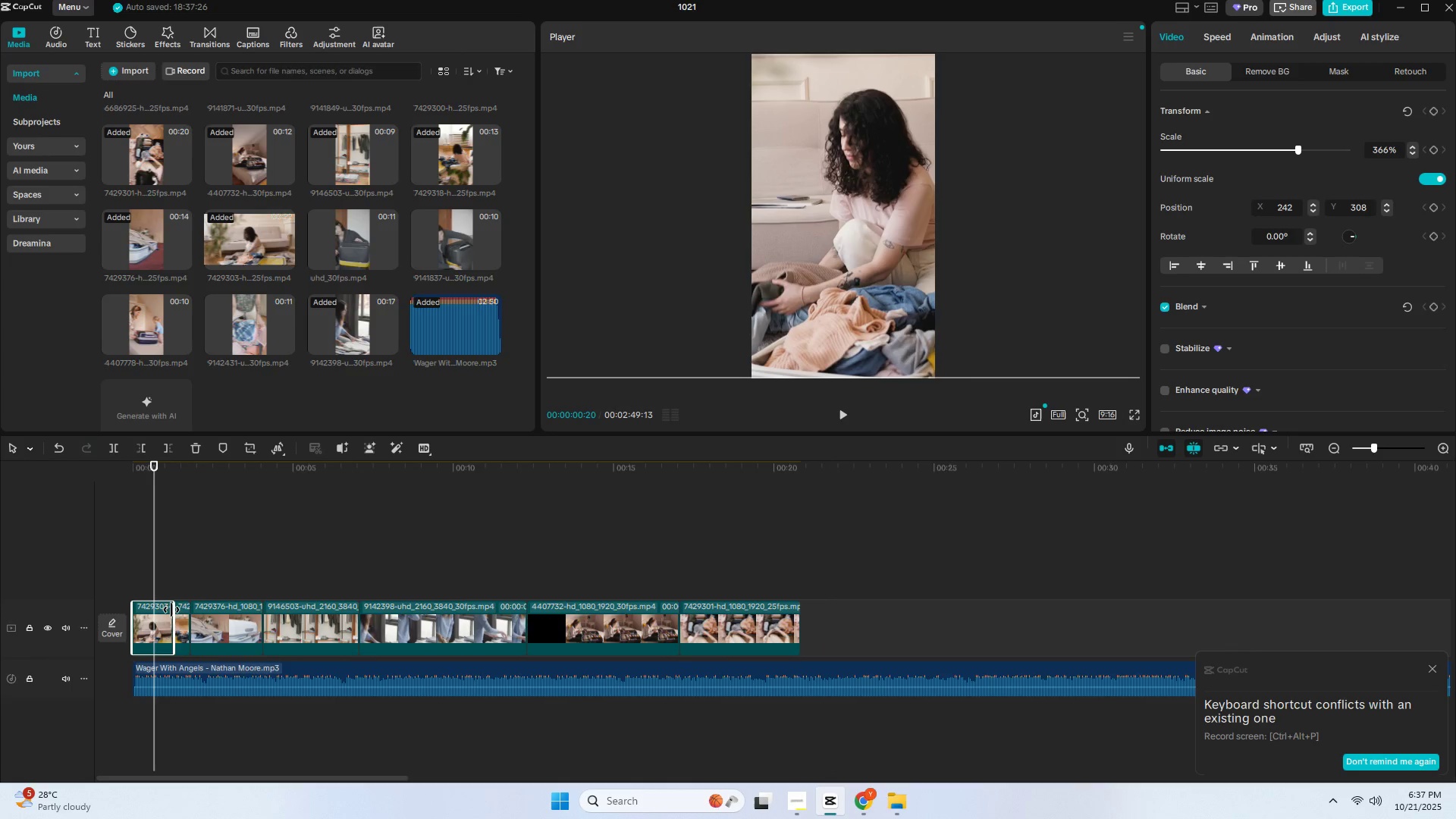 
left_click_drag(start_coordinate=[172, 610], to_coordinate=[152, 614])
 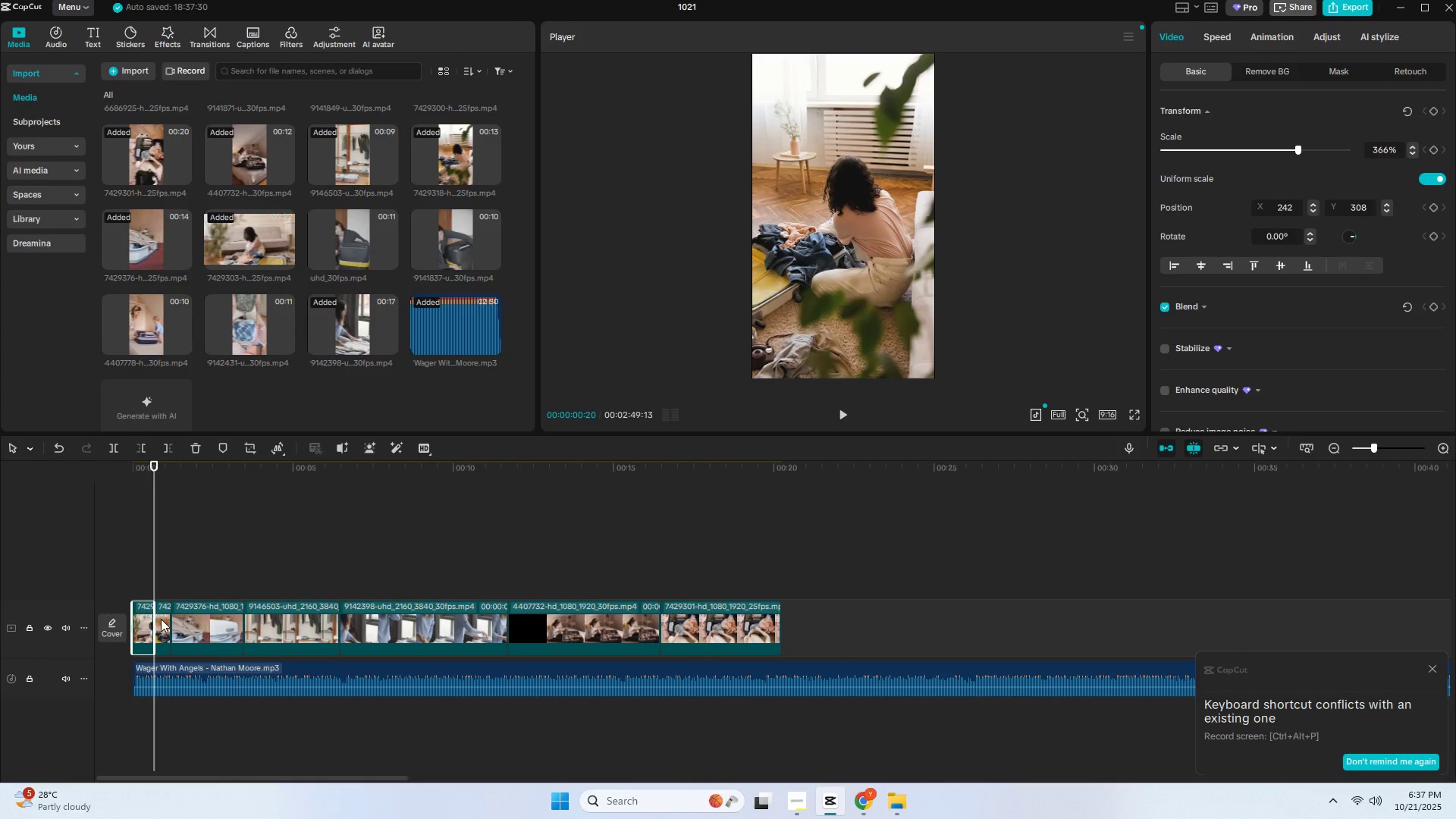 
left_click([164, 620])
 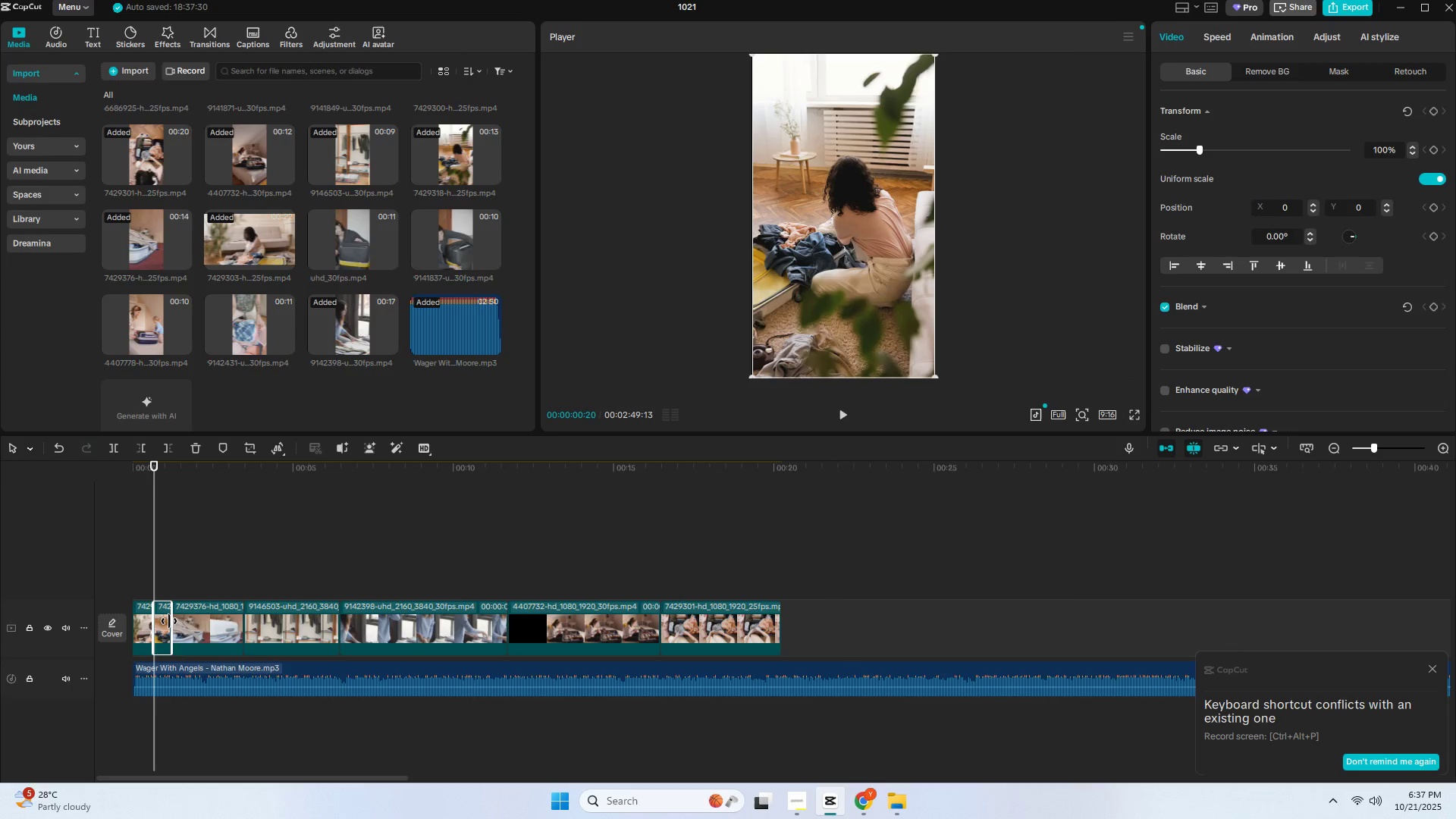 
left_click_drag(start_coordinate=[169, 621], to_coordinate=[176, 623])
 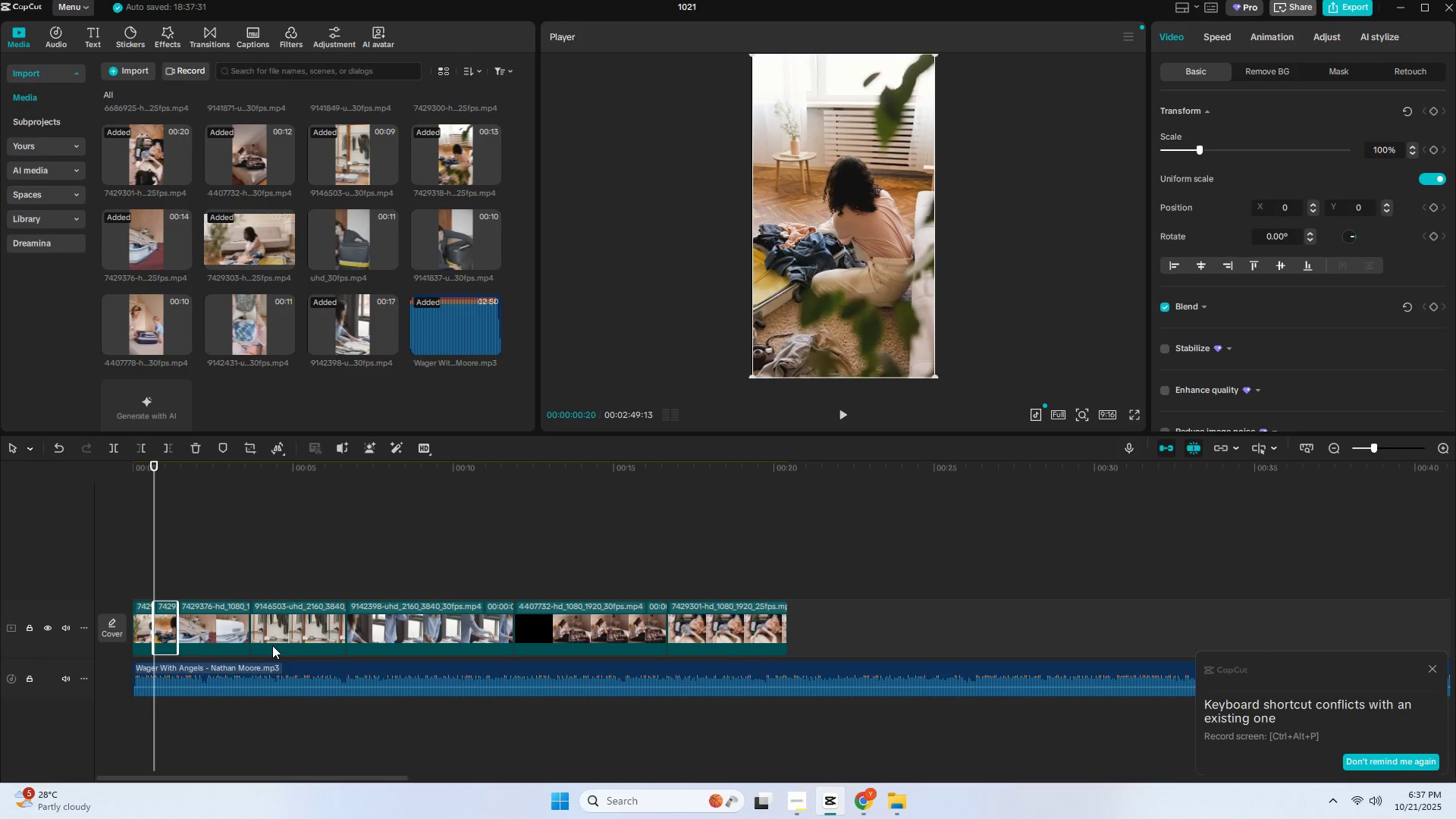 
wait(6.34)
 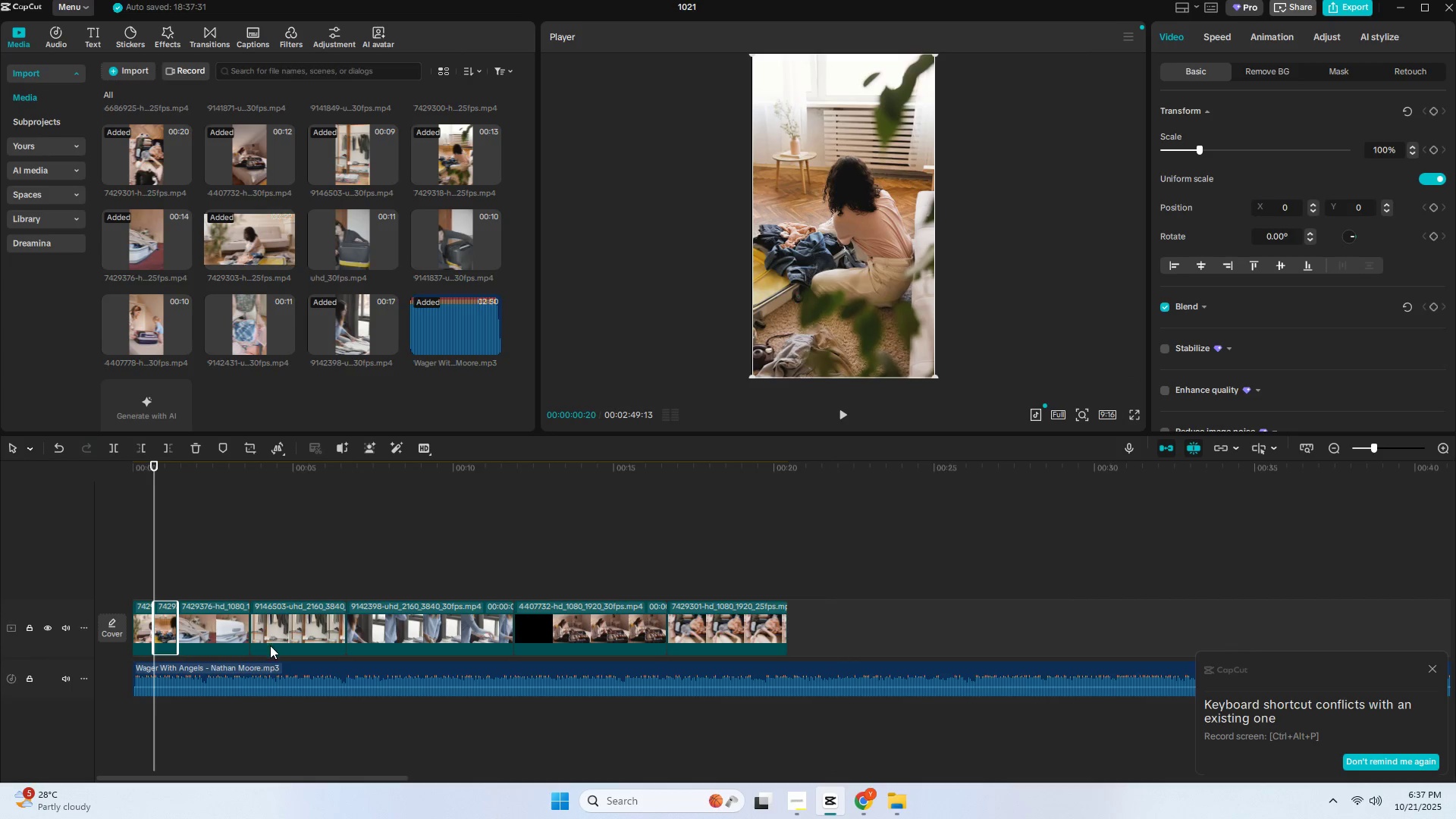 
left_click_drag(start_coordinate=[190, 467], to_coordinate=[237, 470])
 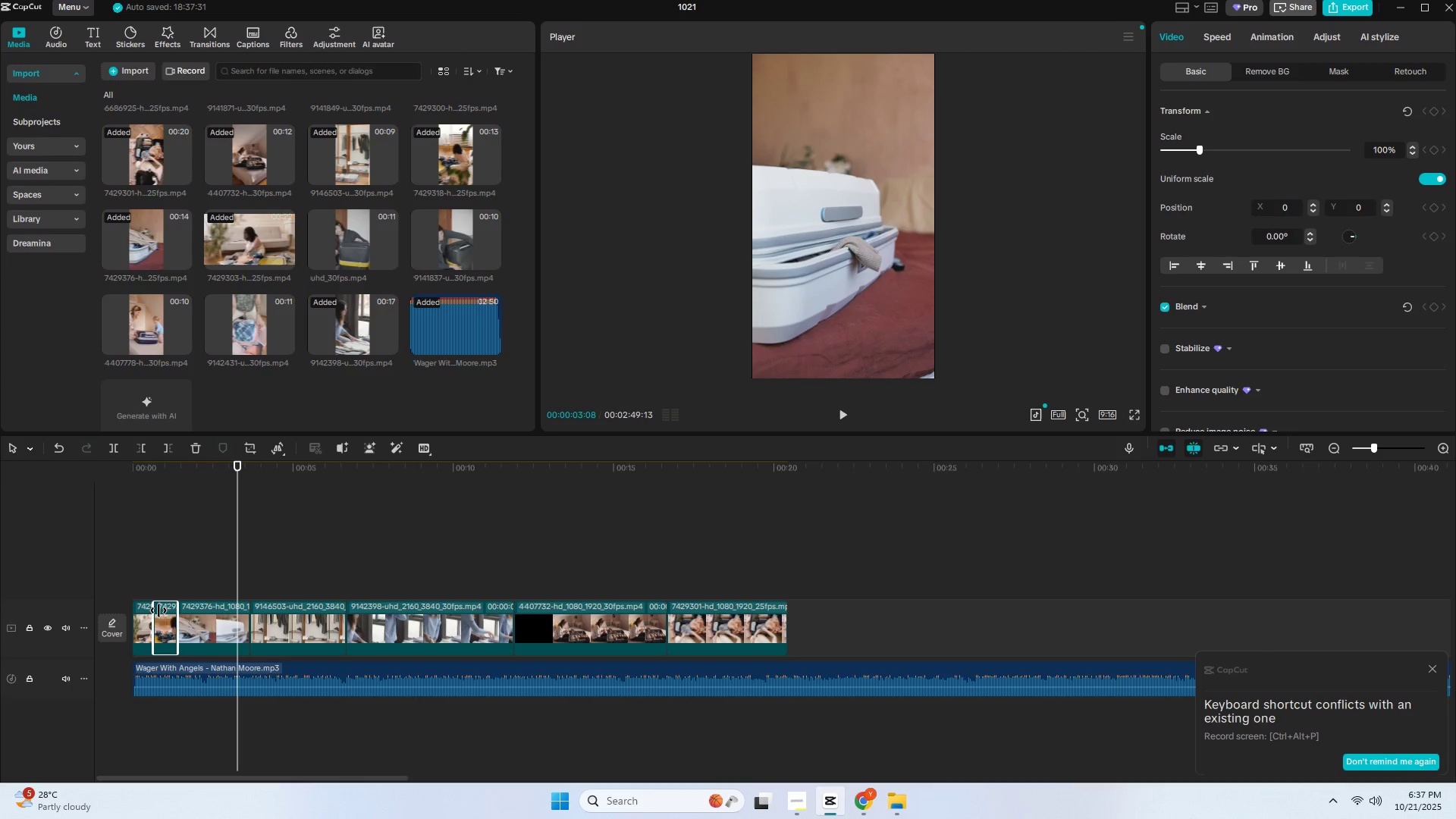 
left_click([162, 616])
 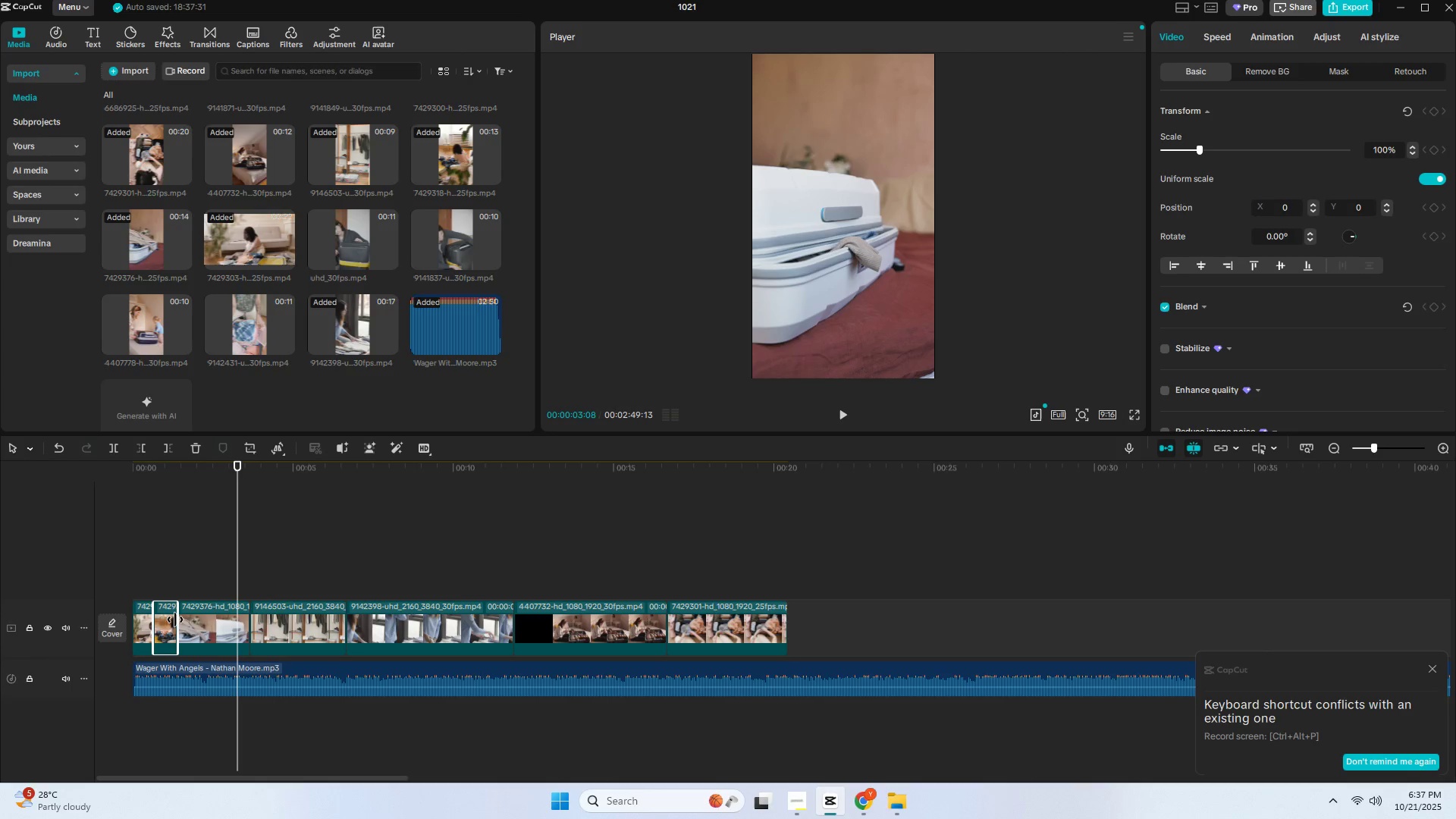 
left_click_drag(start_coordinate=[179, 620], to_coordinate=[190, 620])
 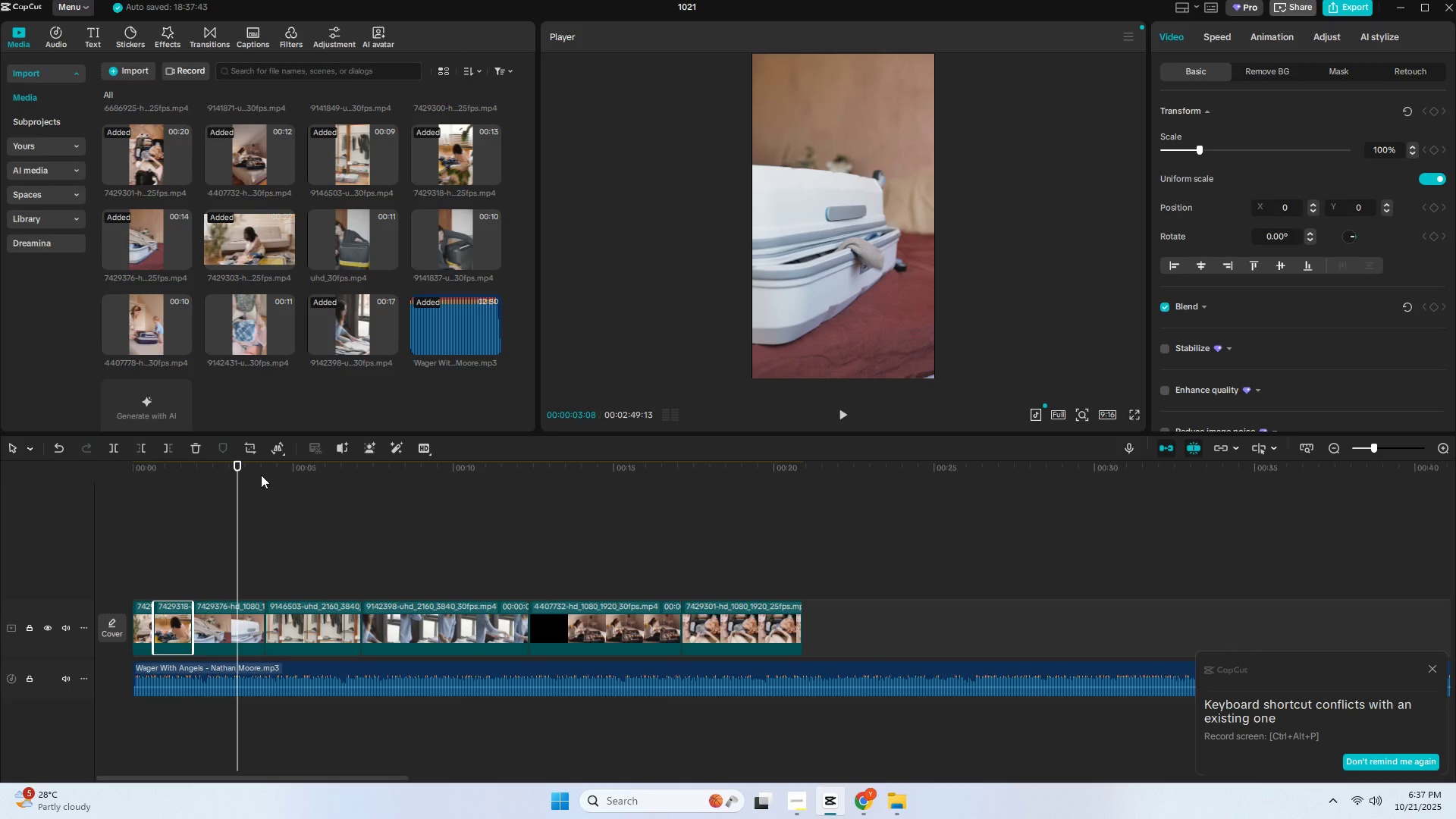 
left_click_drag(start_coordinate=[252, 469], to_coordinate=[264, 469])
 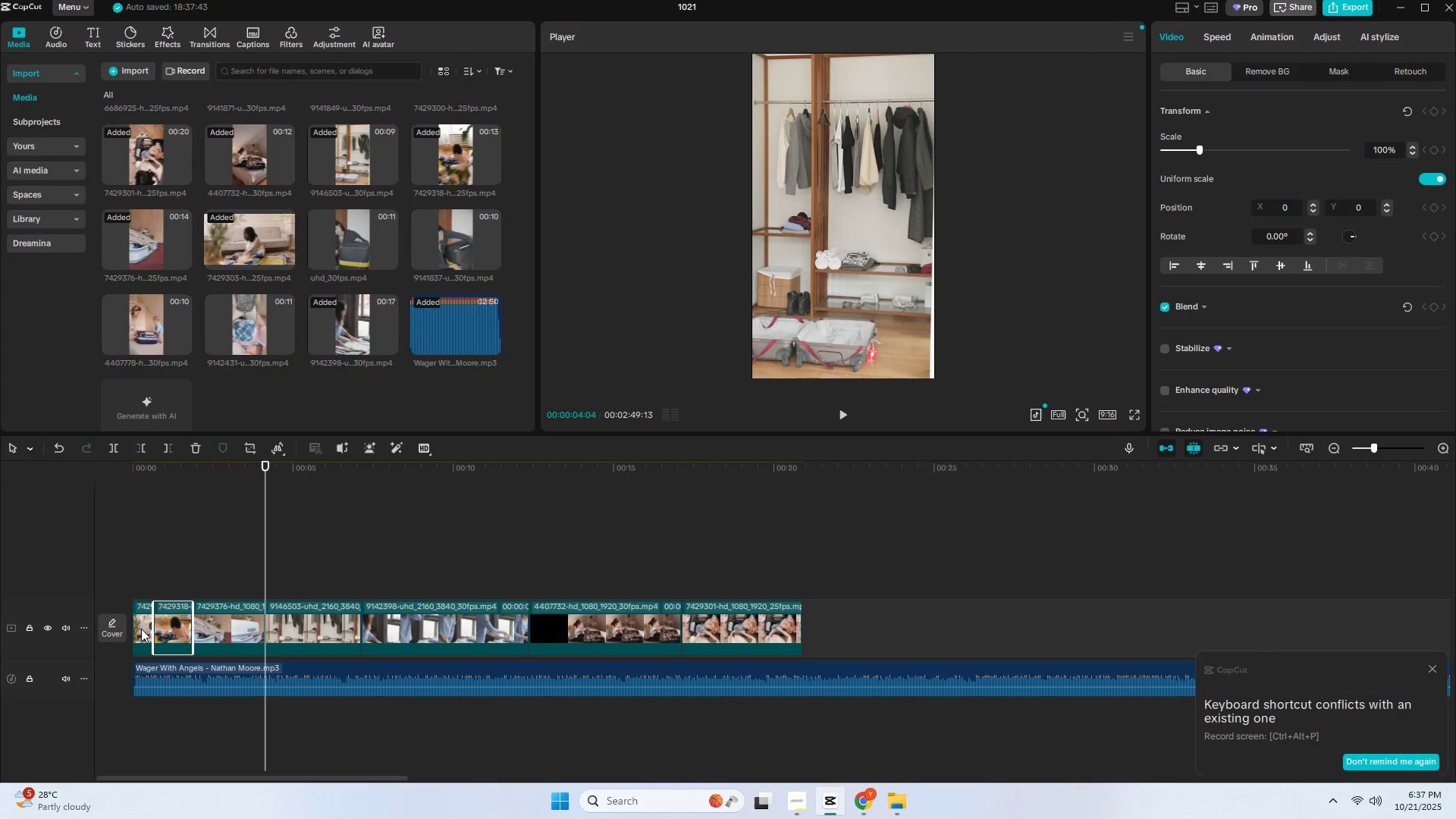 
left_click([146, 628])
 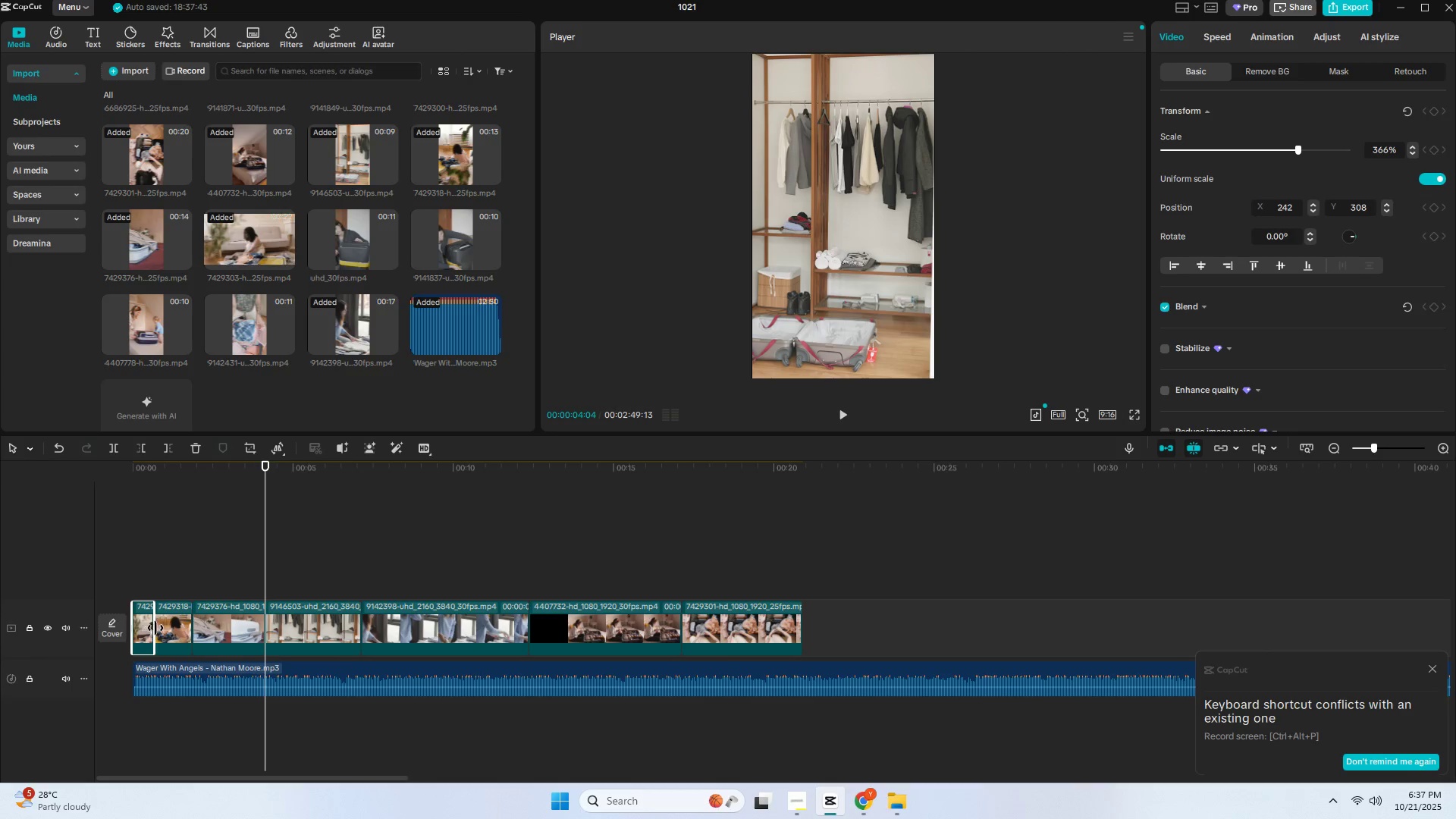 
left_click_drag(start_coordinate=[155, 628], to_coordinate=[166, 628])
 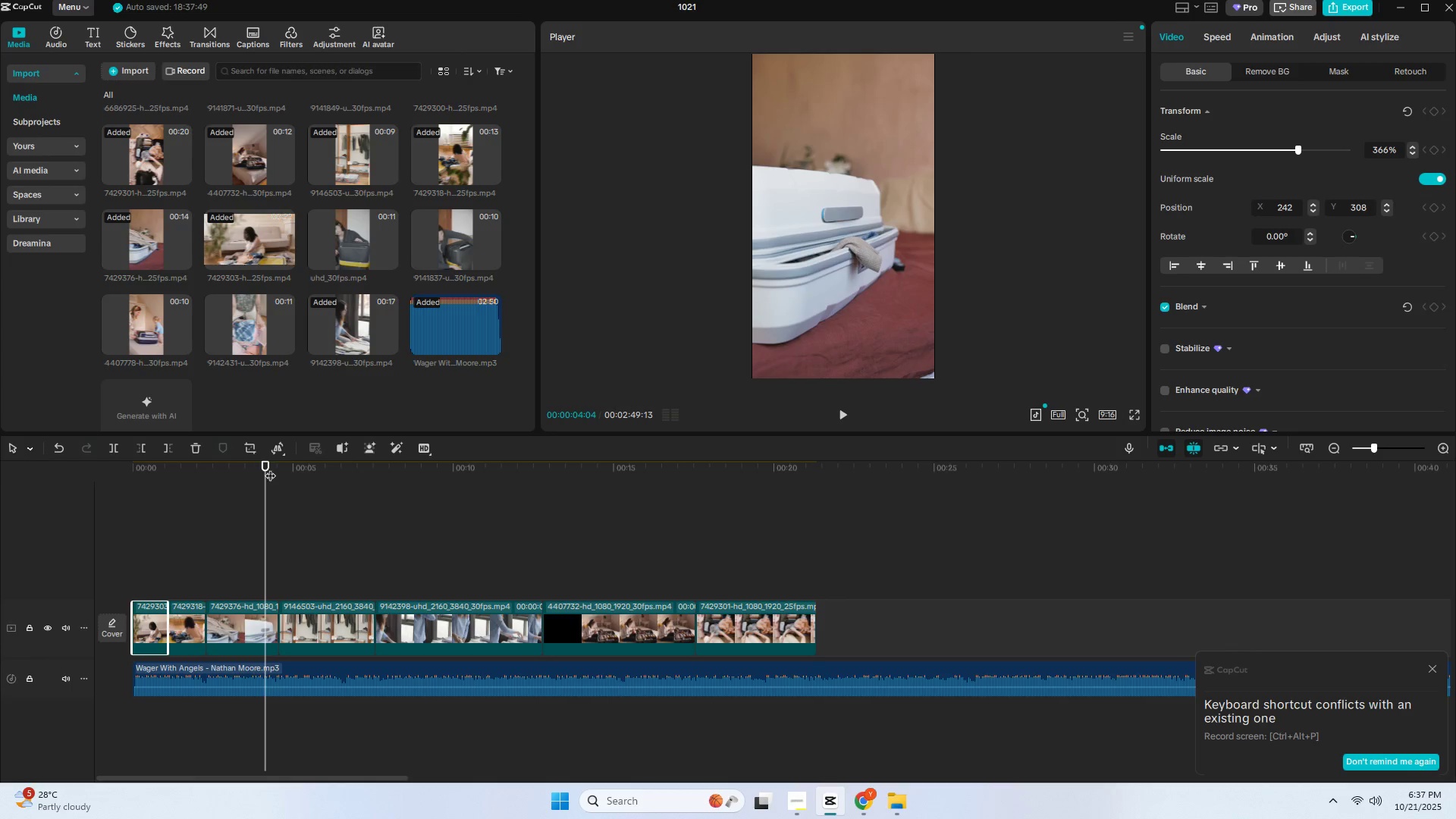 
left_click_drag(start_coordinate=[264, 464], to_coordinate=[278, 469])
 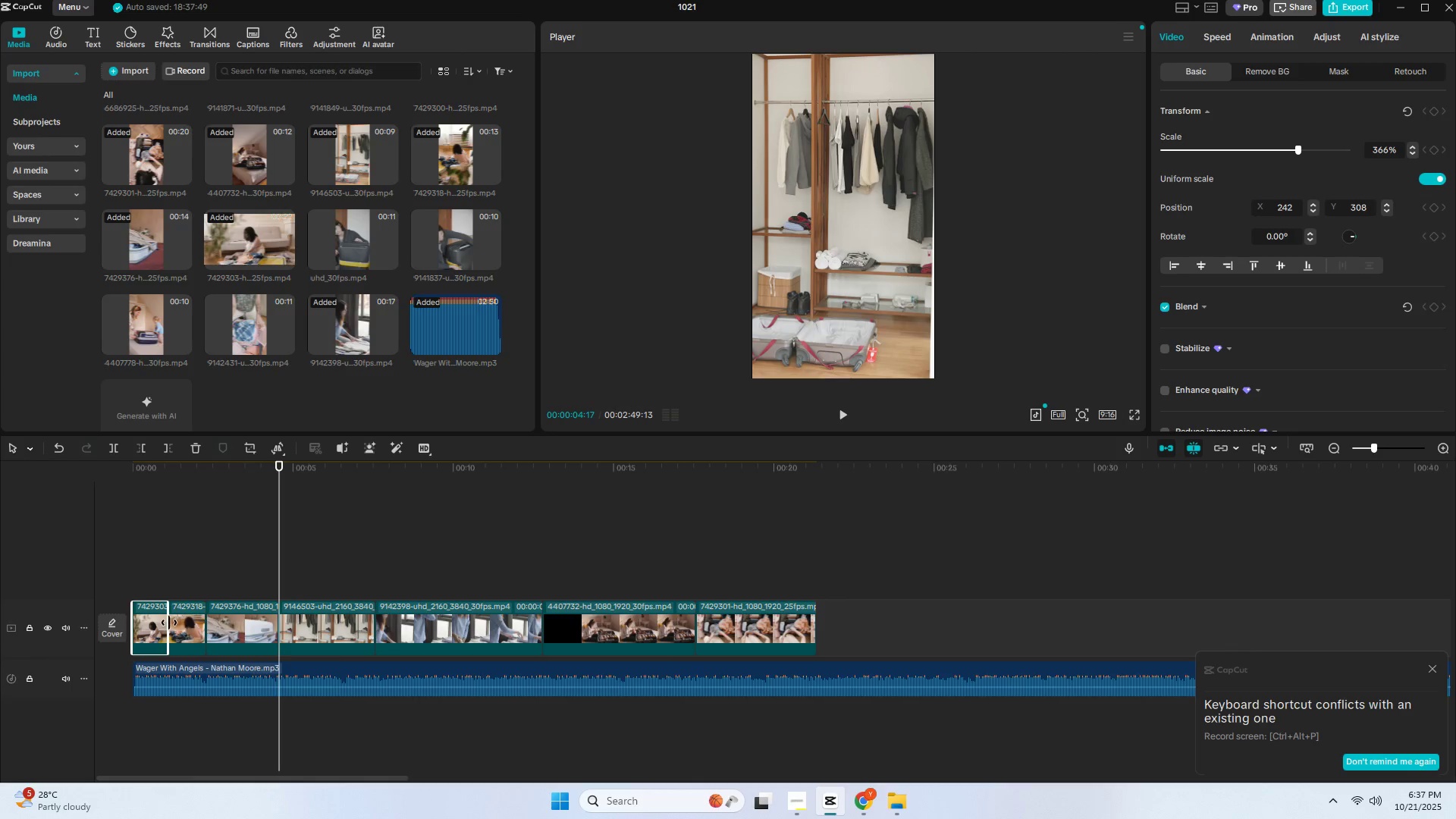 
left_click_drag(start_coordinate=[168, 623], to_coordinate=[178, 623])
 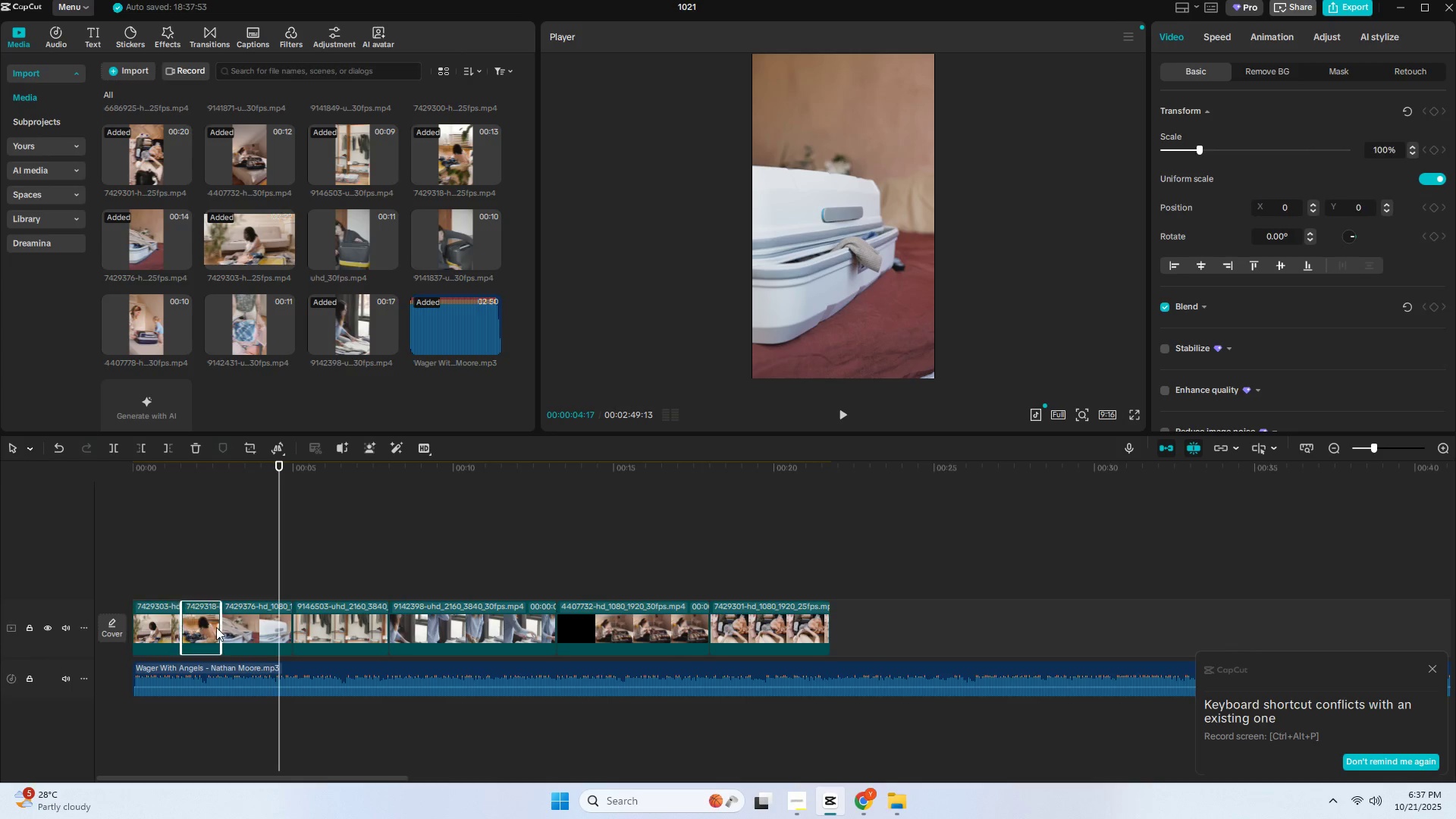 
left_click_drag(start_coordinate=[218, 626], to_coordinate=[227, 625])
 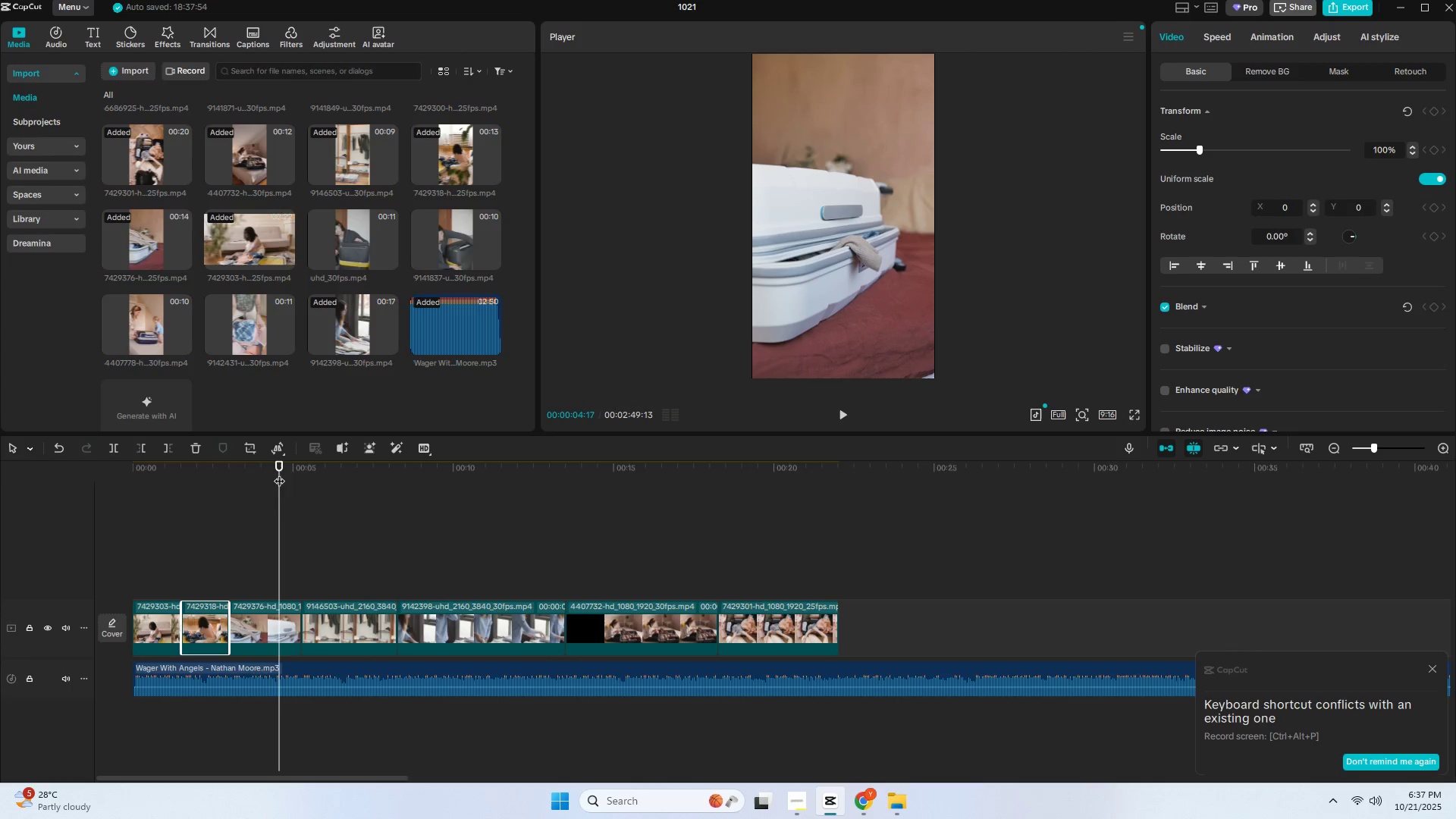 
left_click_drag(start_coordinate=[279, 466], to_coordinate=[297, 471])
 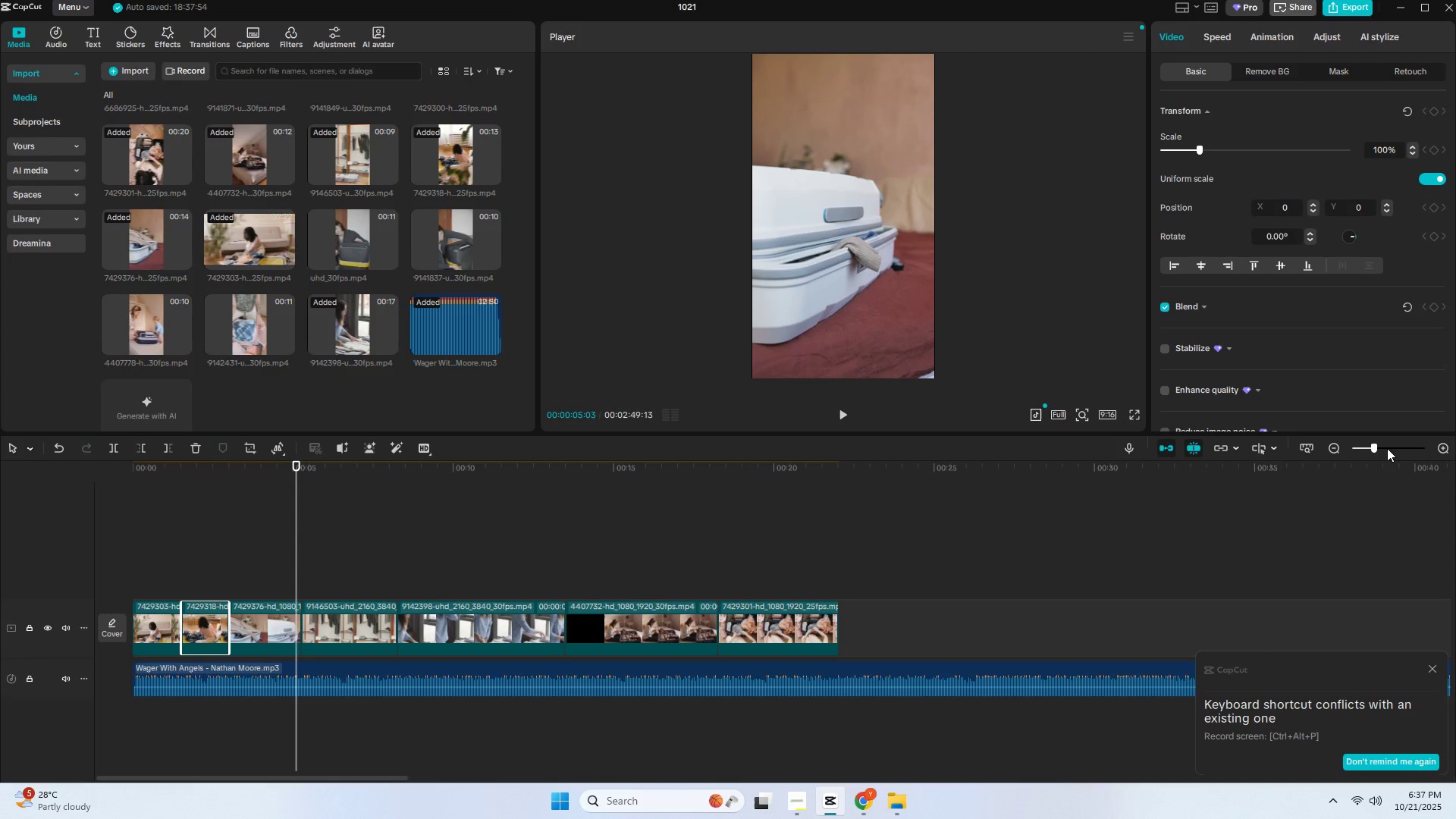 
left_click_drag(start_coordinate=[1379, 448], to_coordinate=[1385, 448])
 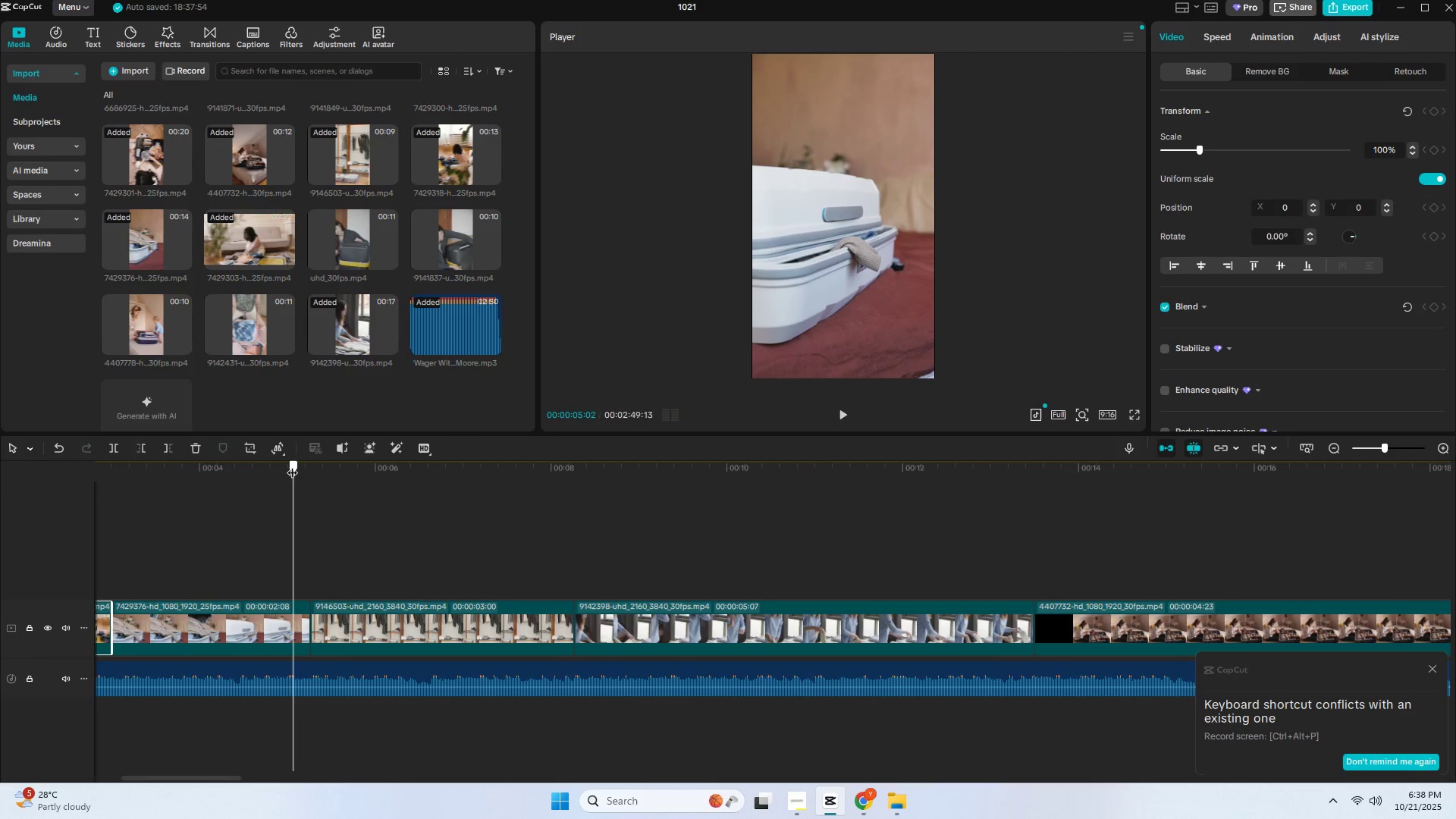 
key(ArrowLeft)
 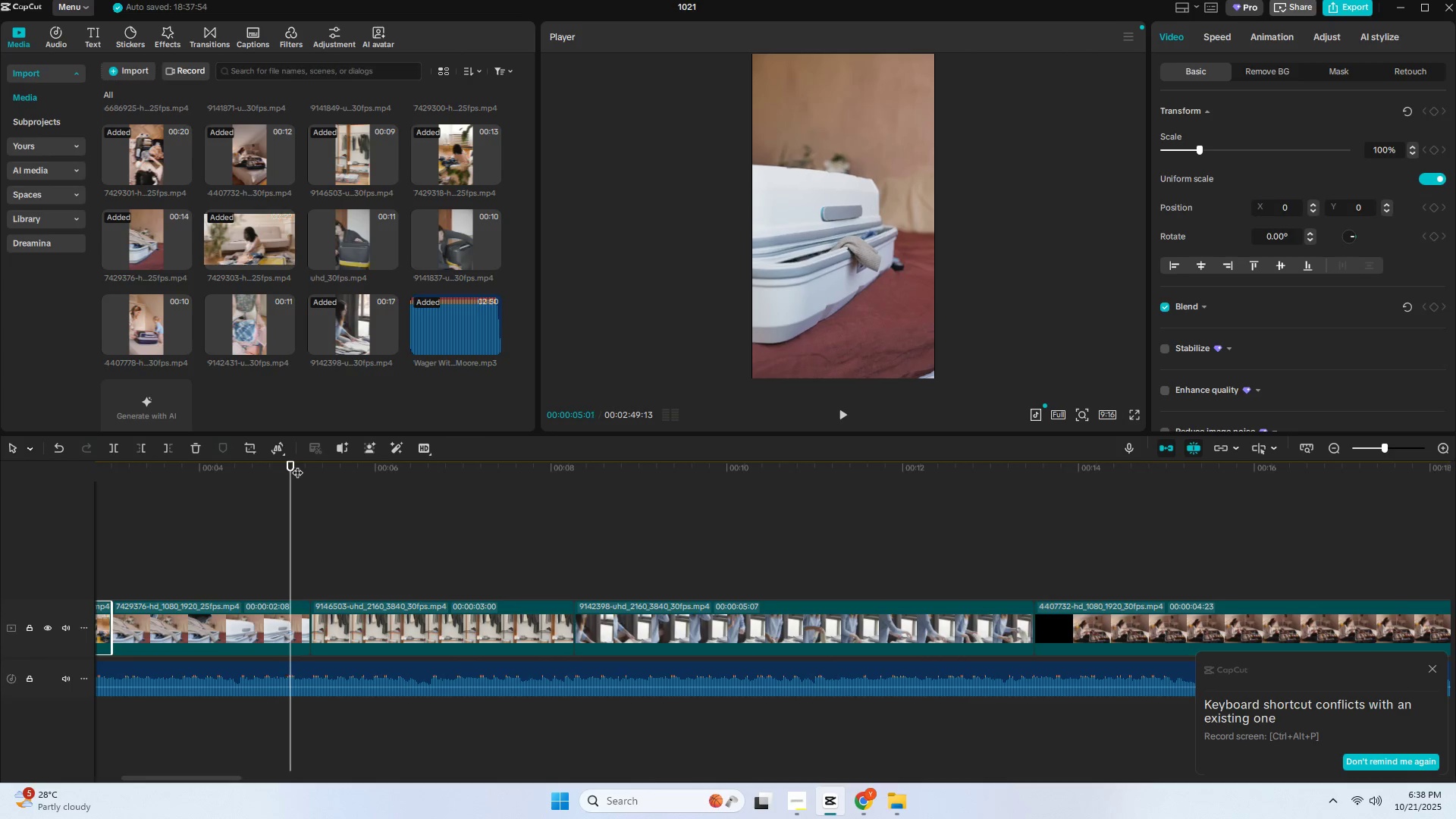 
key(ArrowLeft)
 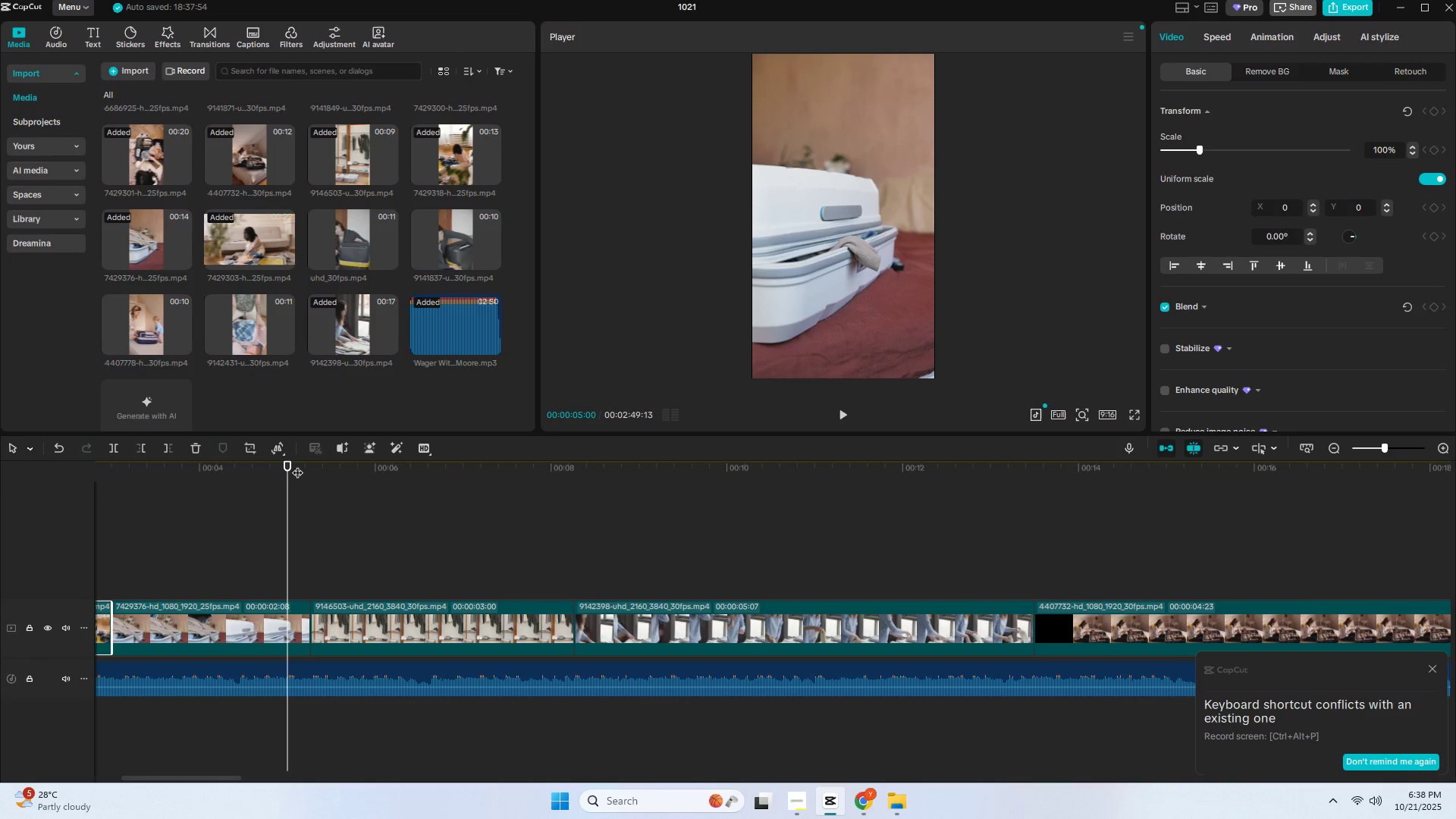 
key(Control+ControlLeft)
 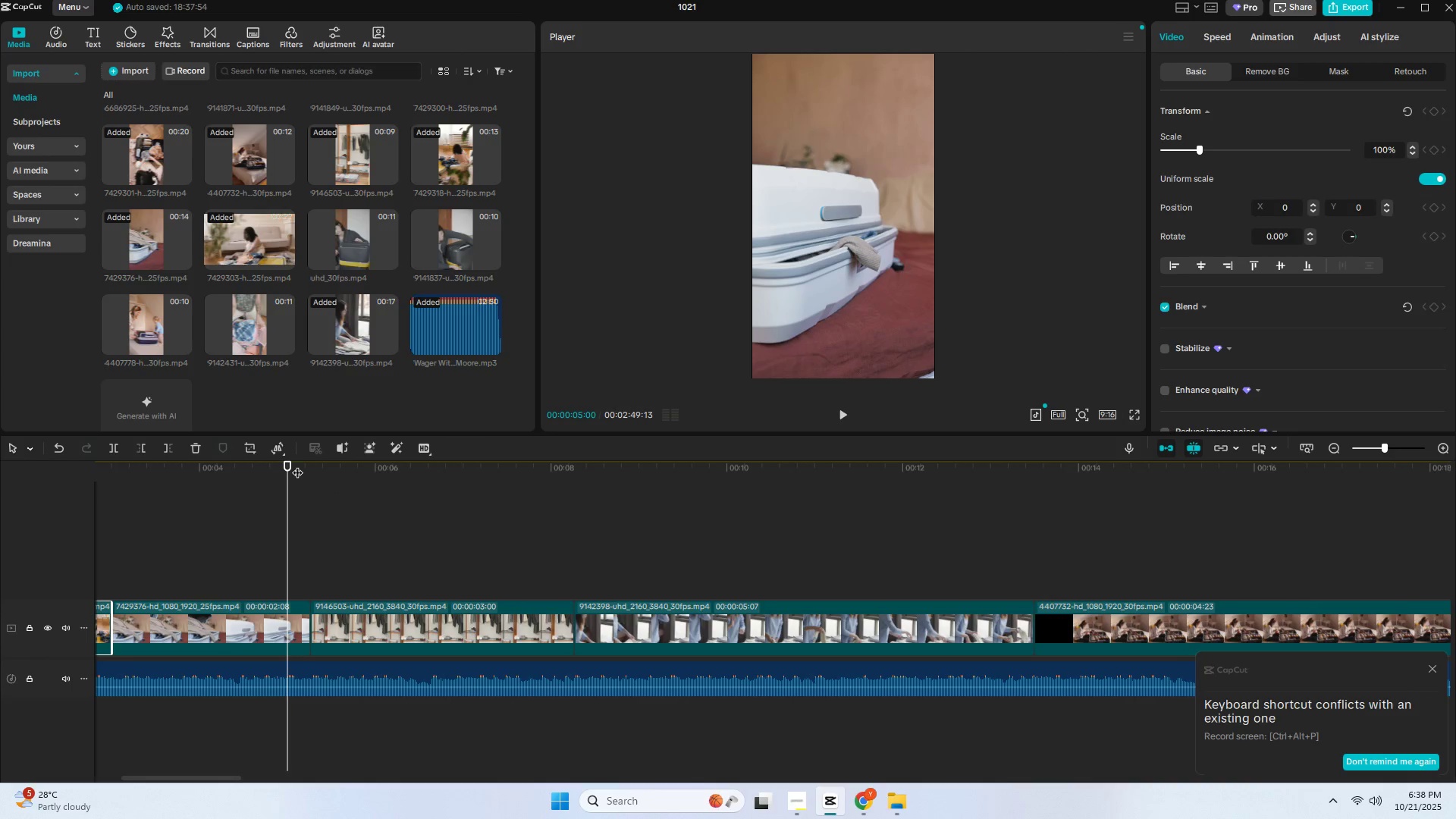 
key(Control+B)
 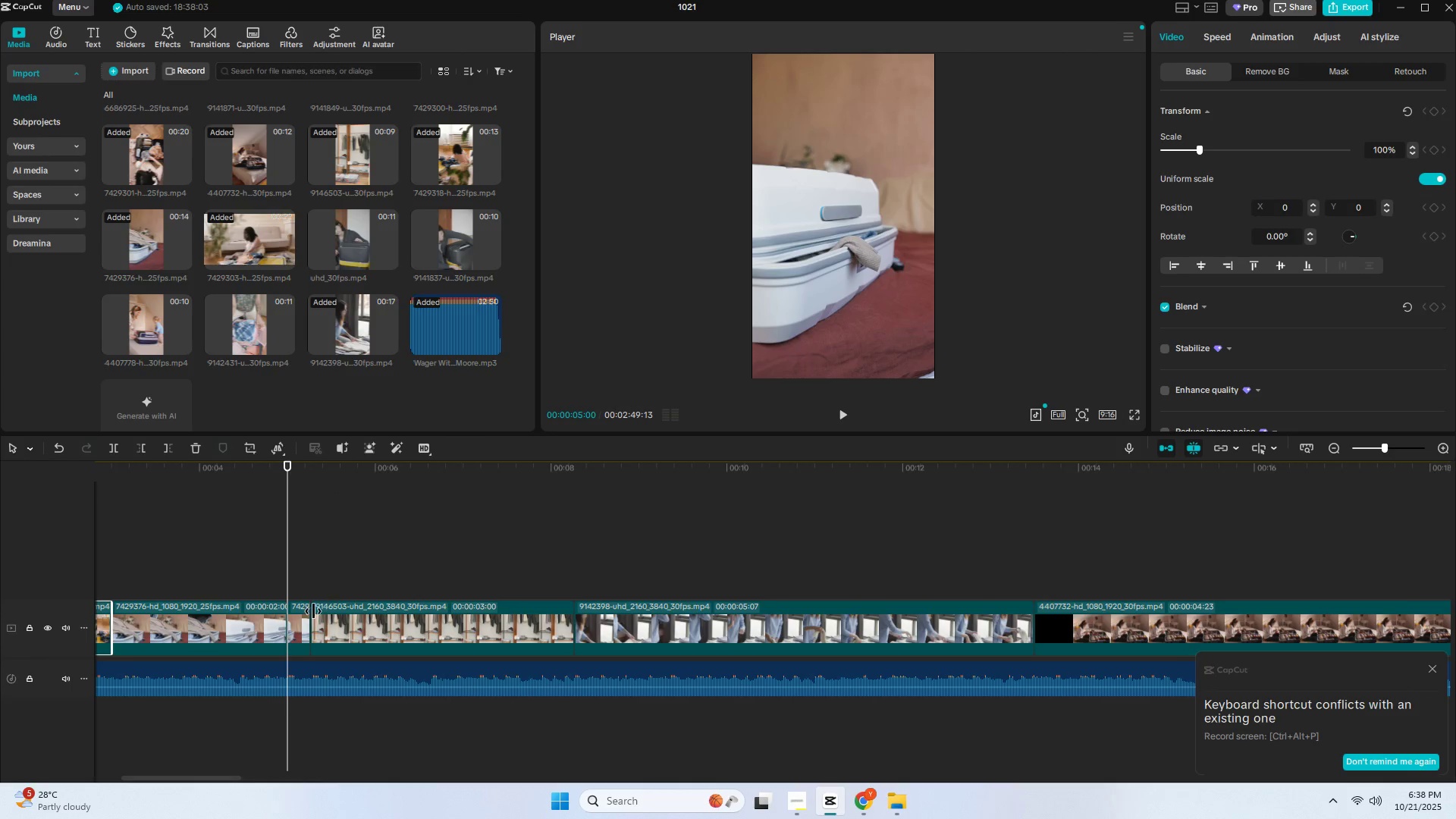 
left_click([297, 625])
 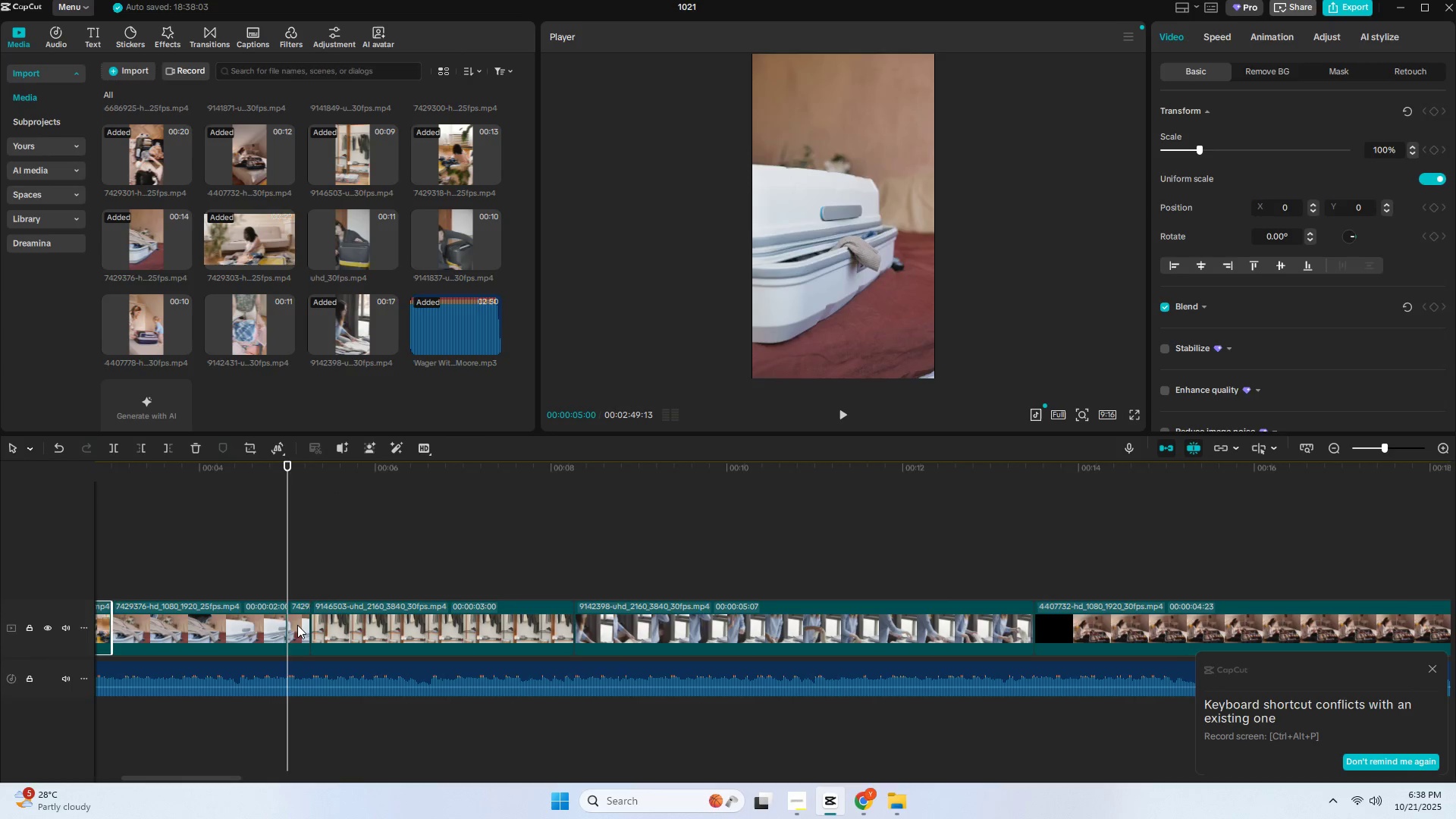 
key(Delete)
 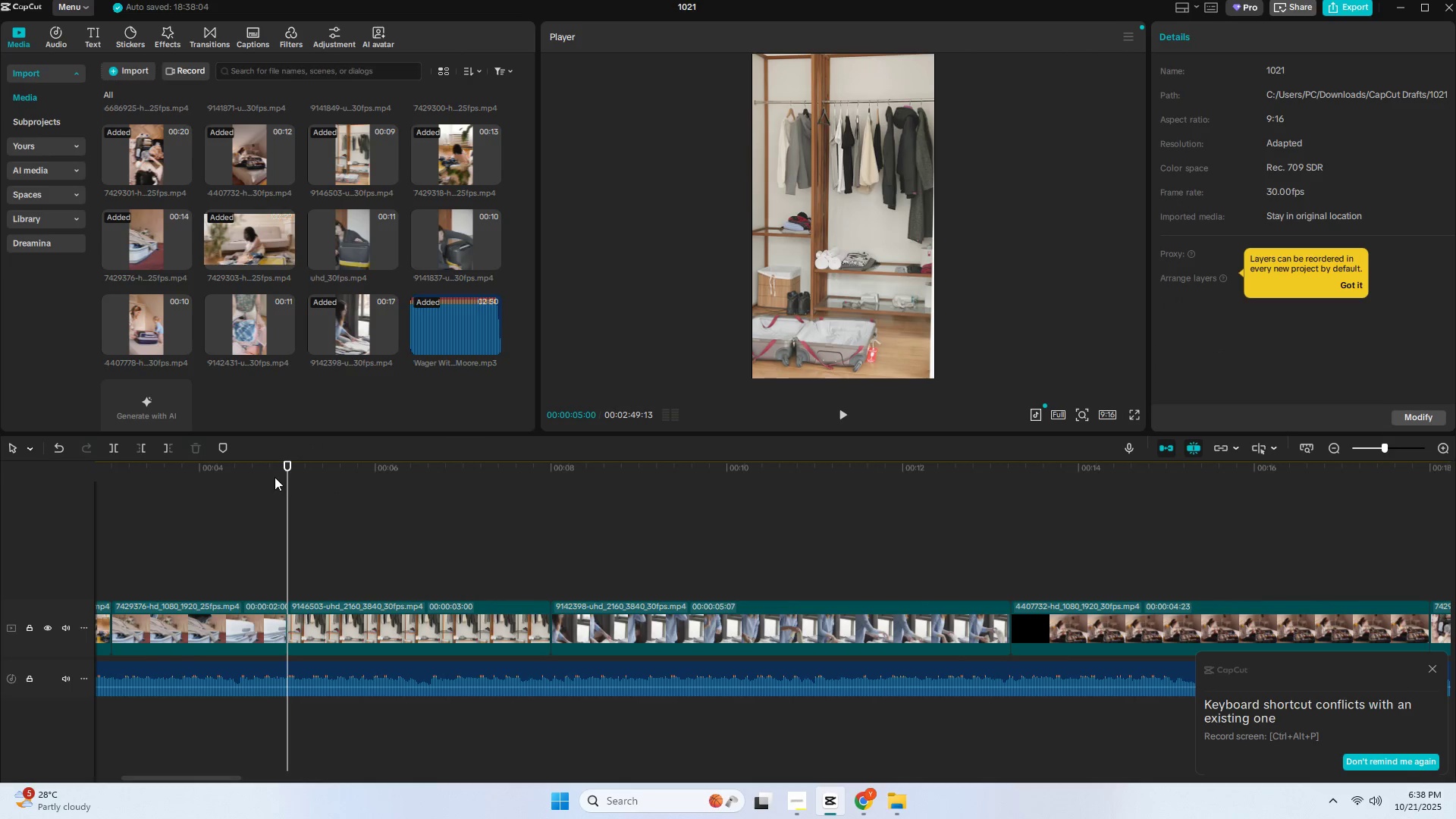 
left_click_drag(start_coordinate=[289, 469], to_coordinate=[33, 504])
 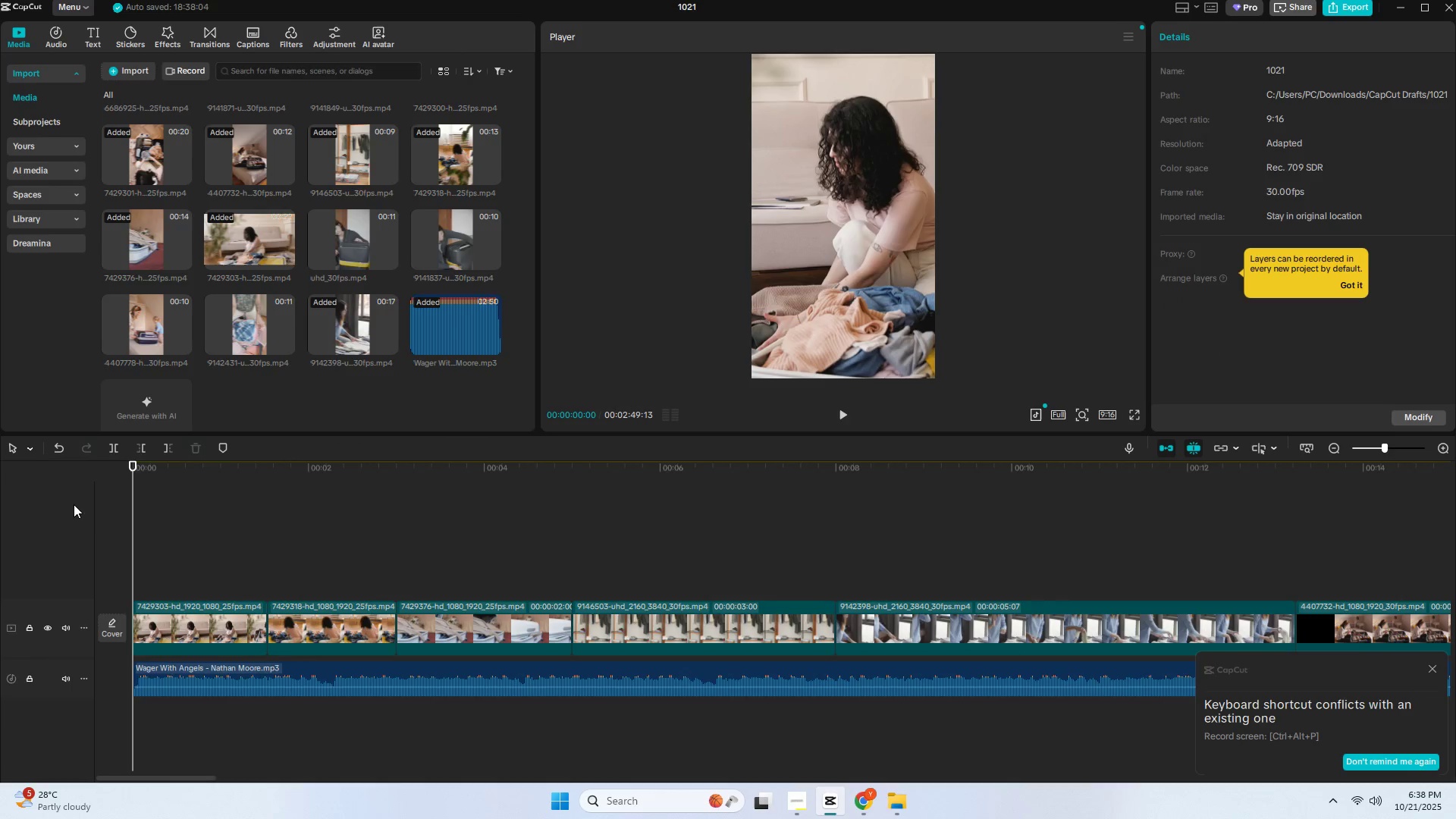 
key(Space)
 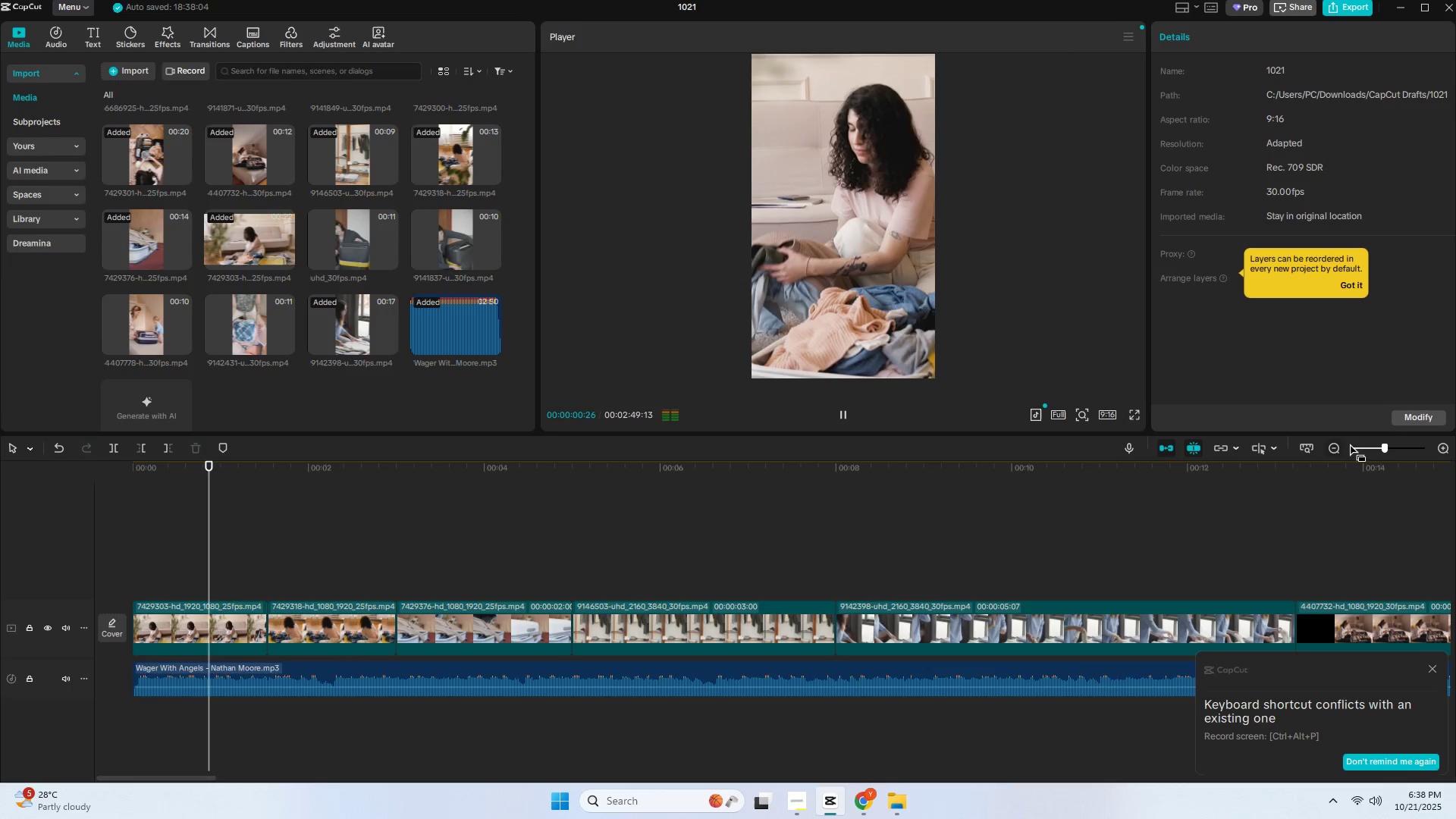 
left_click_drag(start_coordinate=[1385, 450], to_coordinate=[1373, 453])
 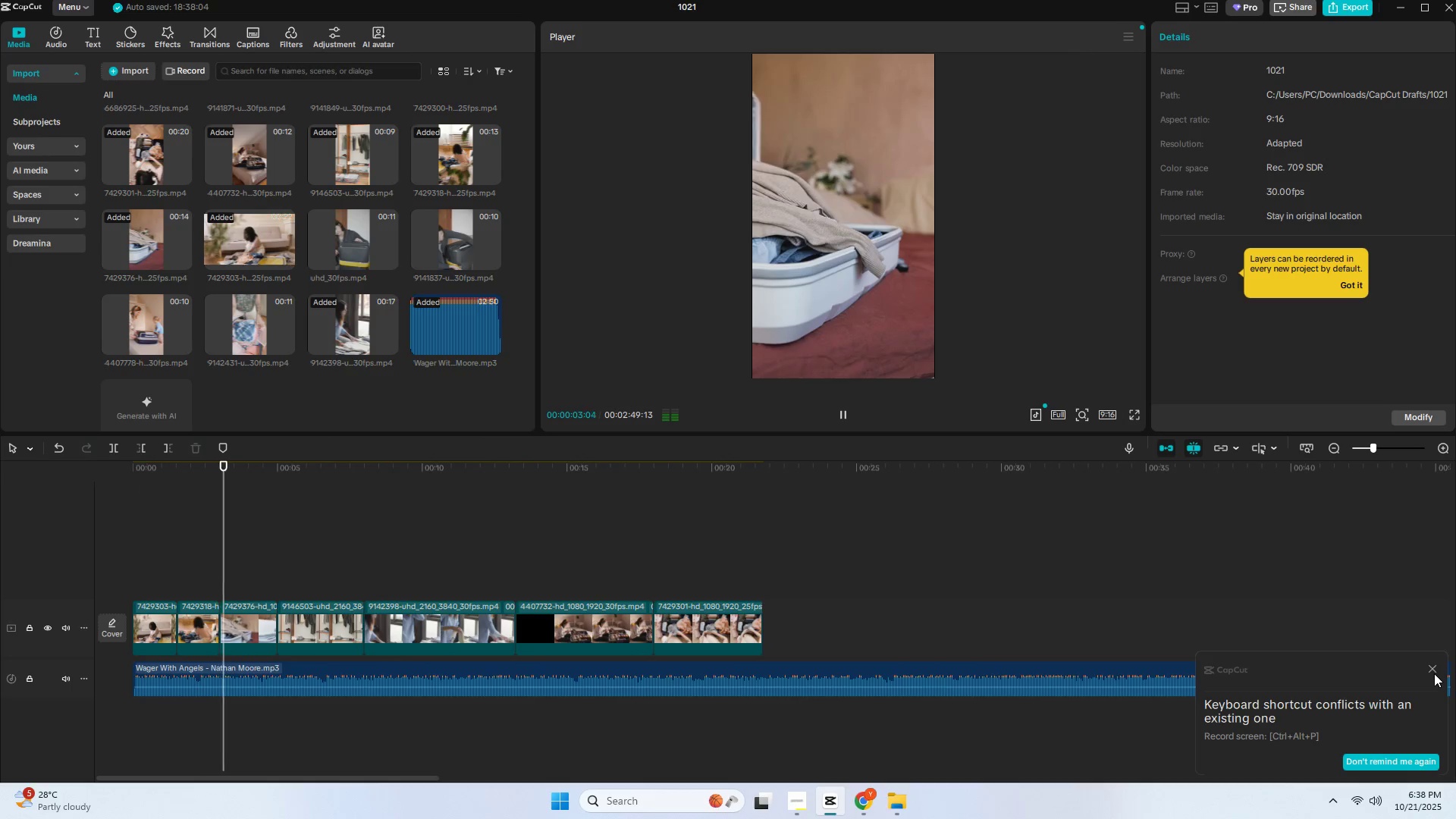 
double_click([1435, 664])
 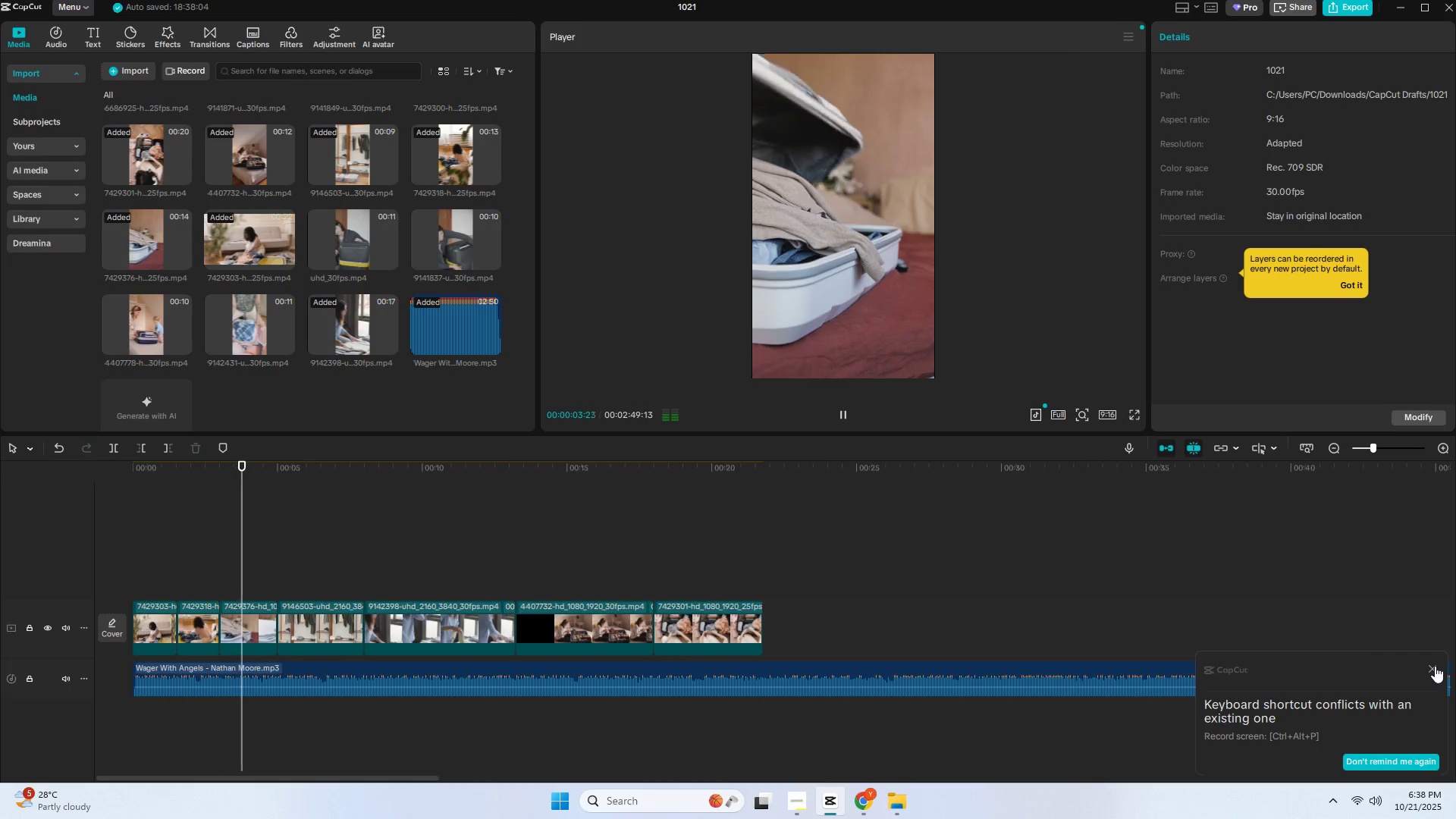 
triple_click([1435, 666])
 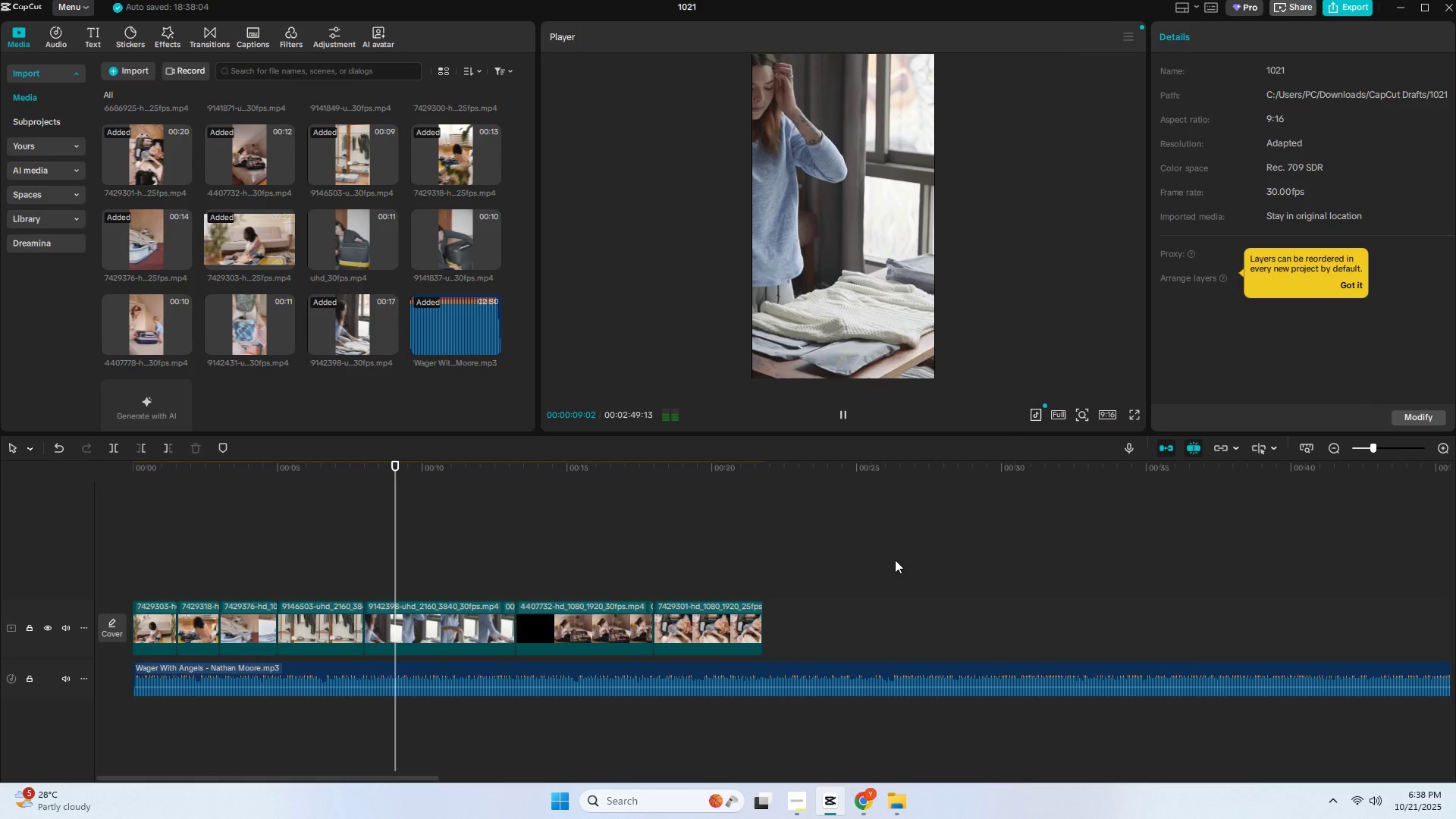 
wait(7.03)
 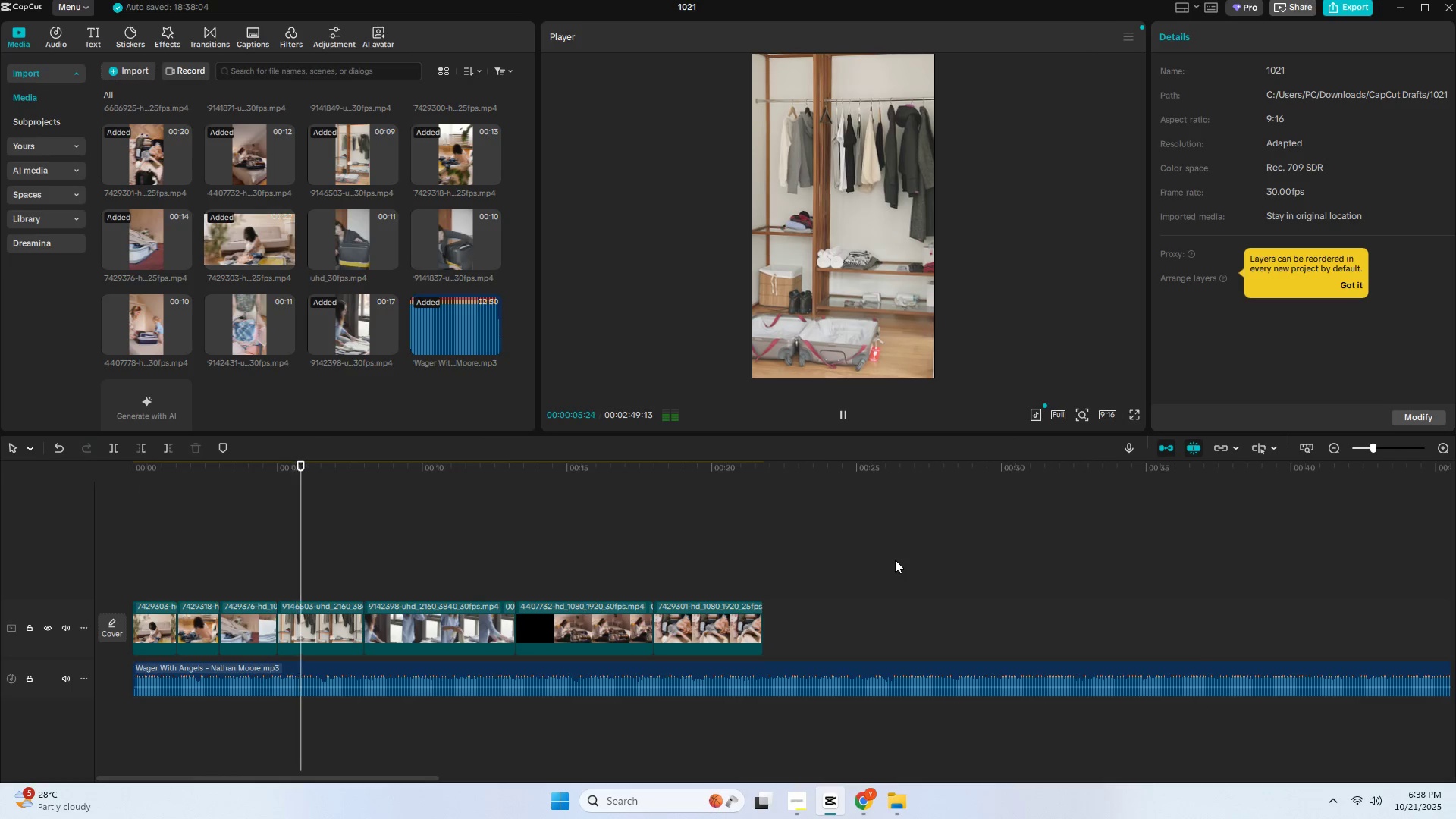 
key(Space)
 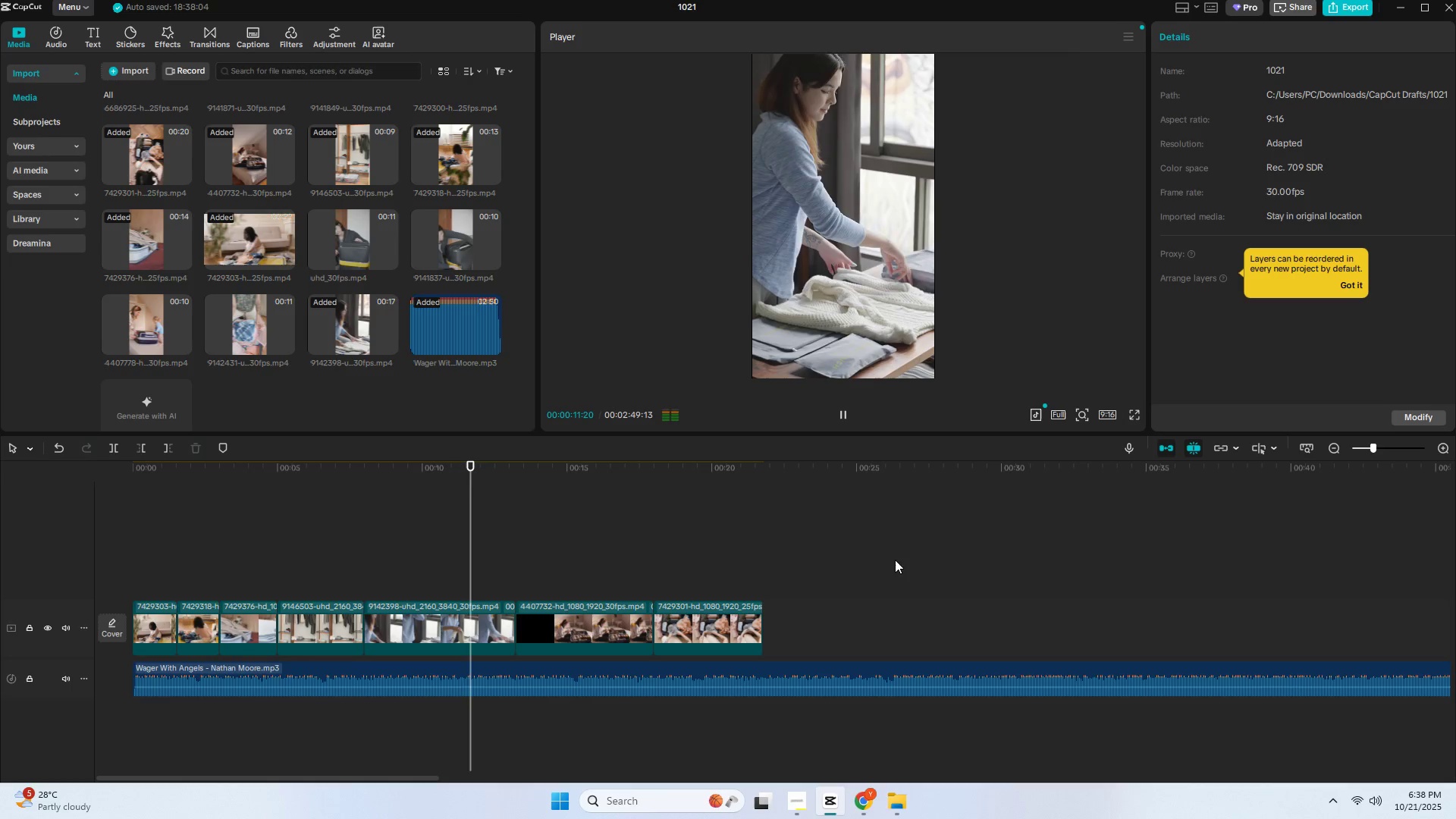 
left_click([1045, 497])
 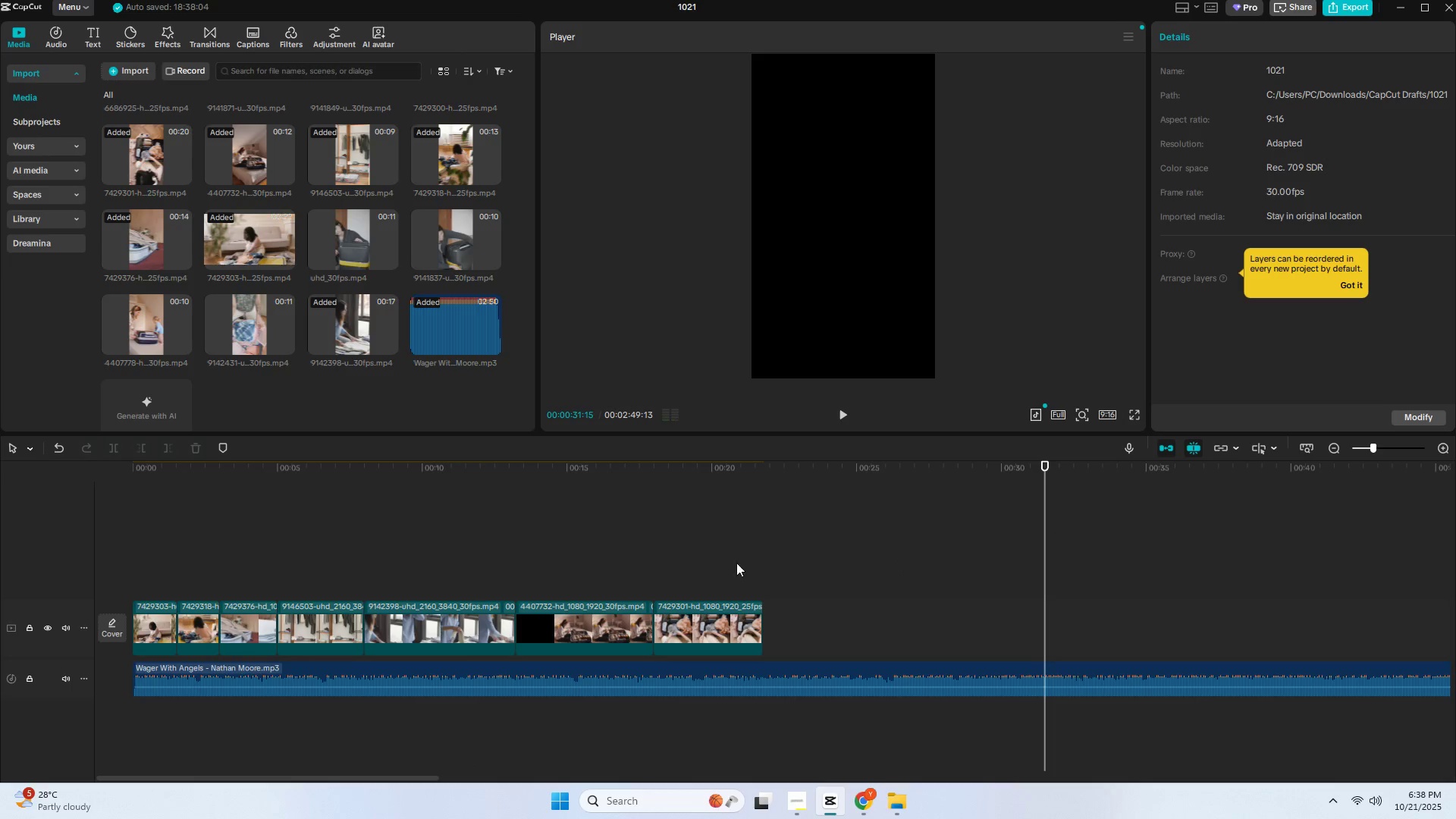 
left_click([643, 563])
 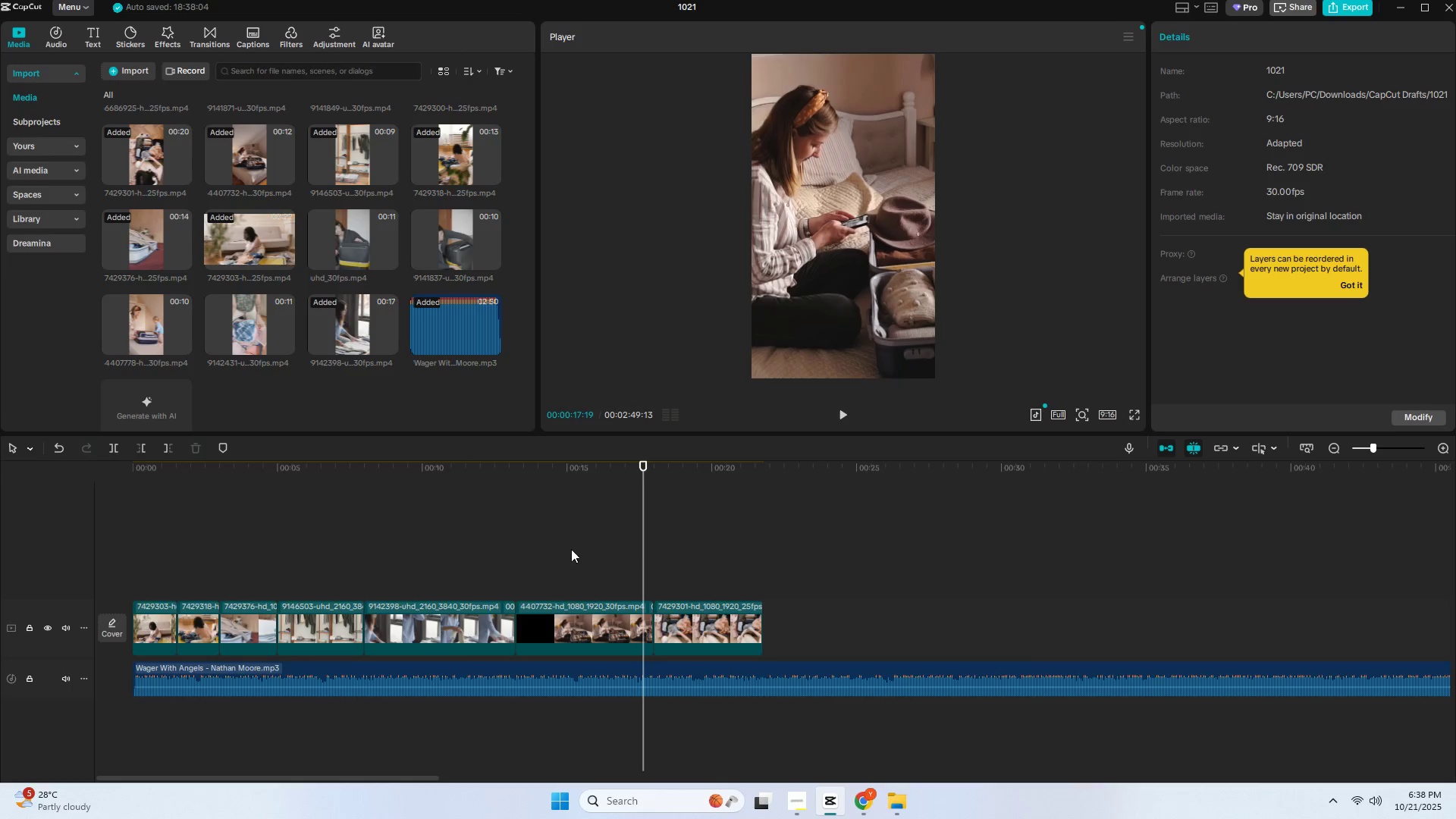 
key(Space)
 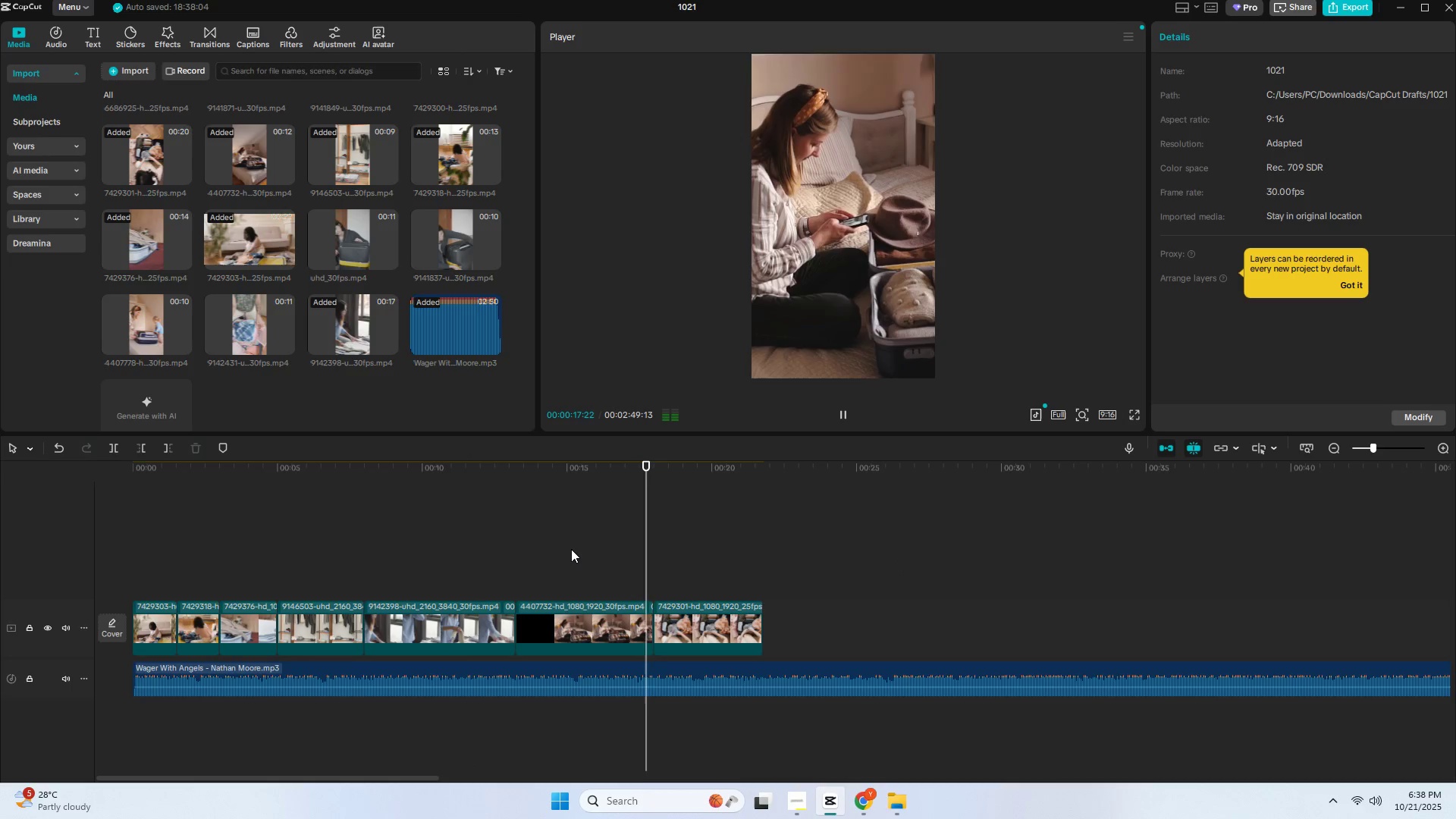 
key(Space)
 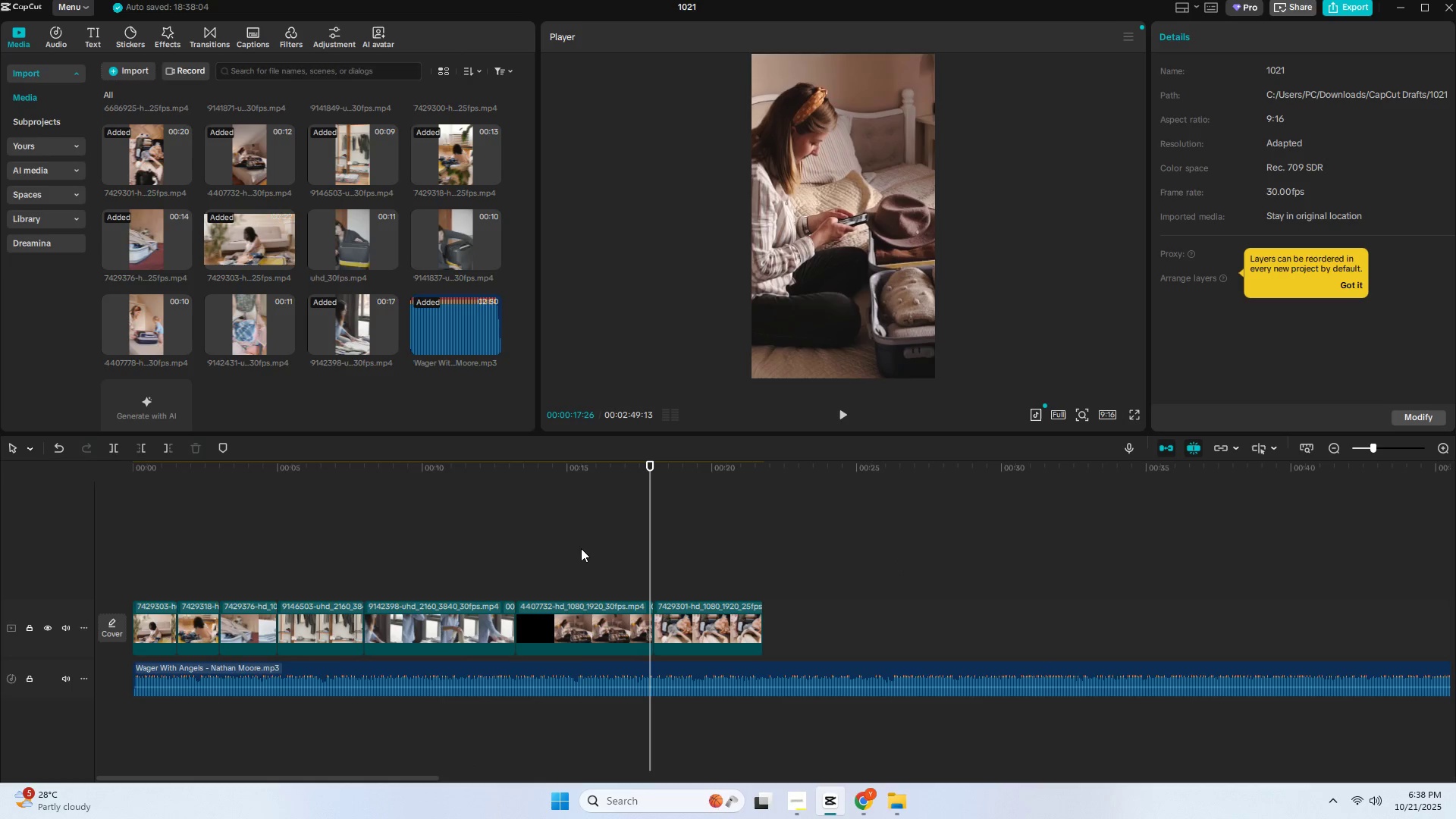 
wait(8.1)
 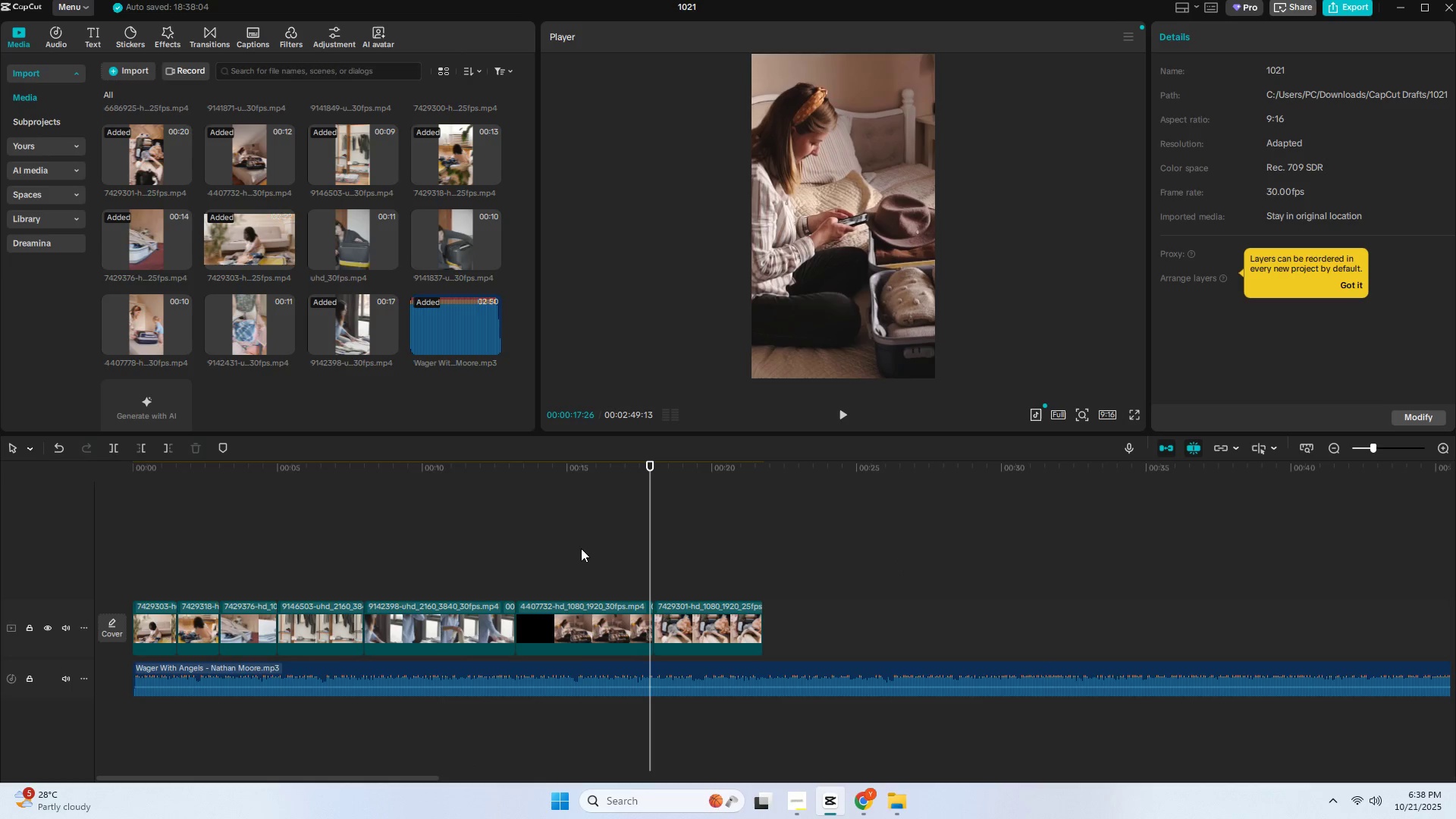 
scroll: coordinate [434, 278], scroll_direction: up, amount: 6.0
 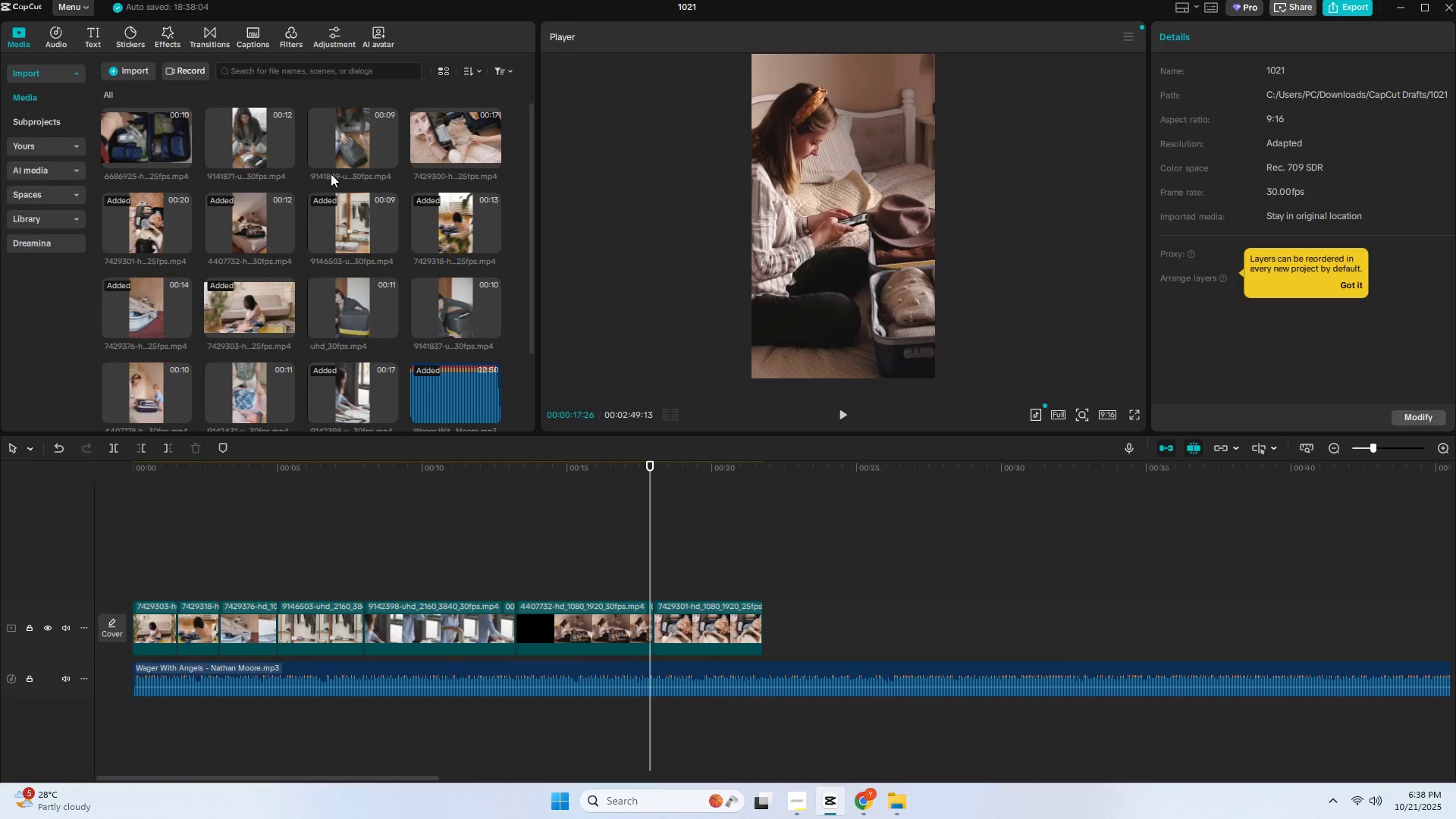 
left_click_drag(start_coordinate=[326, 143], to_coordinate=[769, 623])
 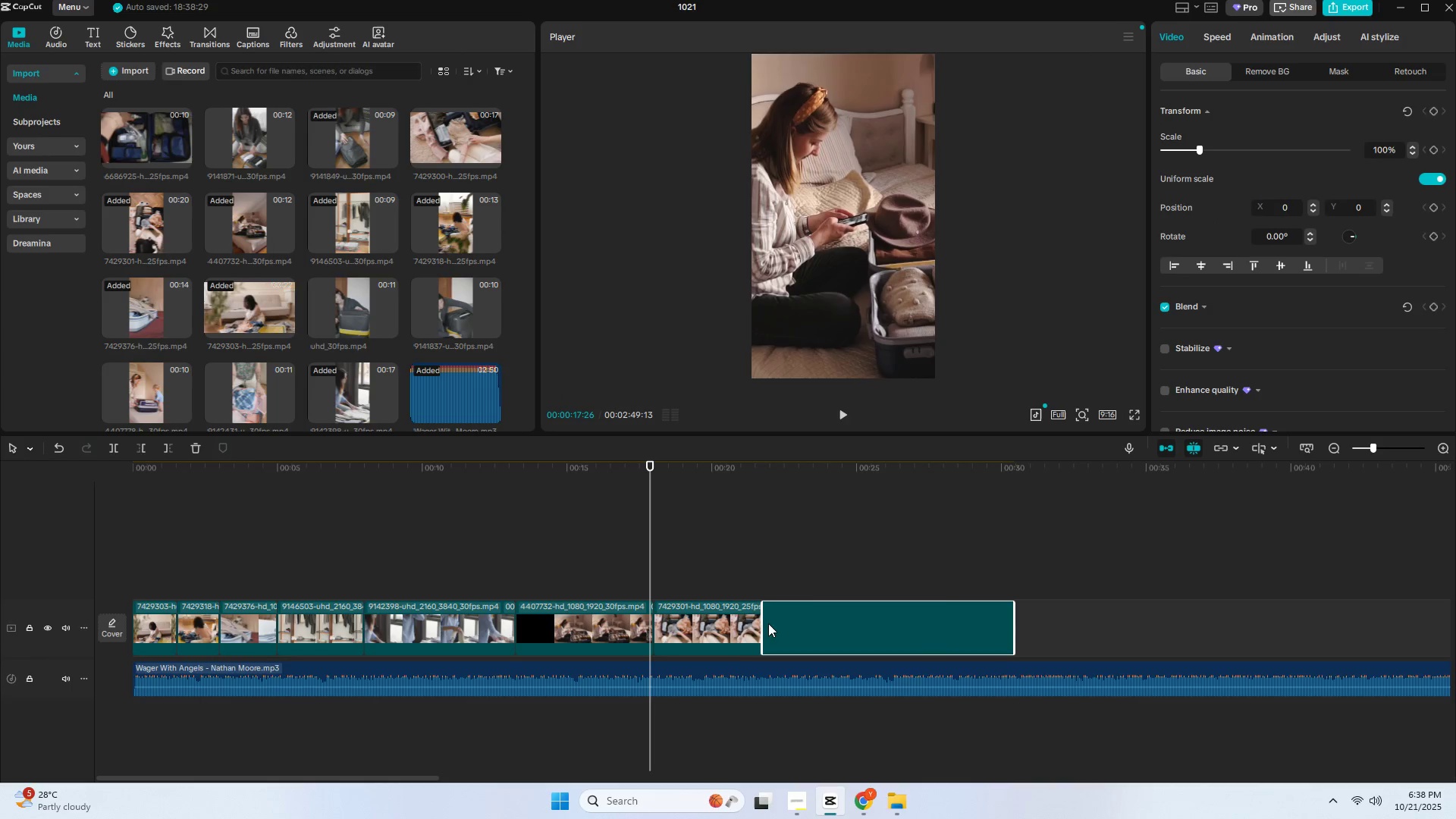 
key(Space)
 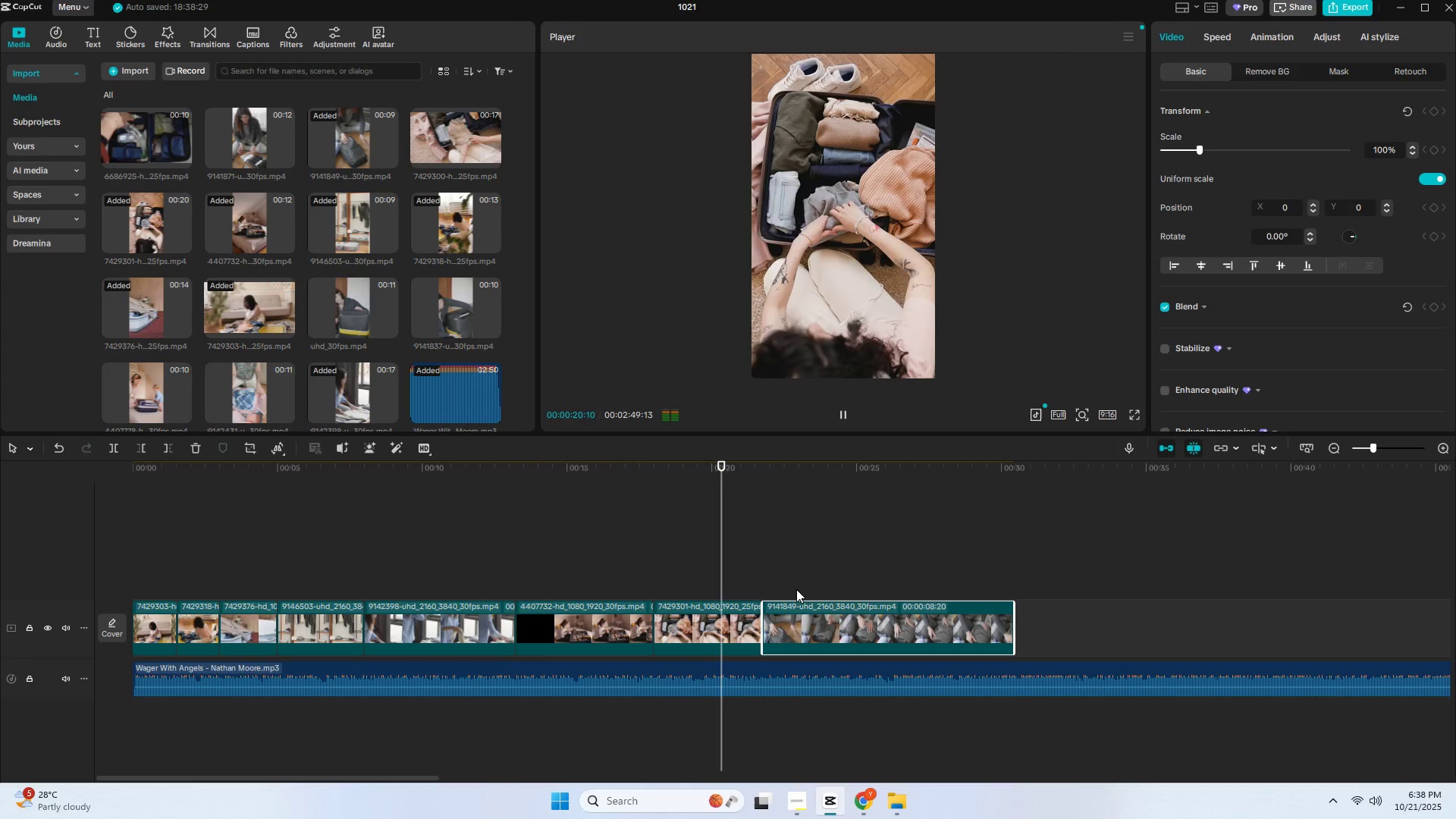 
key(Space)
 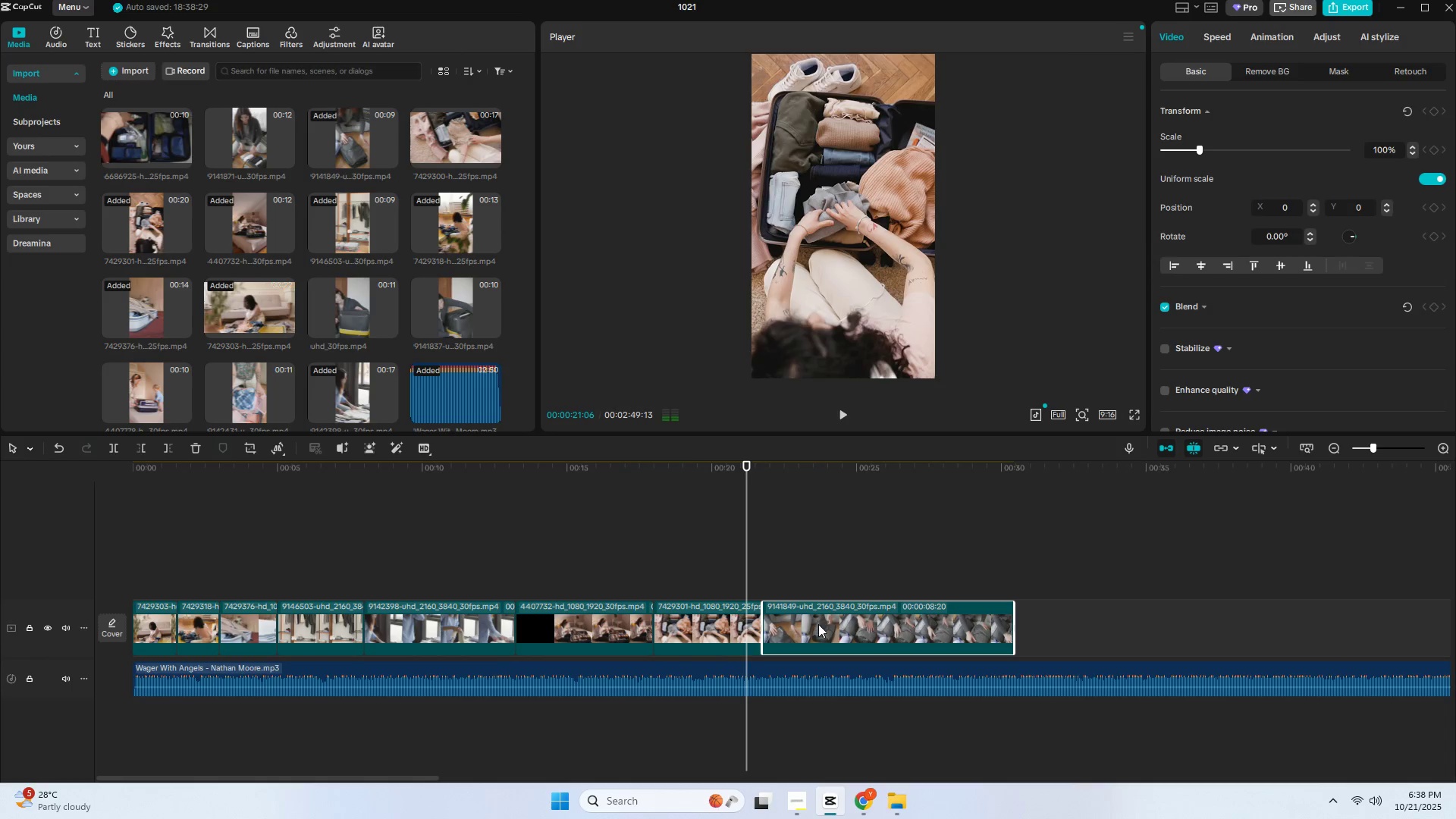 
left_click([818, 624])
 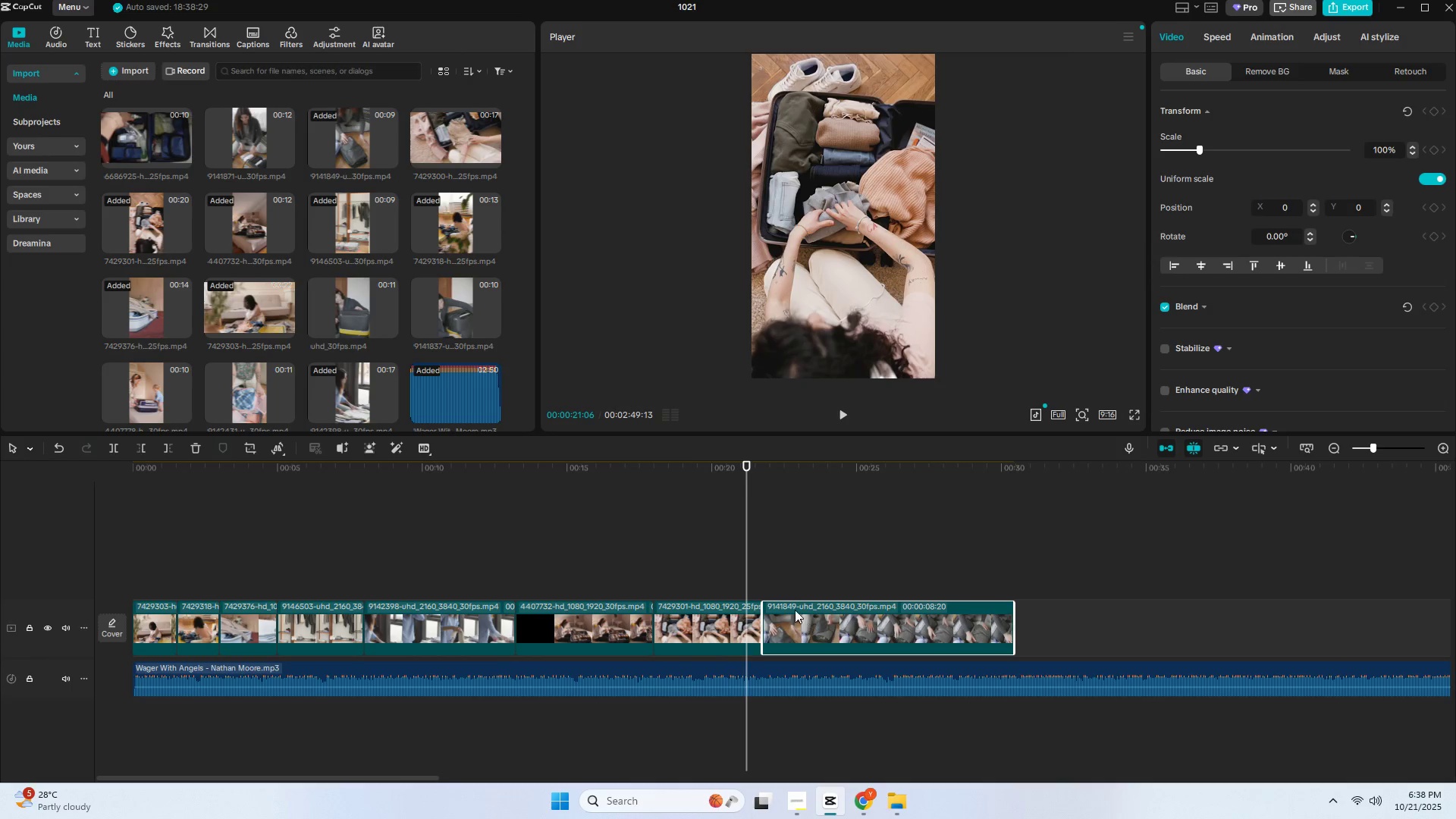 
key(Delete)
 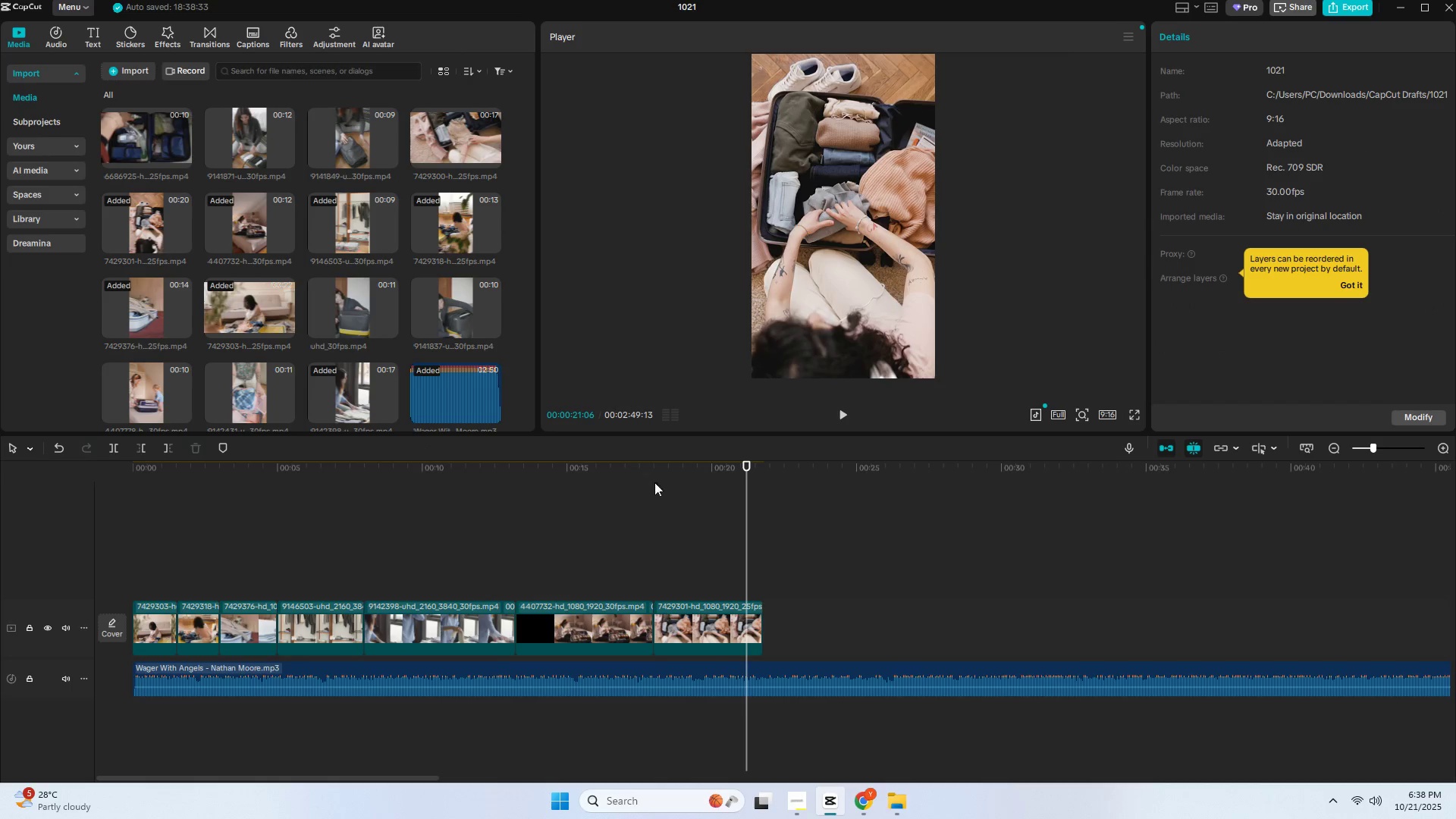 
key(Space)
 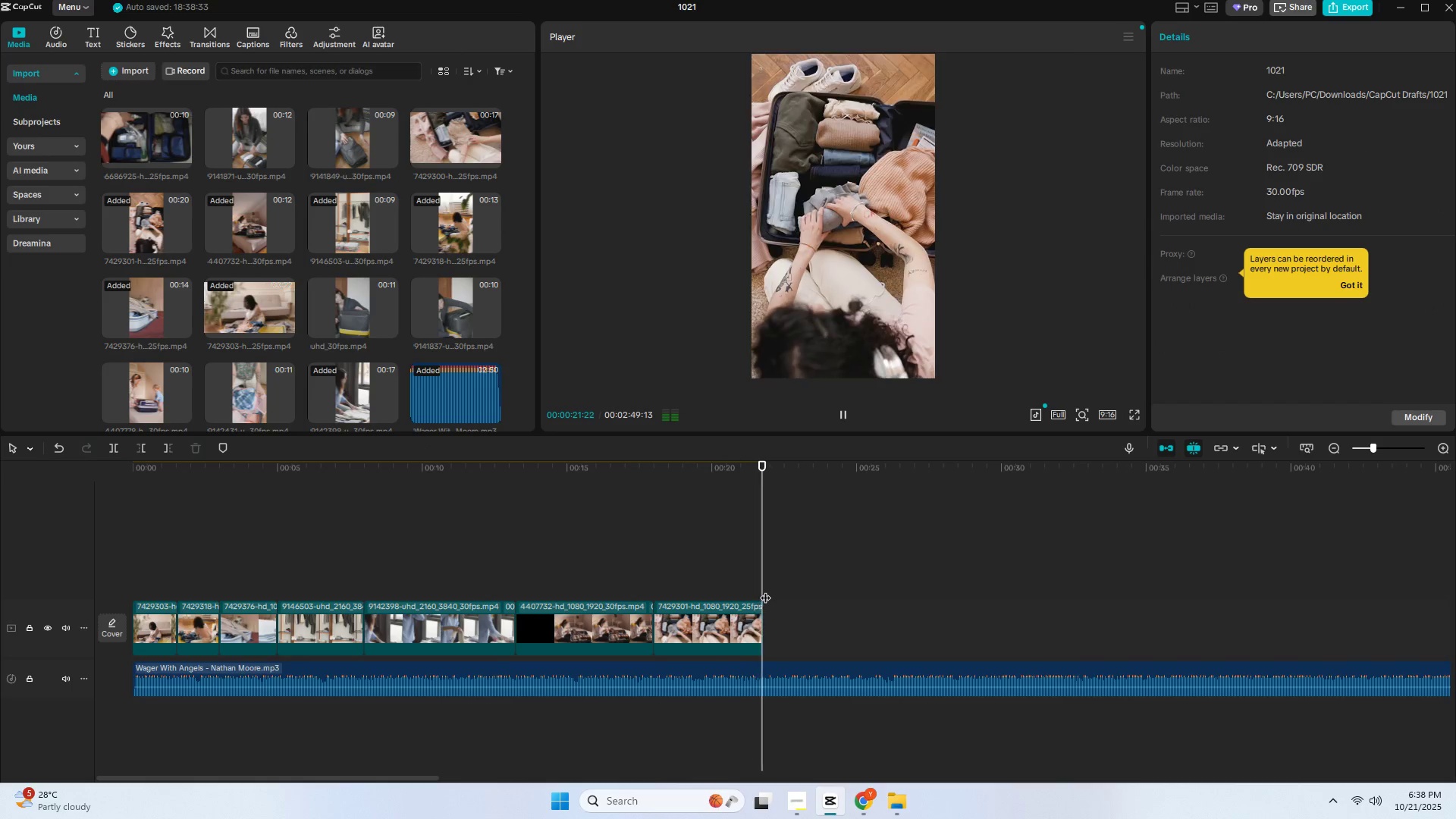 
key(Space)
 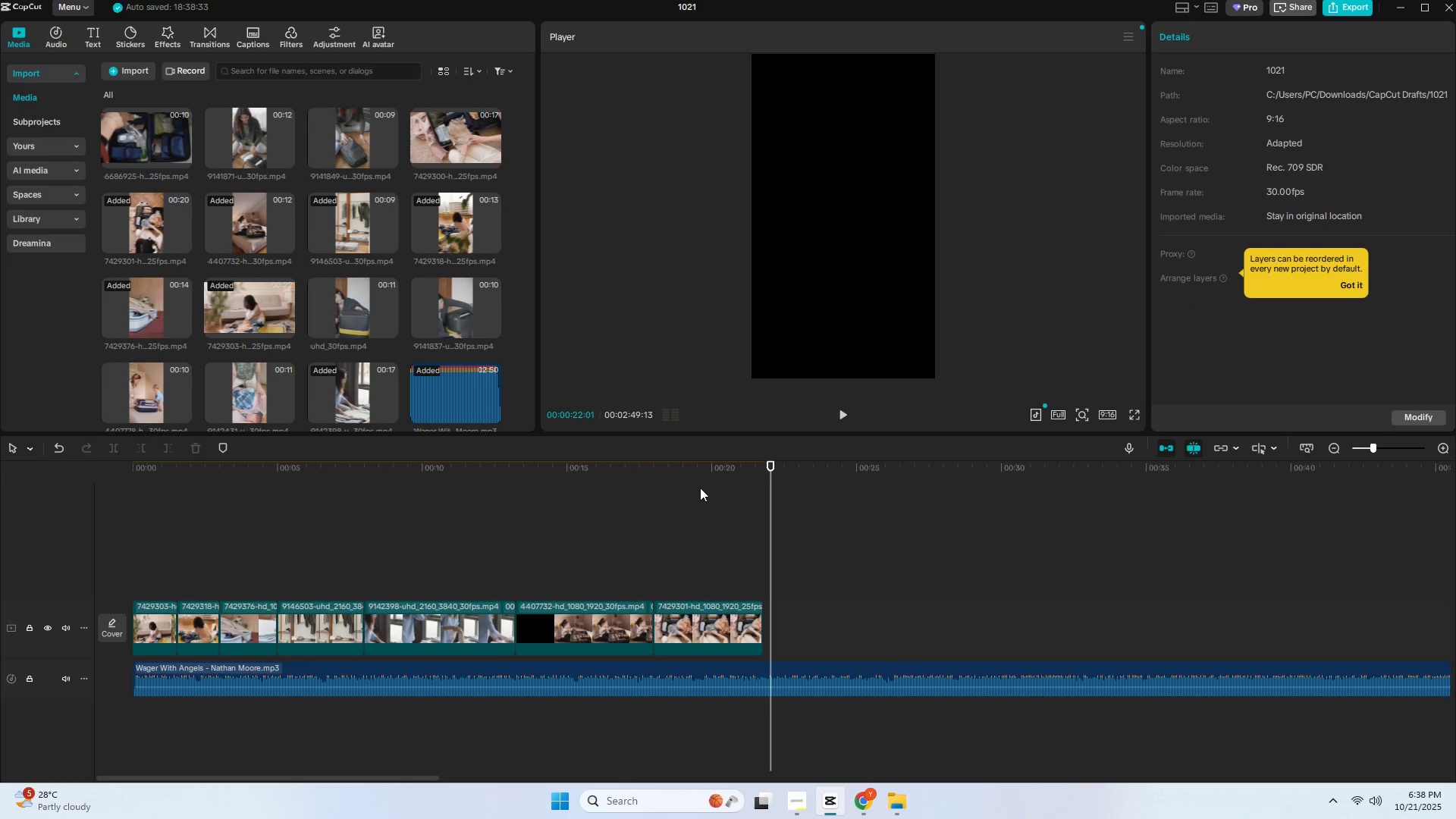 
key(Space)
 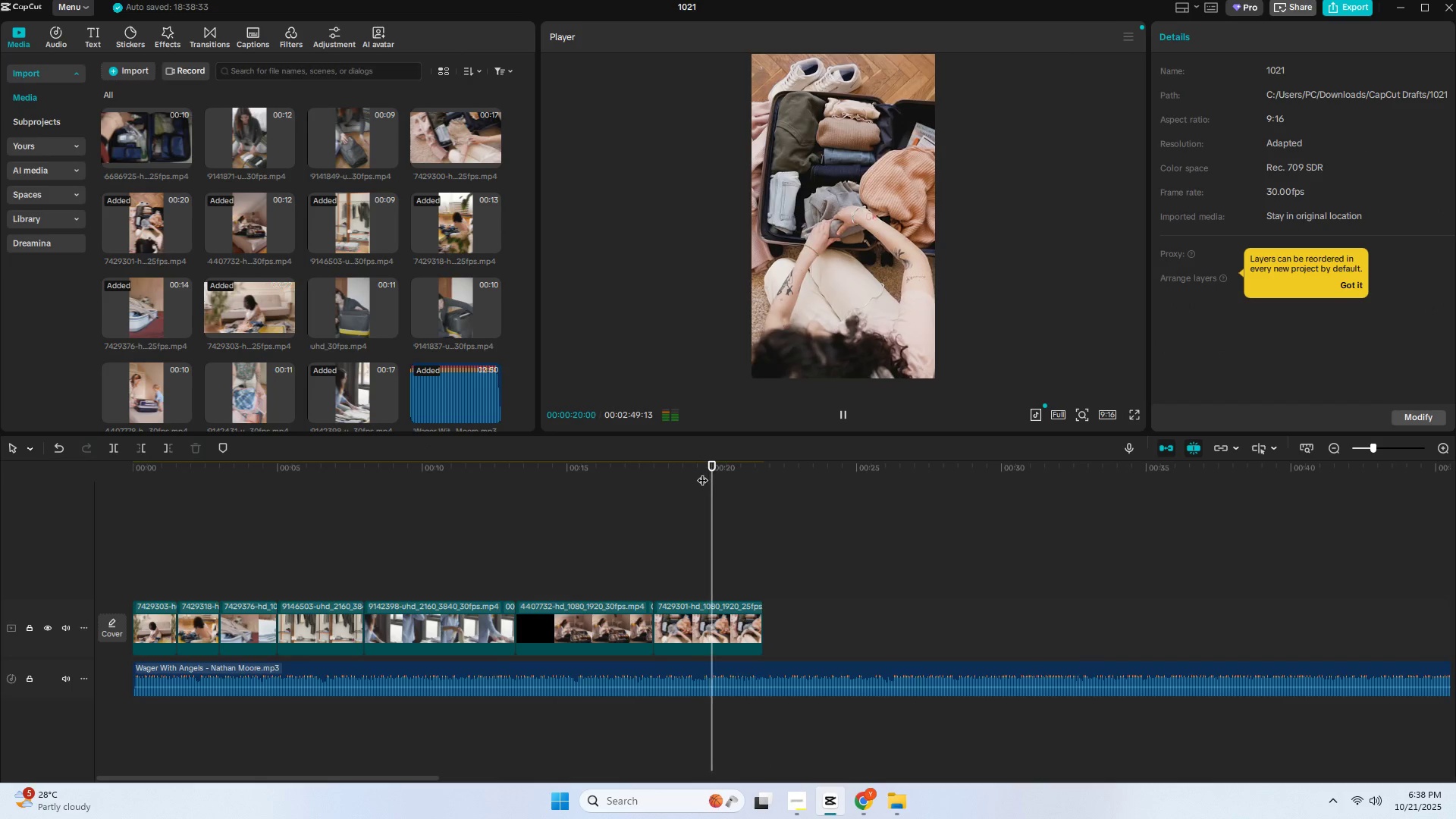 
key(Space)
 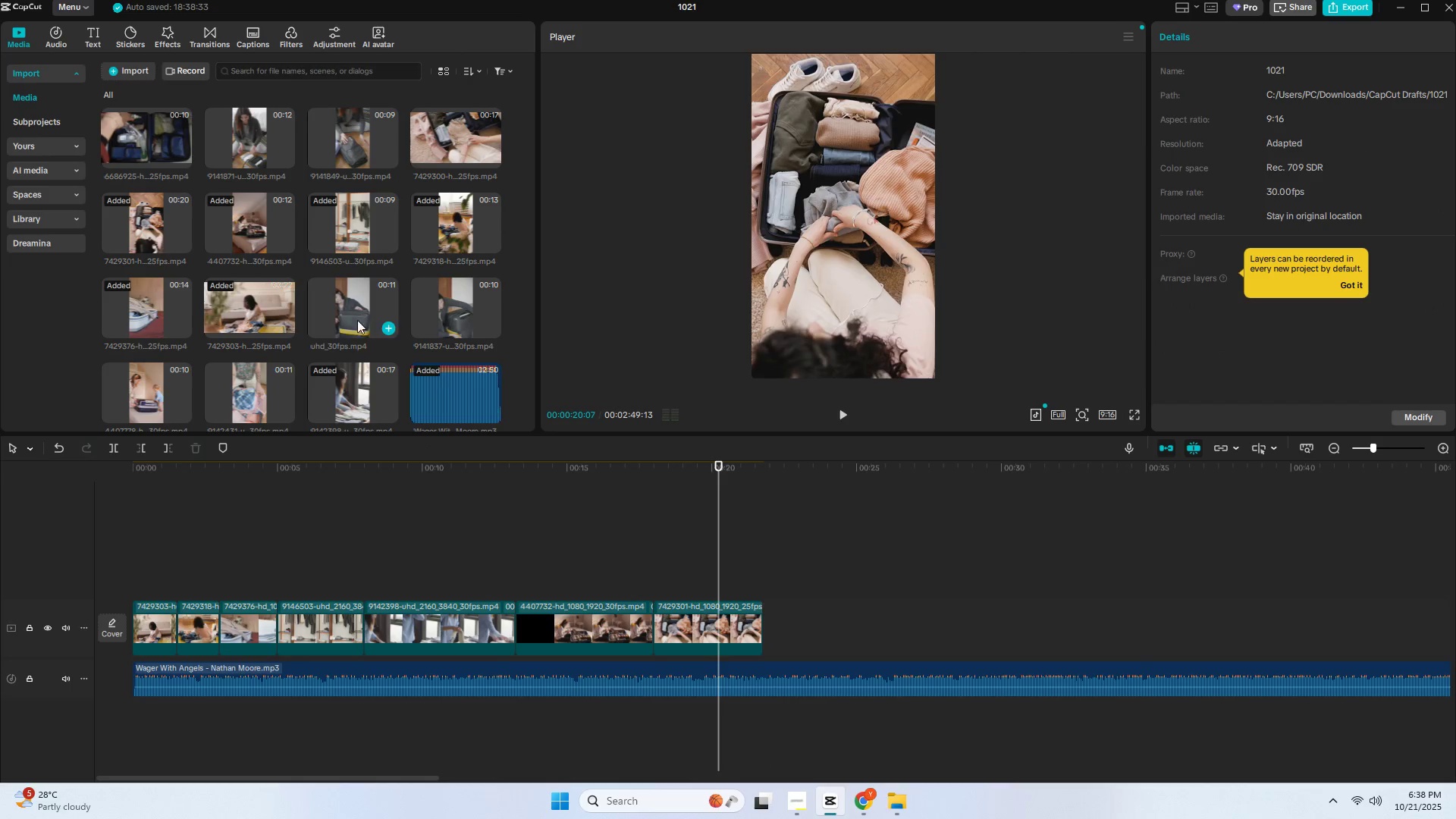 
scroll: coordinate [322, 308], scroll_direction: down, amount: 1.0
 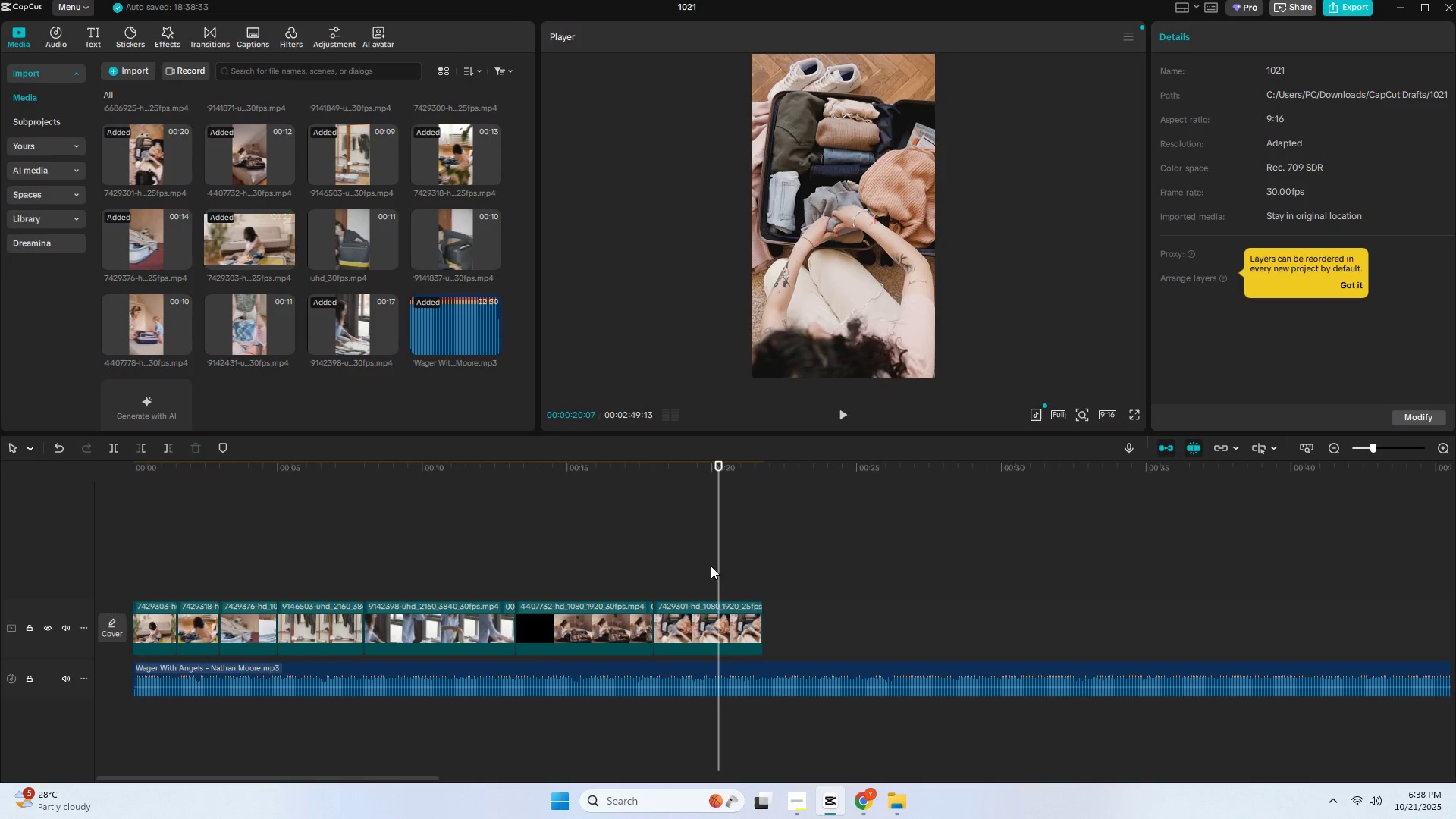 
double_click([761, 617])
 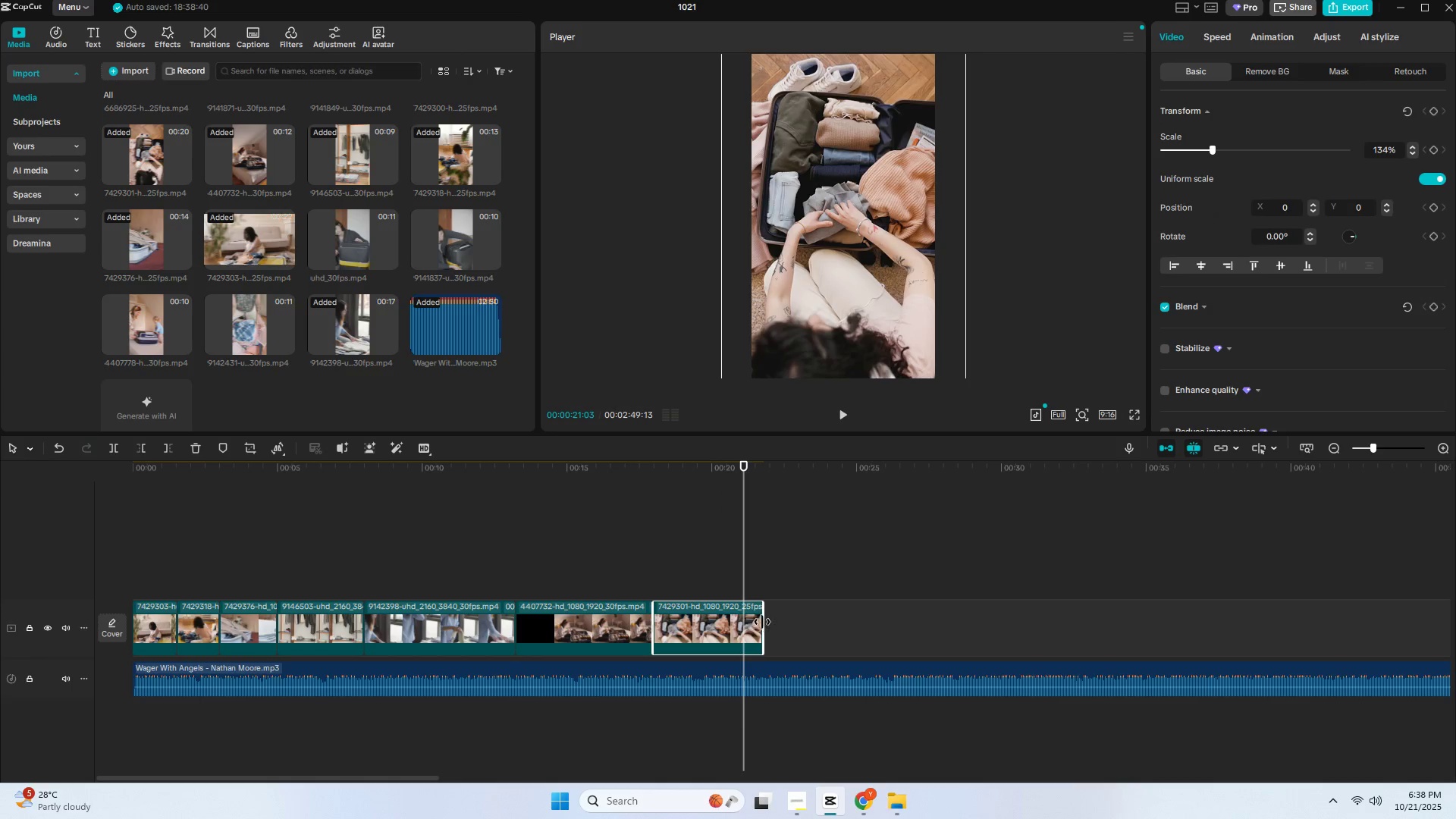 
left_click_drag(start_coordinate=[766, 624], to_coordinate=[942, 625])
 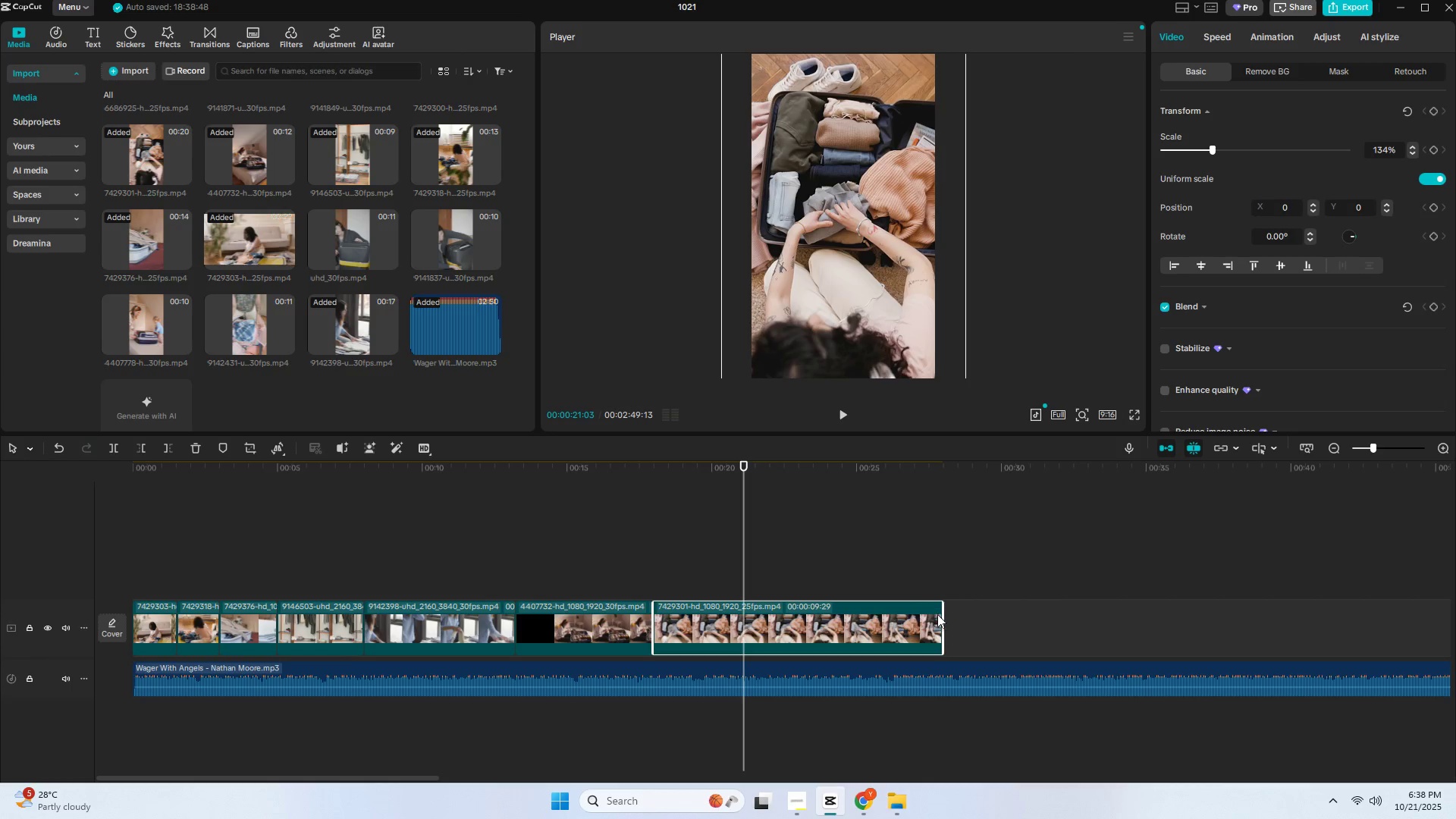 
left_click_drag(start_coordinate=[945, 630], to_coordinate=[949, 631])
 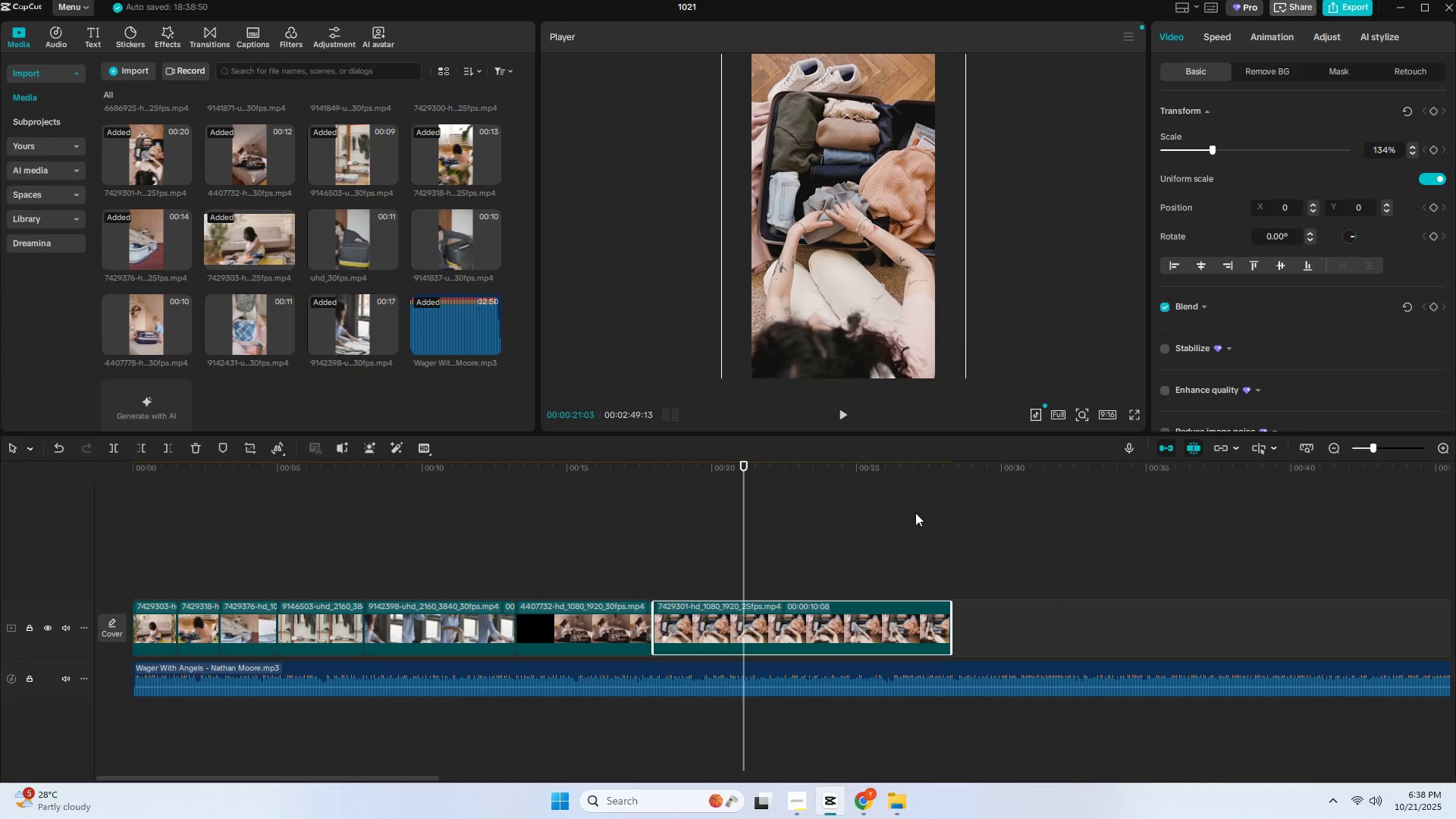 
left_click([913, 485])
 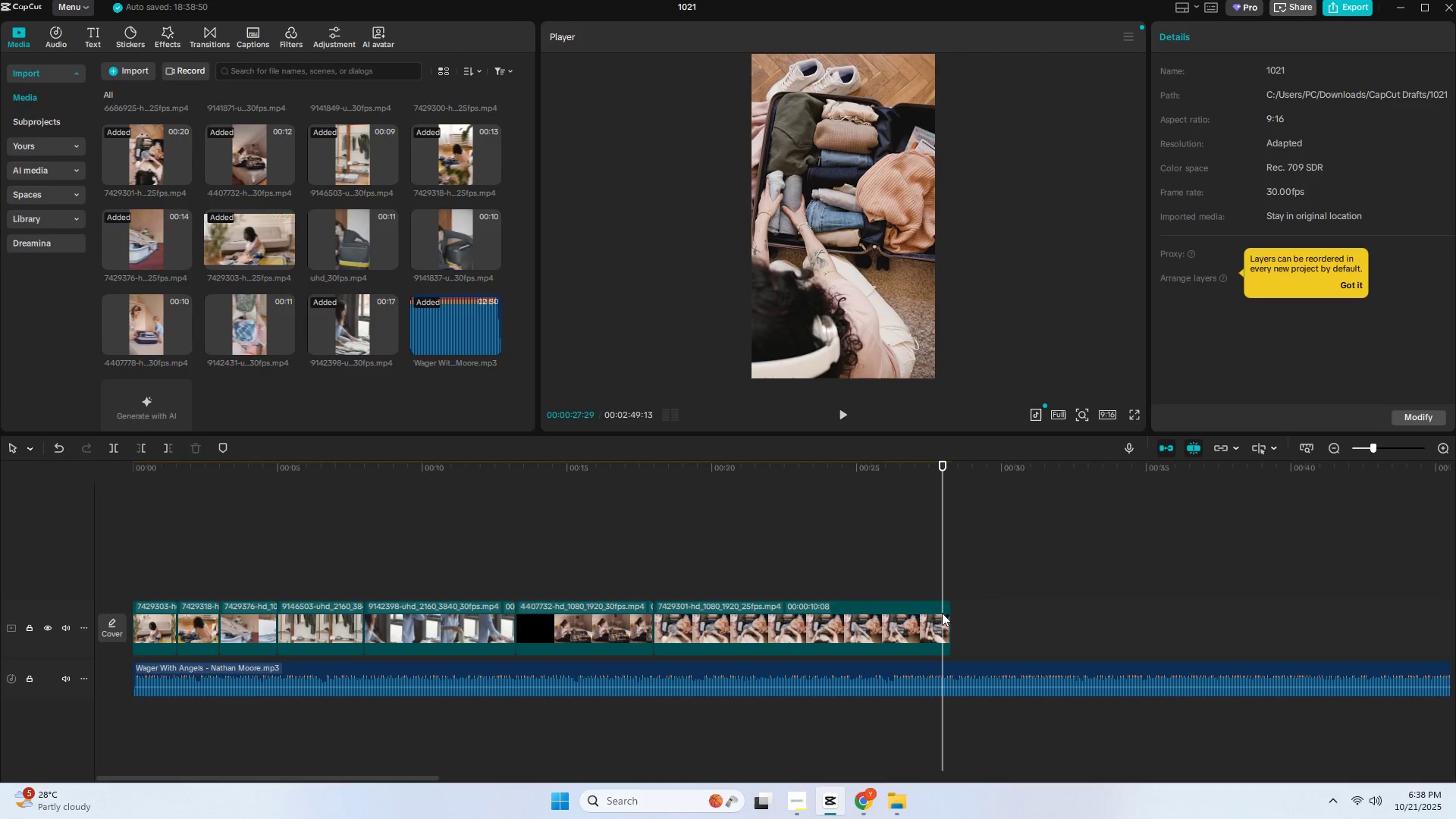 
left_click([950, 622])
 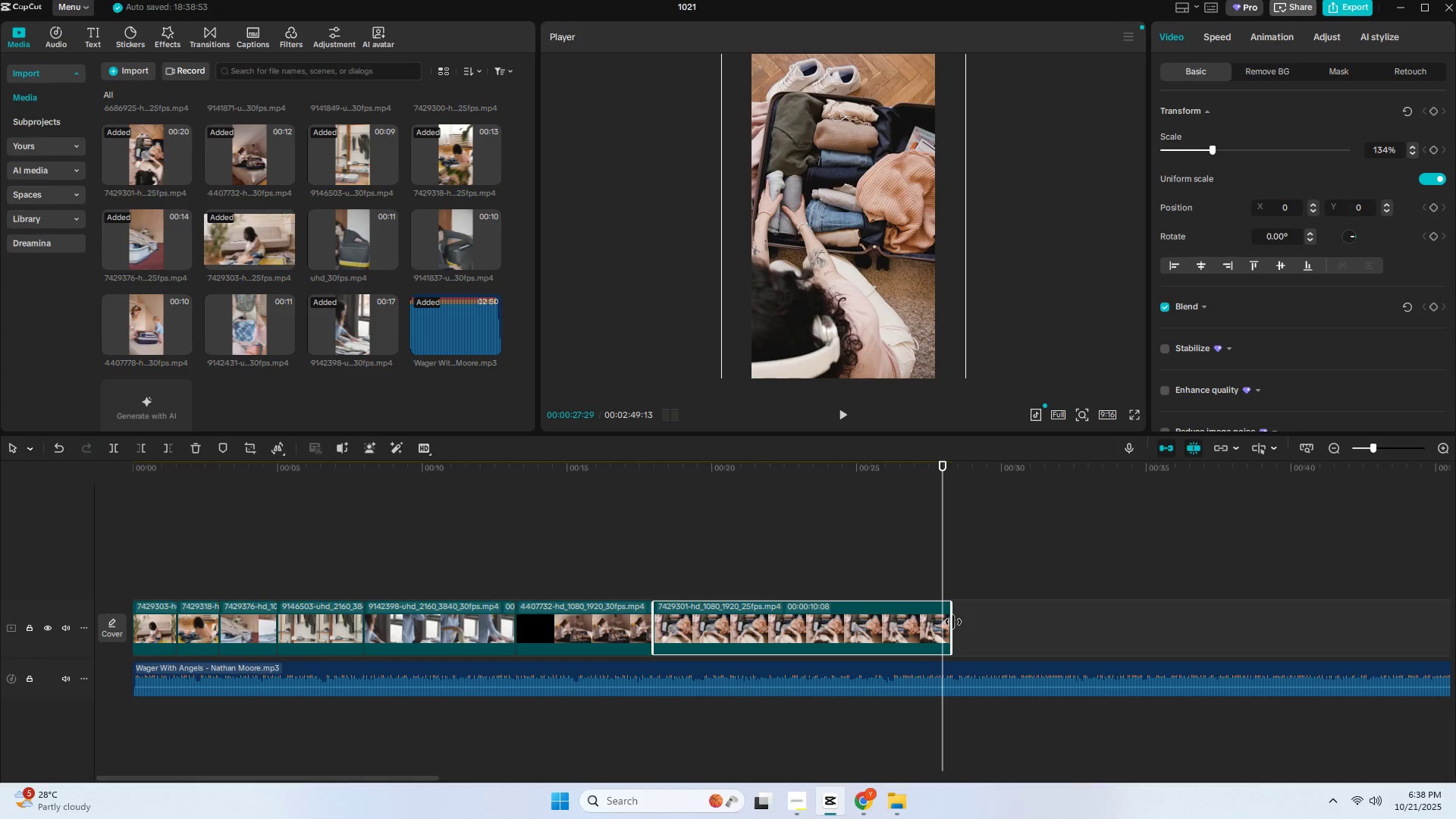 
key(ArrowRight)
 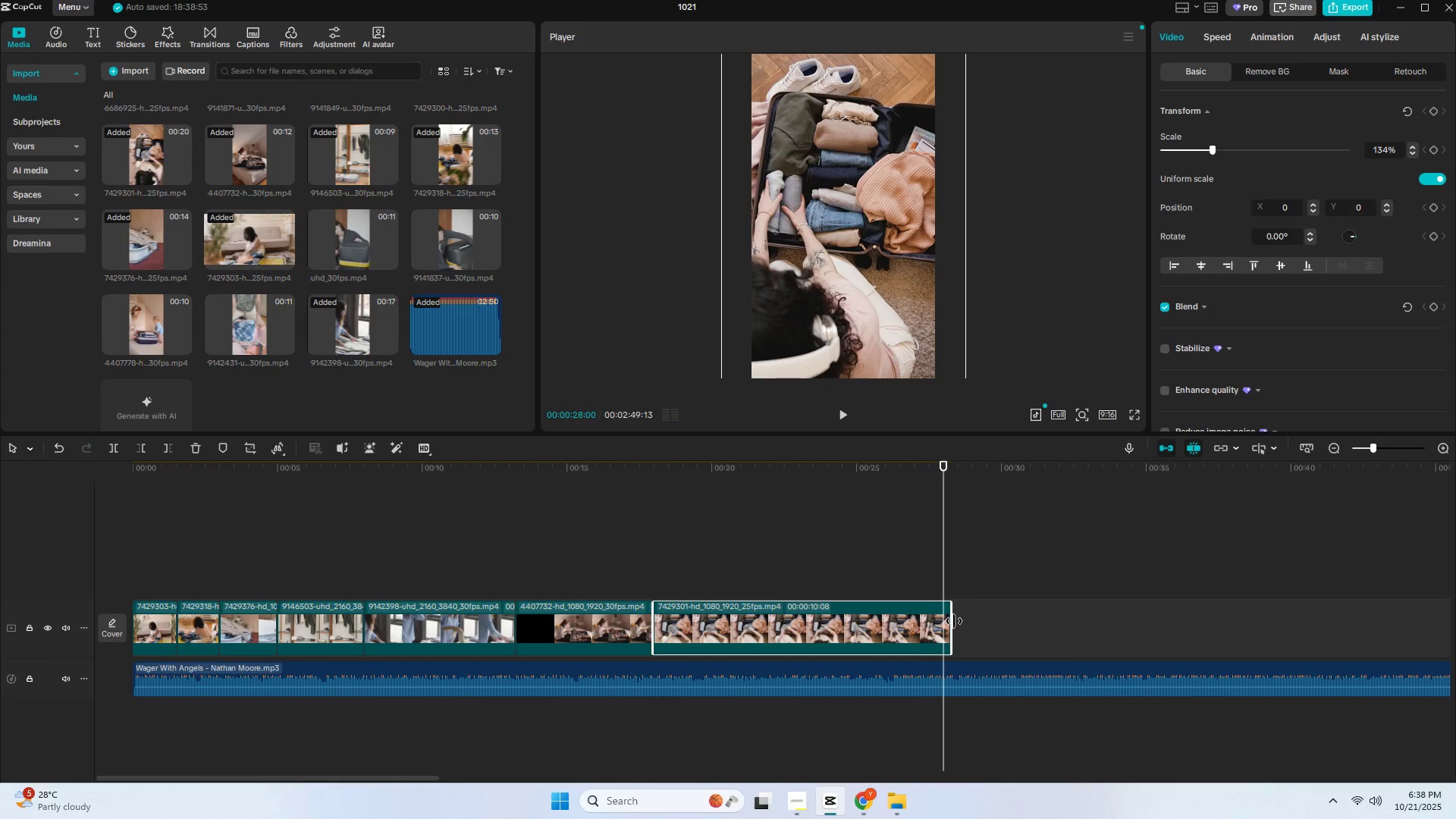 
key(ArrowRight)
 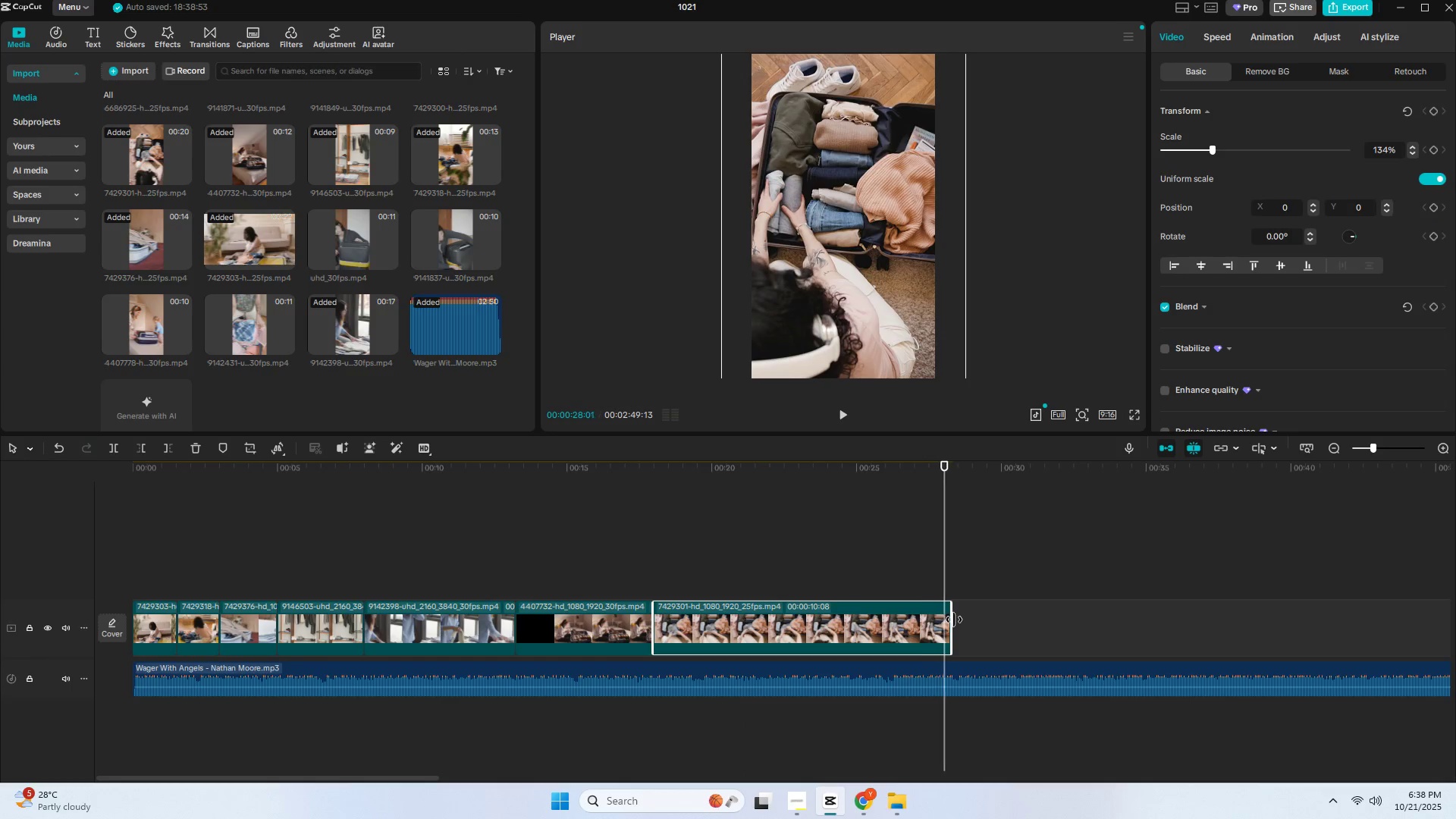 
key(ArrowRight)
 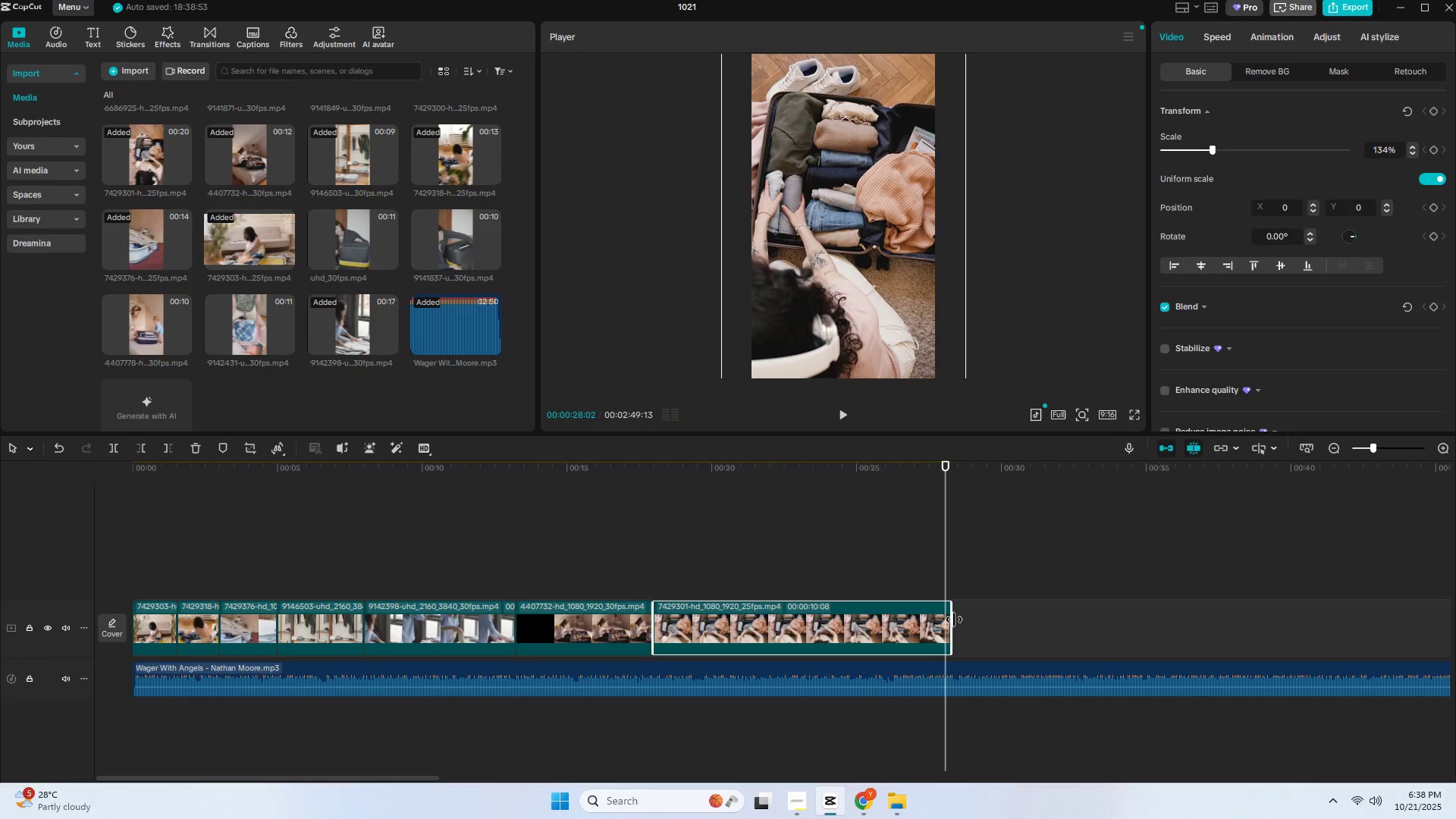 
key(ArrowLeft)
 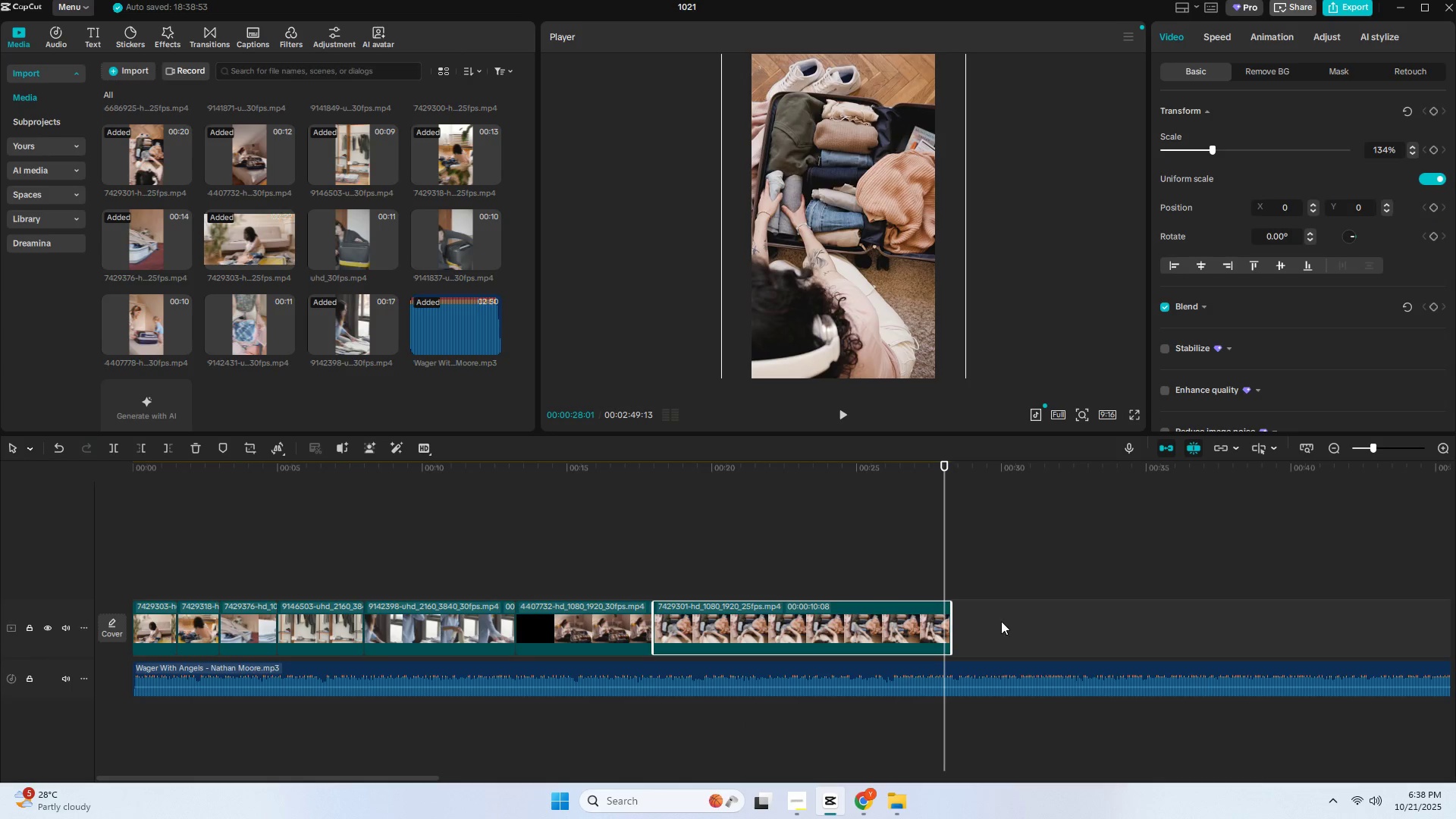 
key(Control+ControlLeft)
 